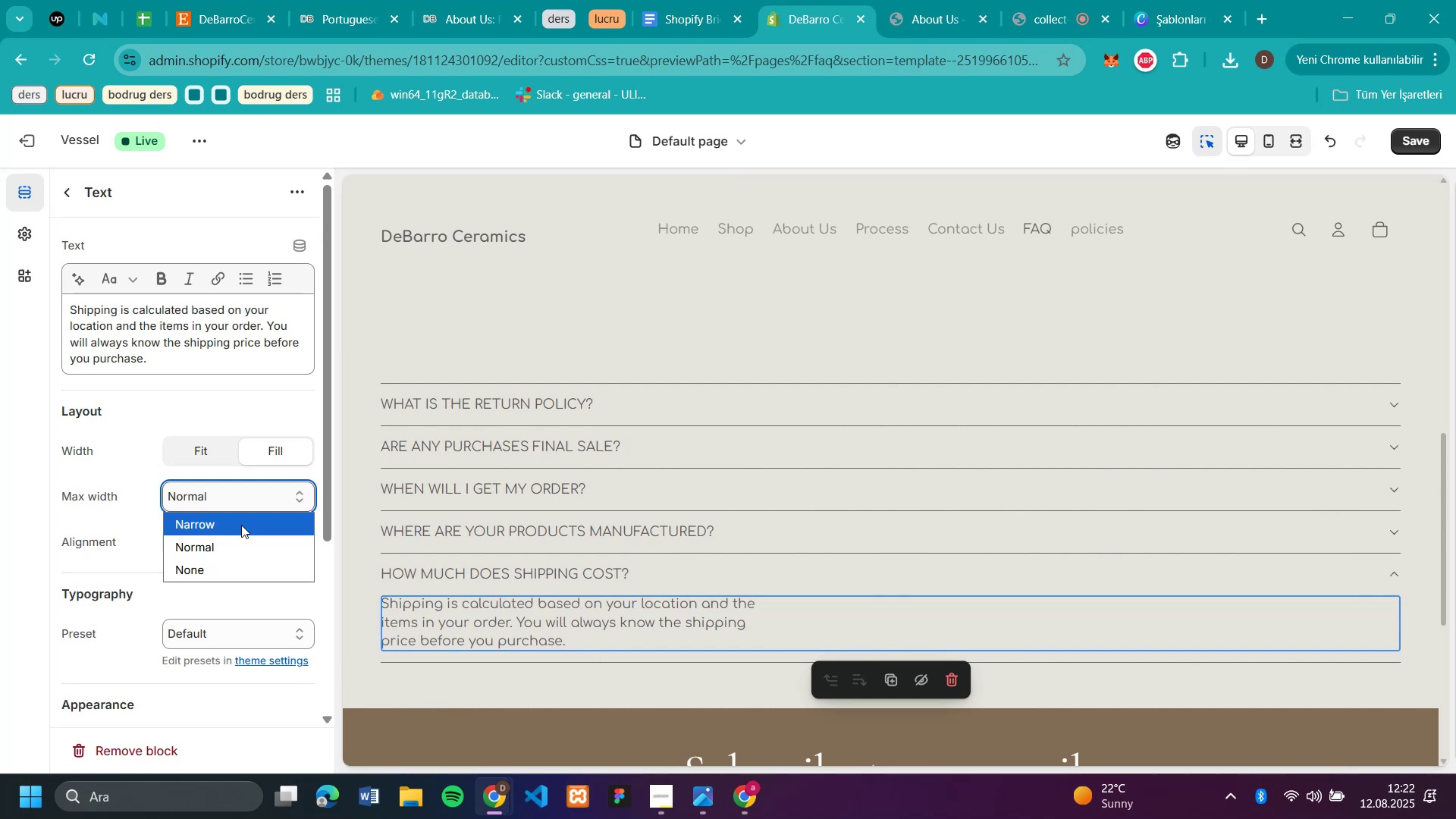 
left_click([241, 525])
 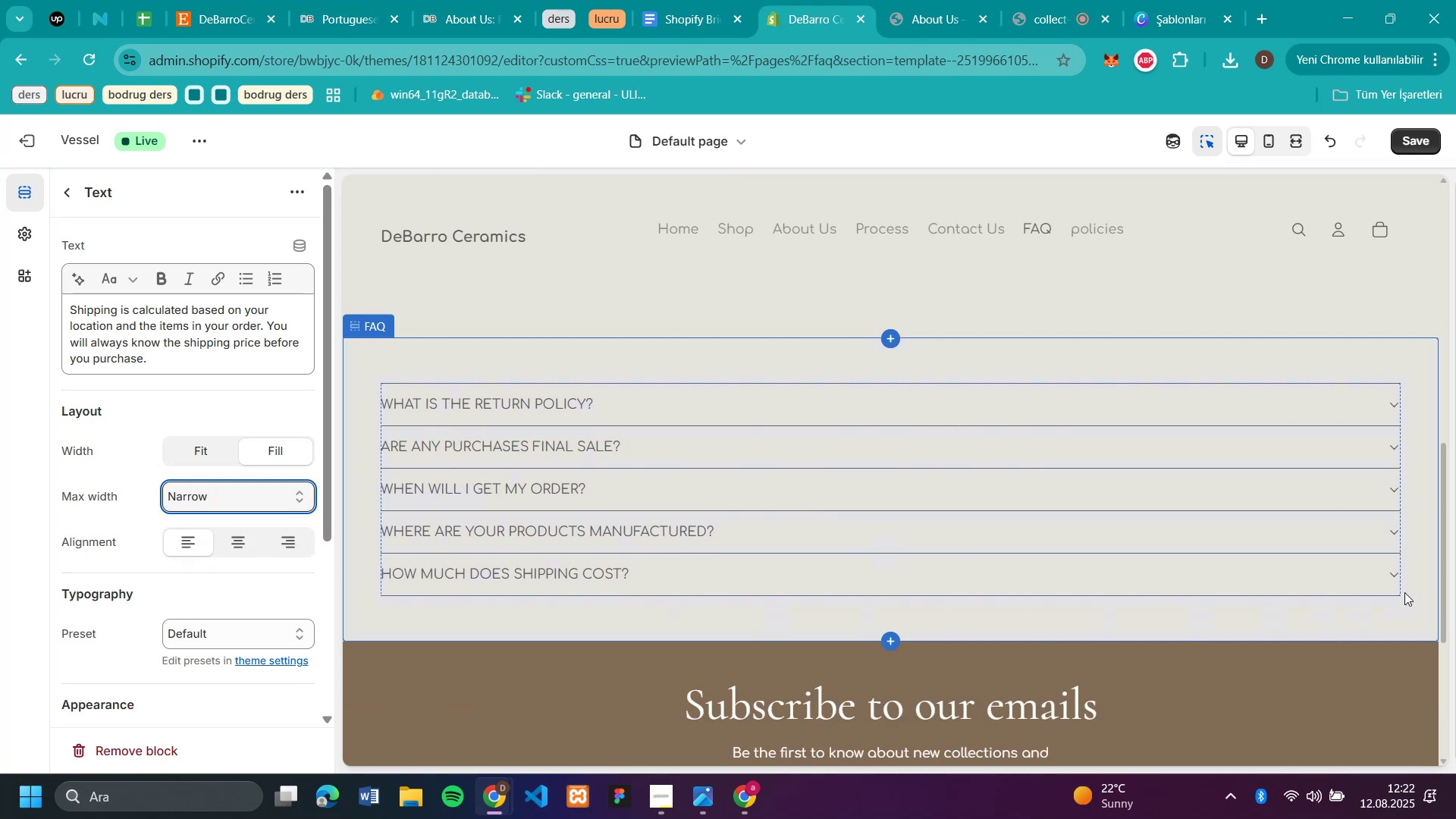 
left_click([1386, 574])
 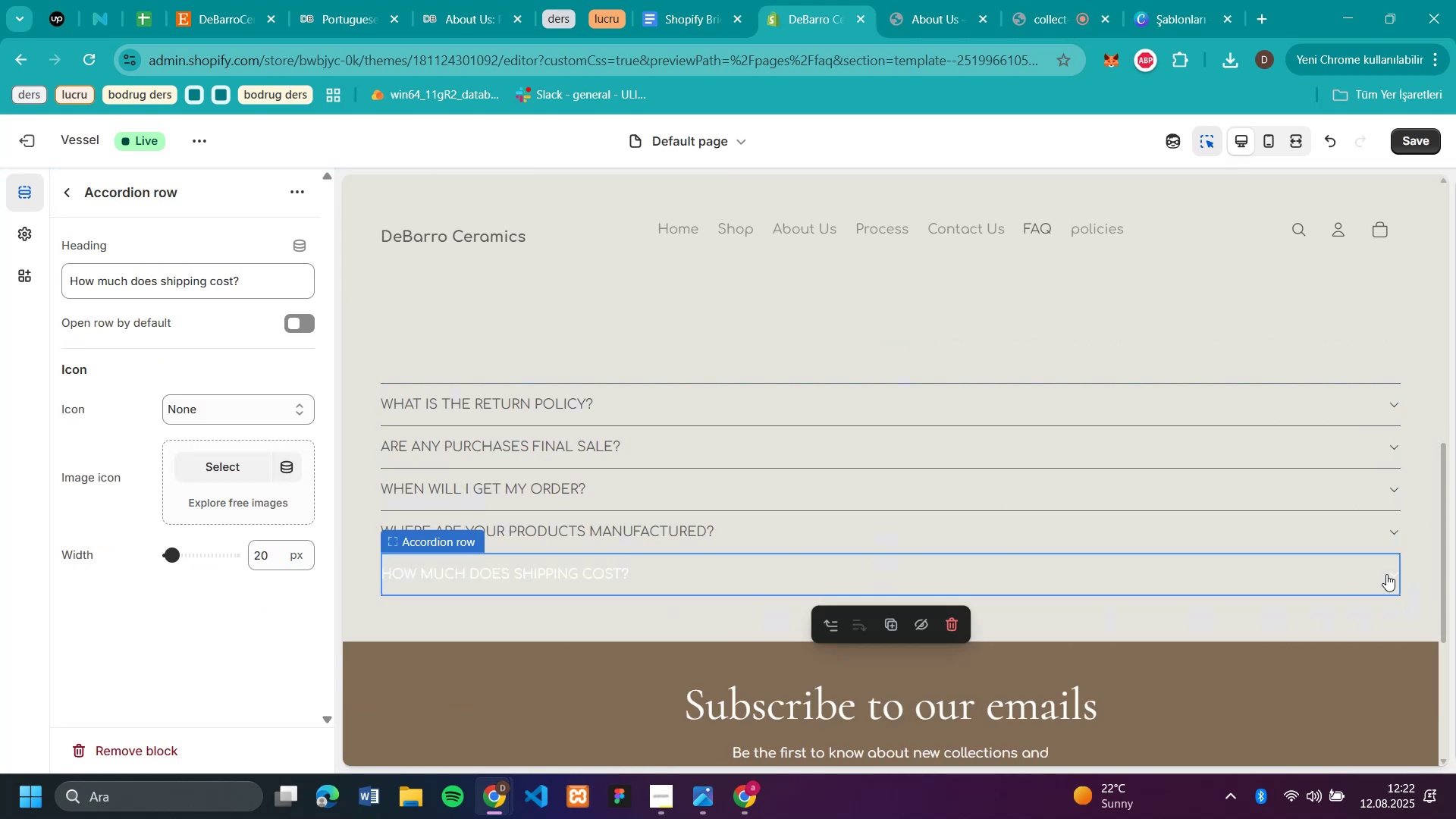 
left_click([1386, 574])
 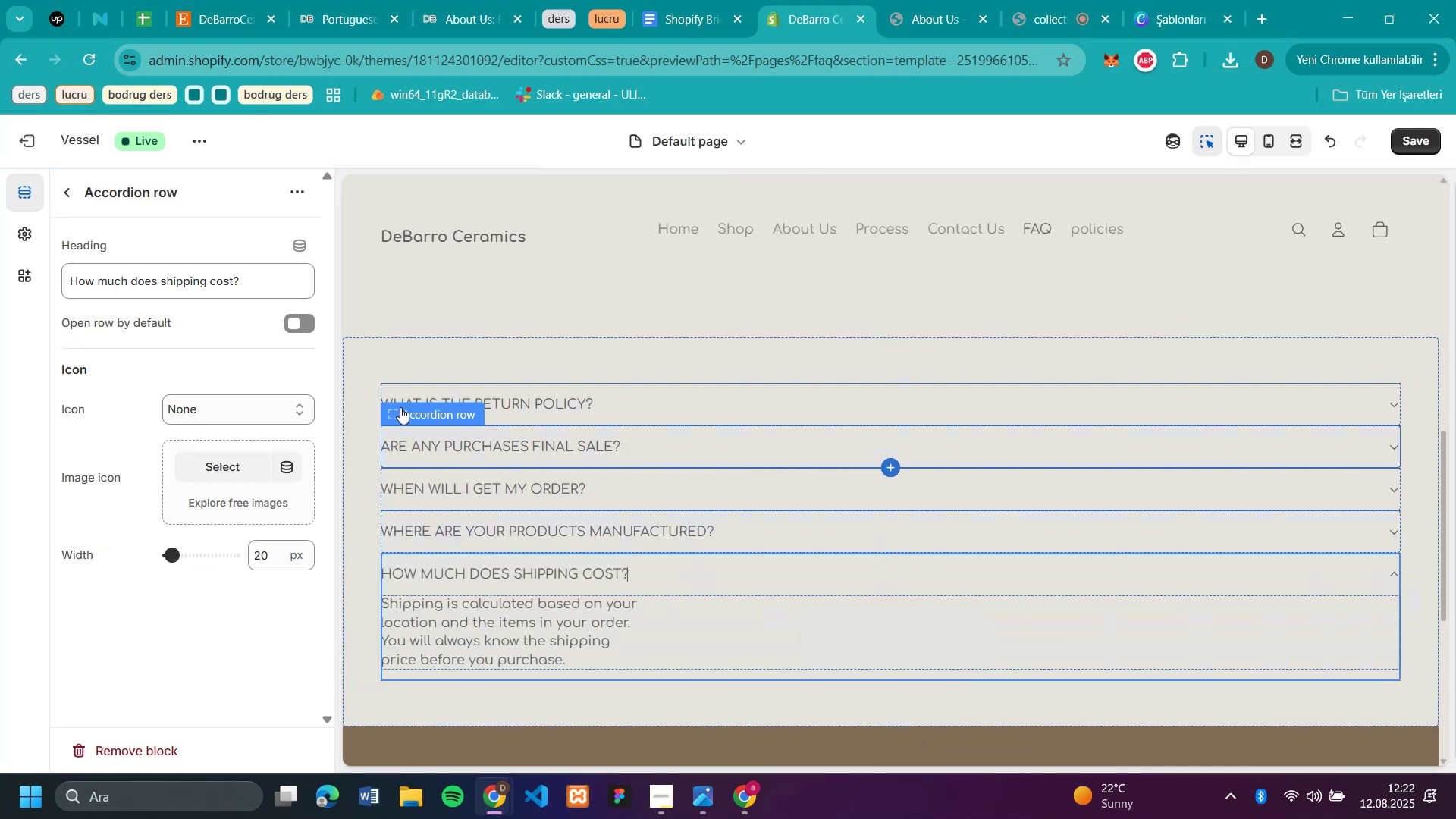 
left_click([221, 407])
 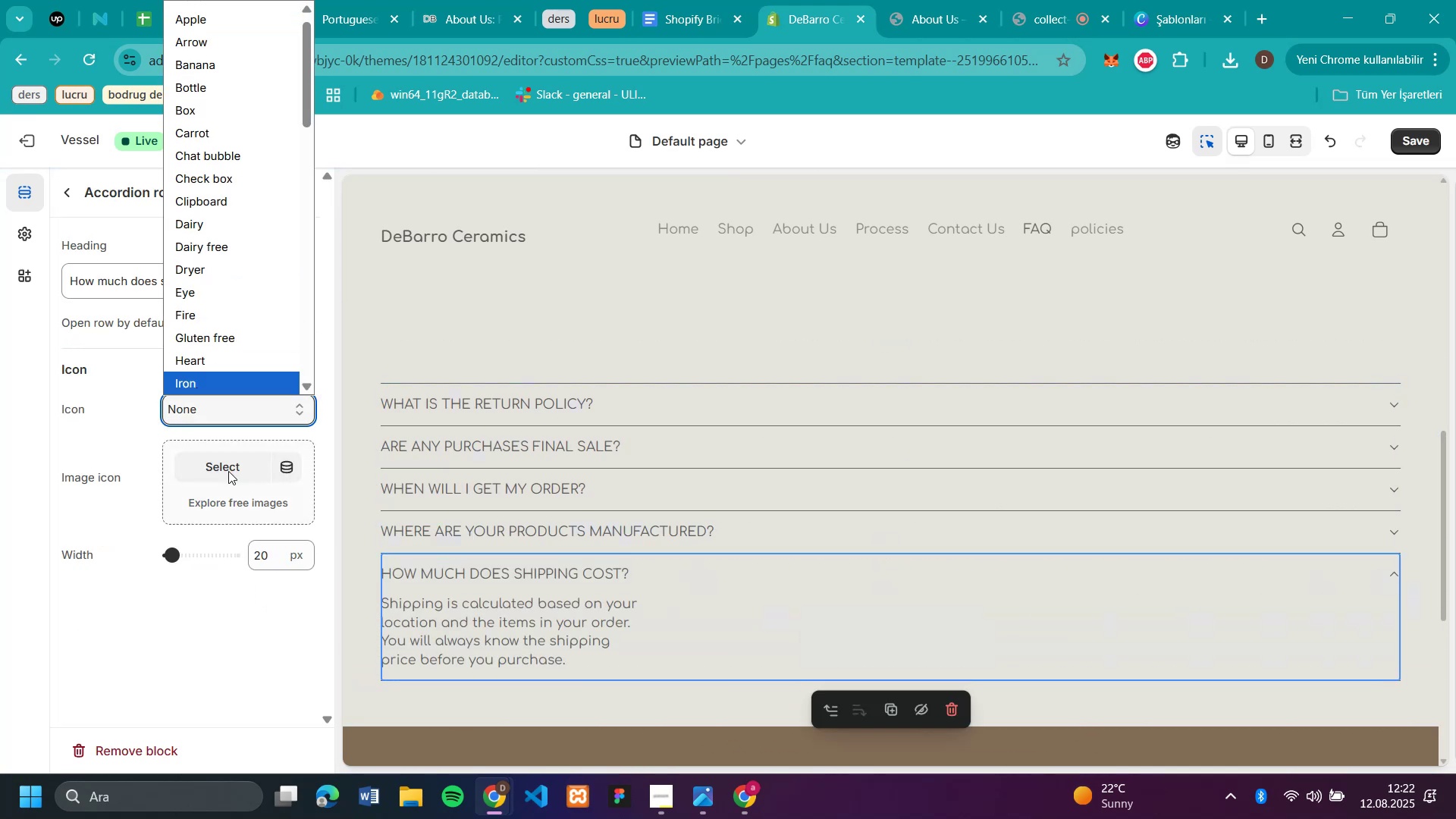 
left_click([574, 615])
 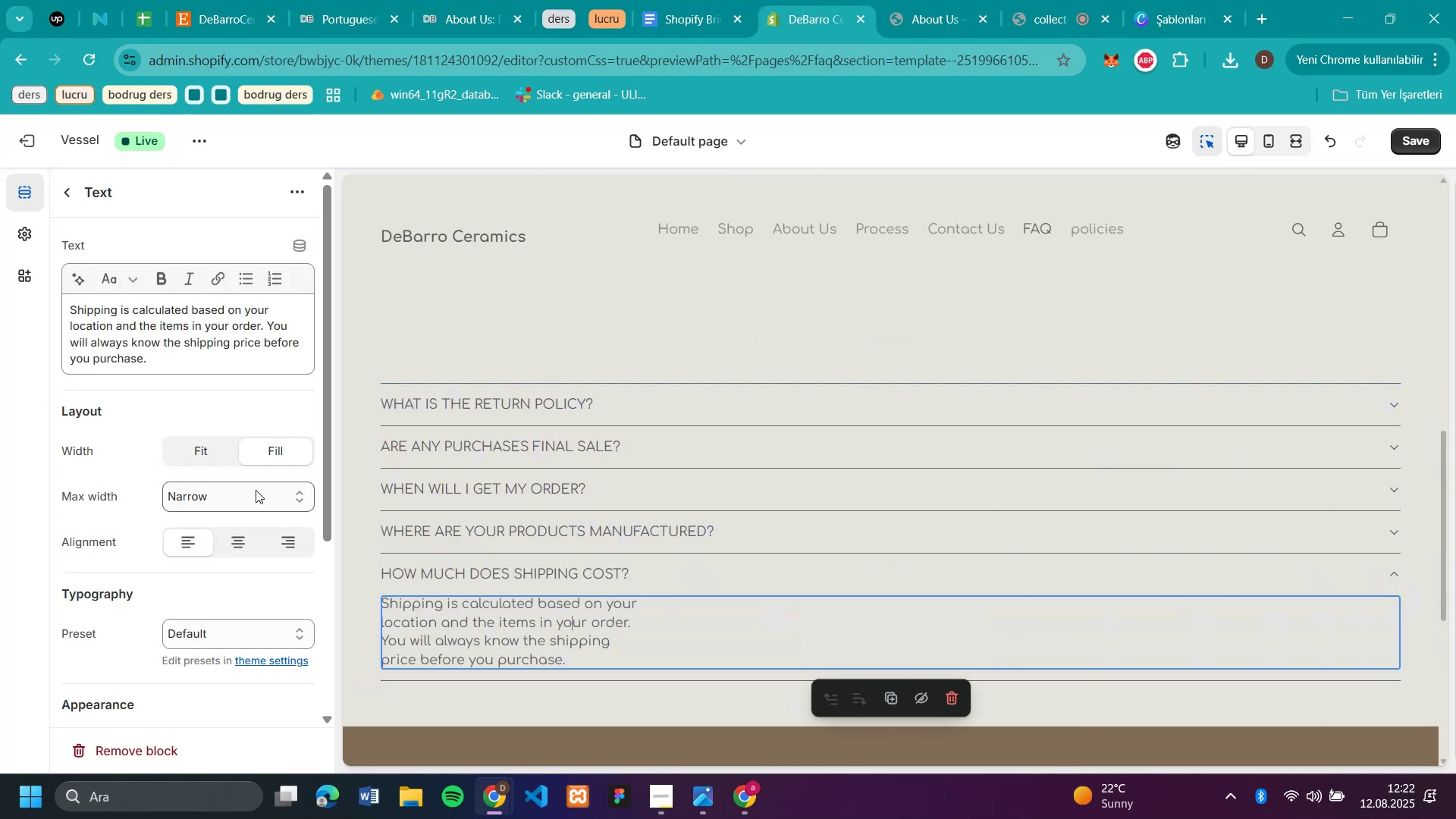 
left_click([226, 544])
 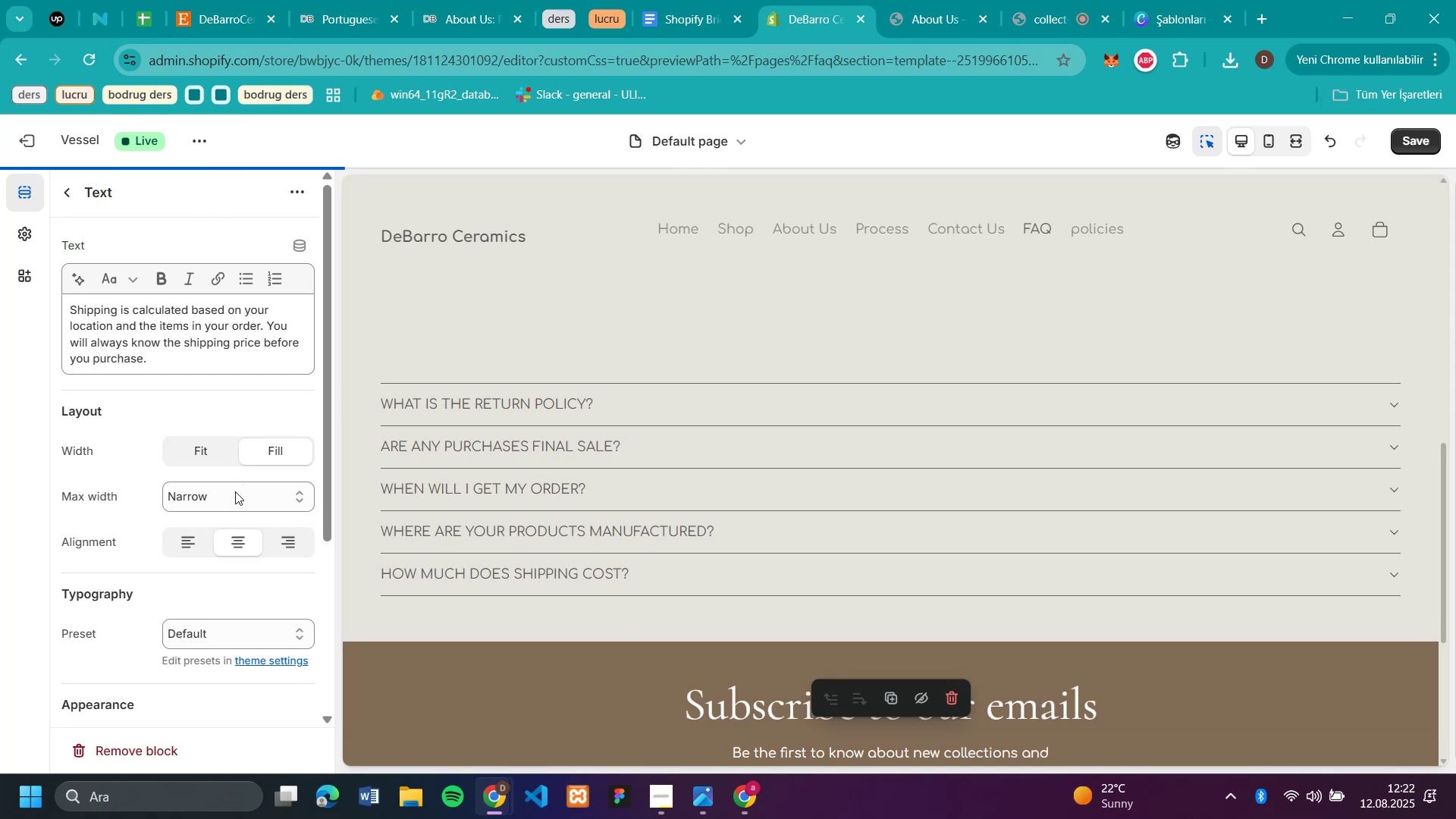 
left_click([235, 495])
 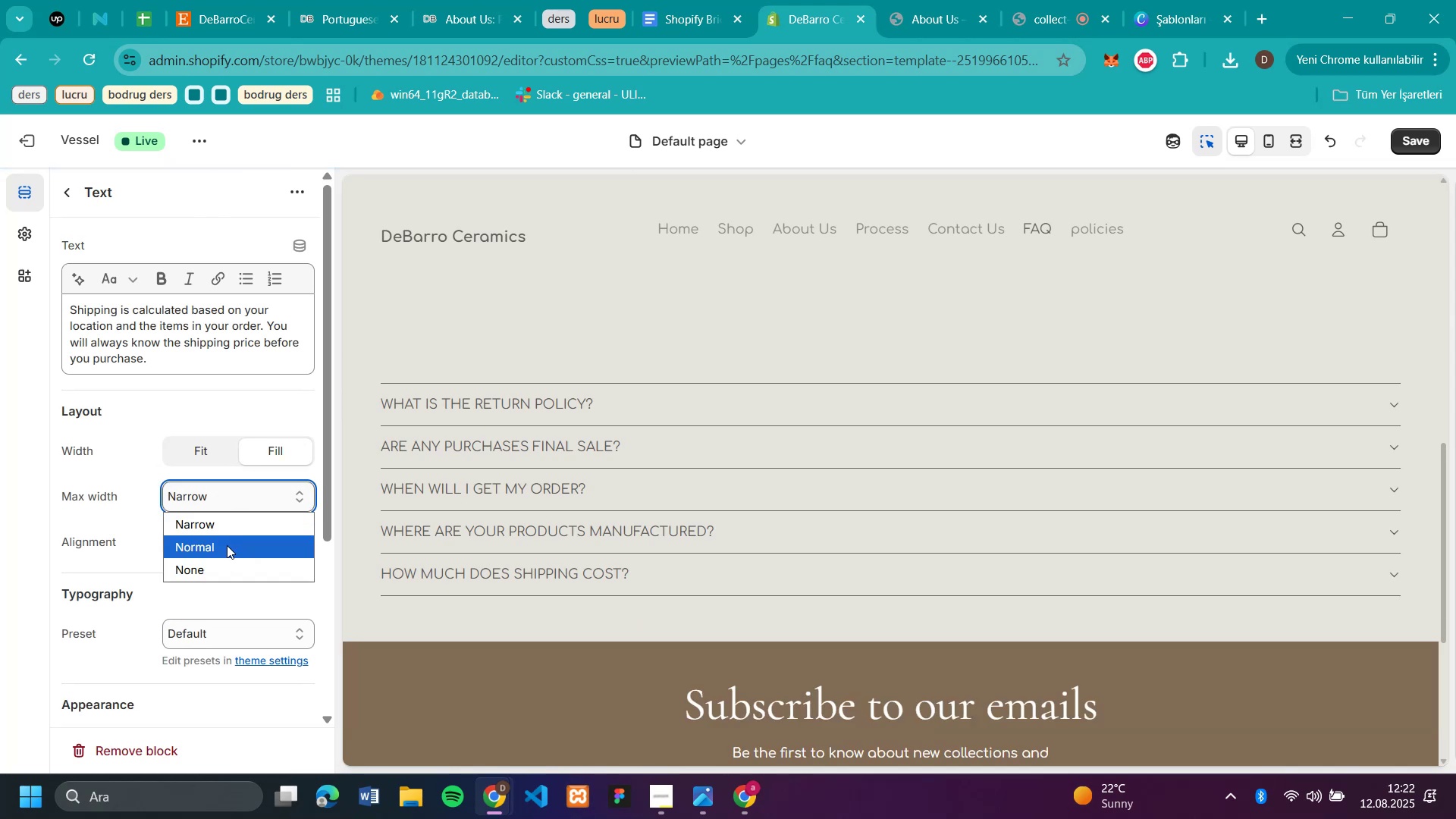 
left_click([227, 545])
 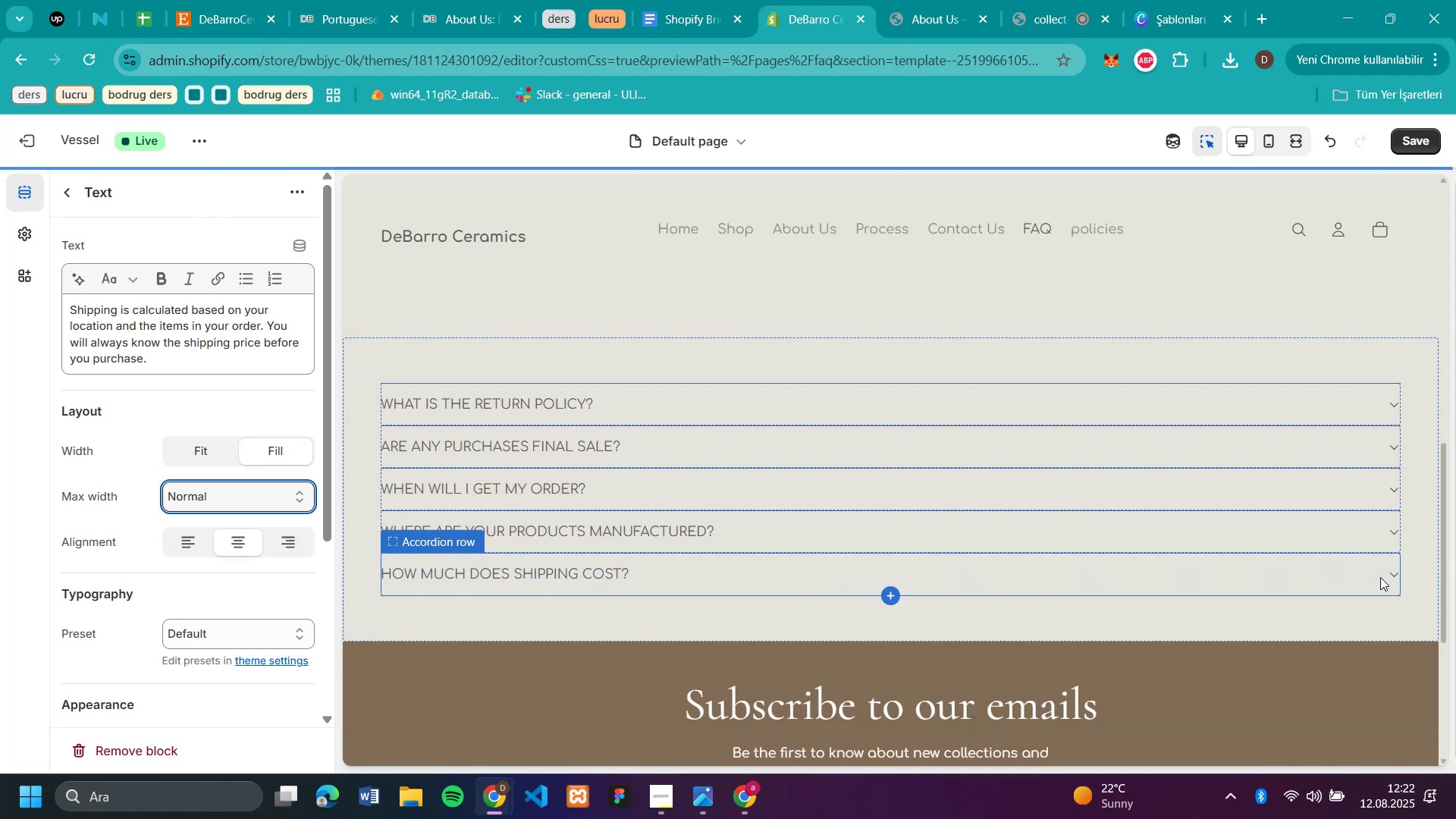 
left_click([1395, 576])
 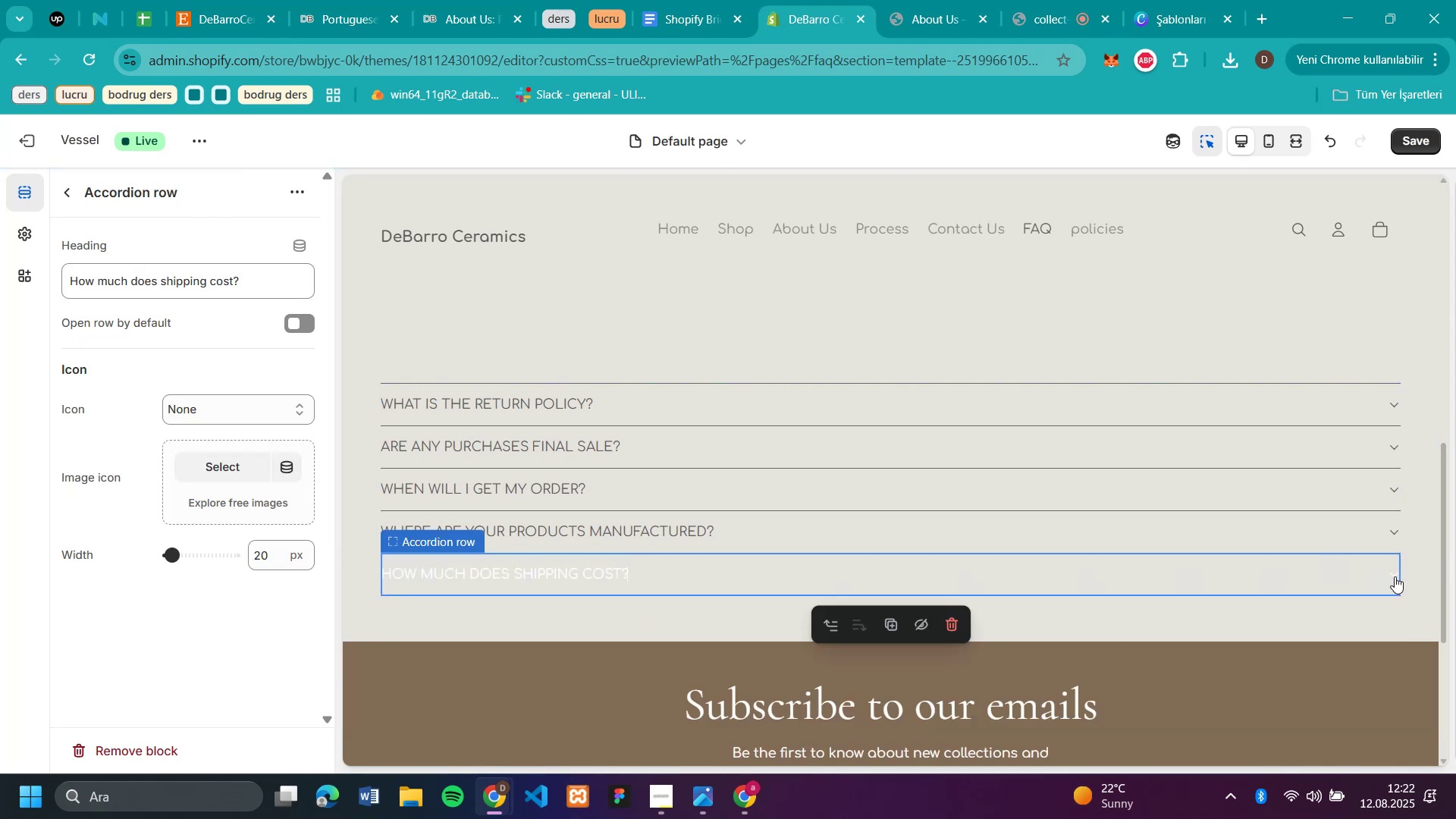 
left_click([1395, 576])
 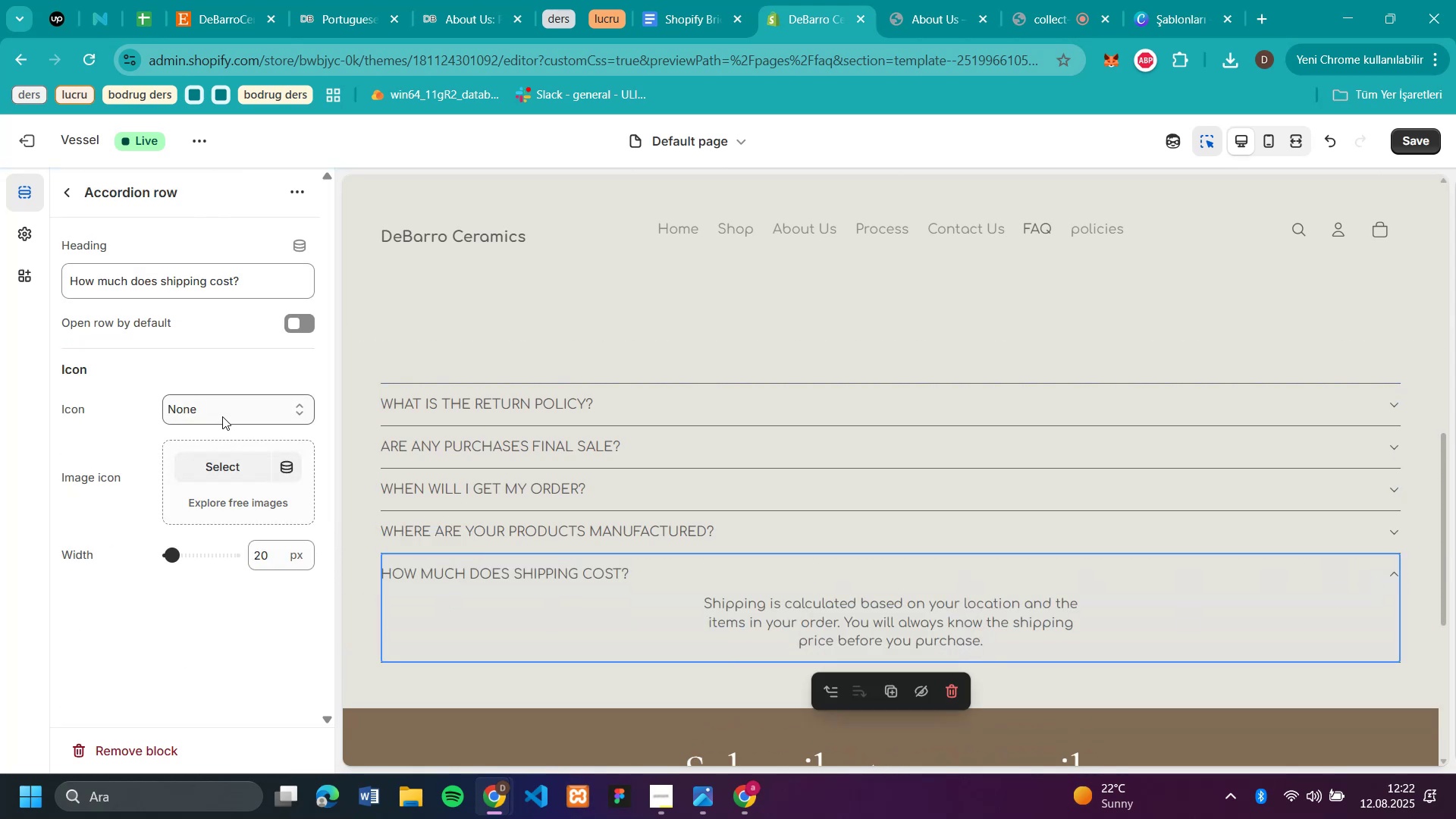 
left_click([808, 613])
 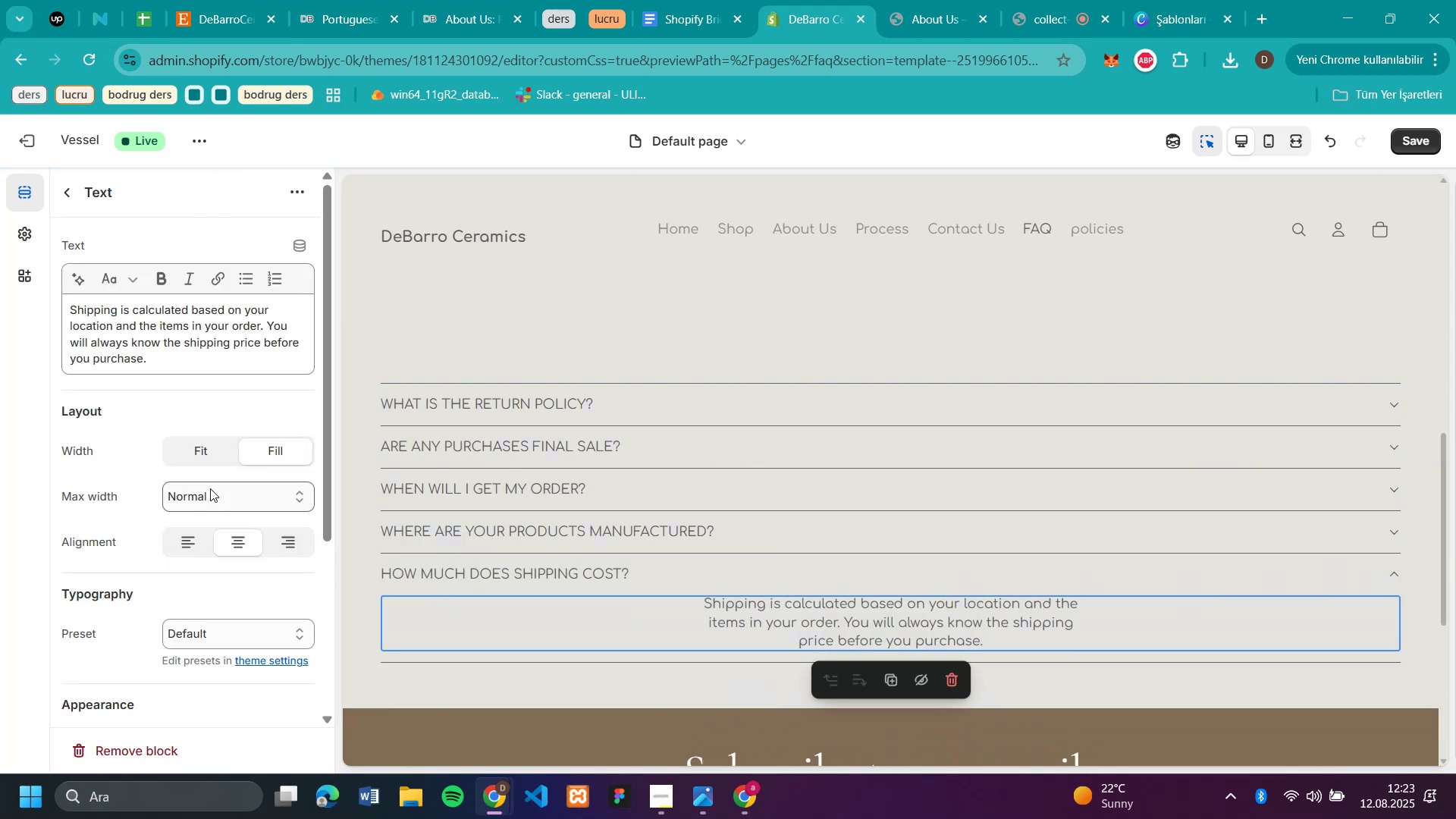 
left_click([215, 500])
 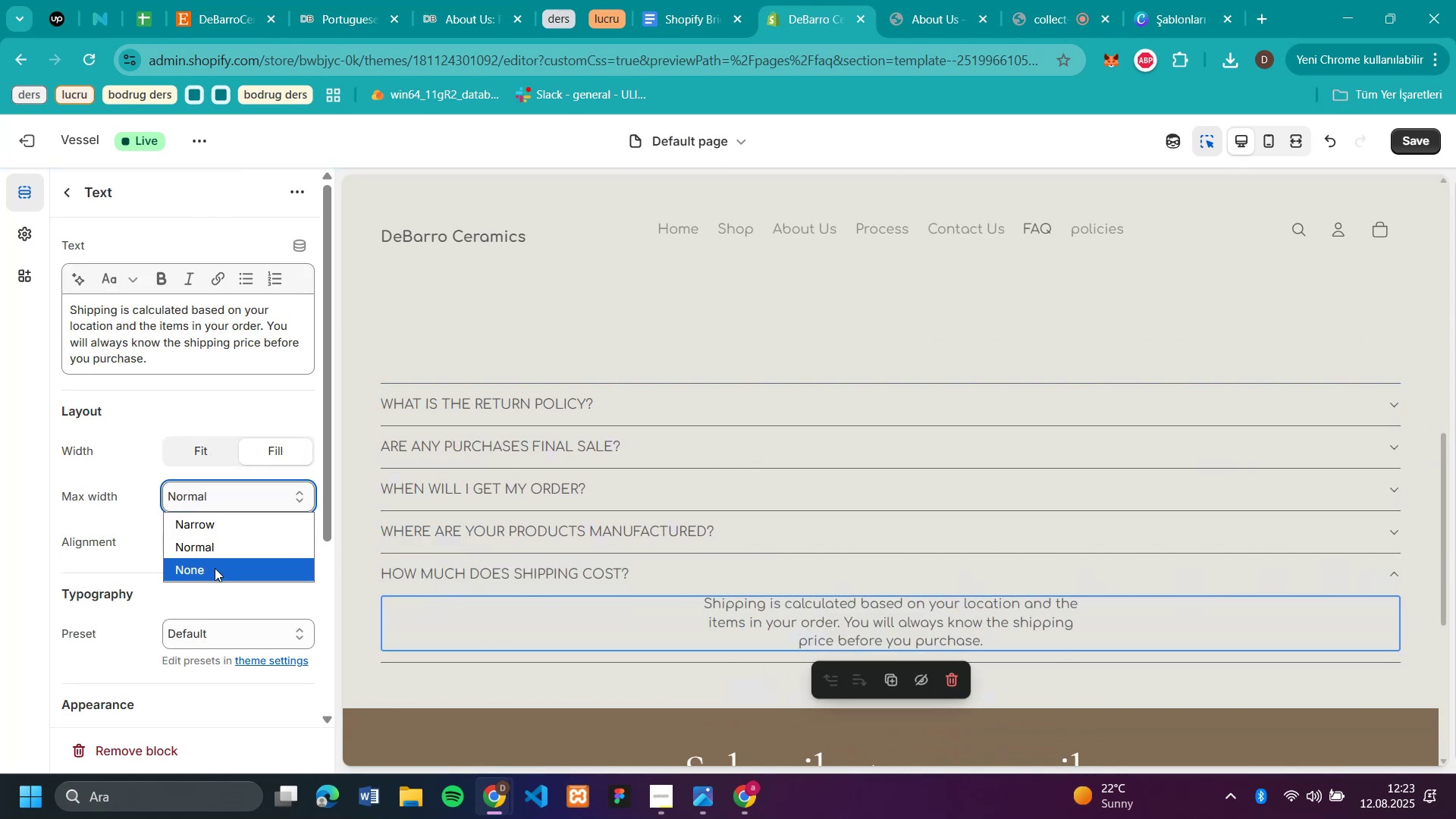 
left_click([215, 568])
 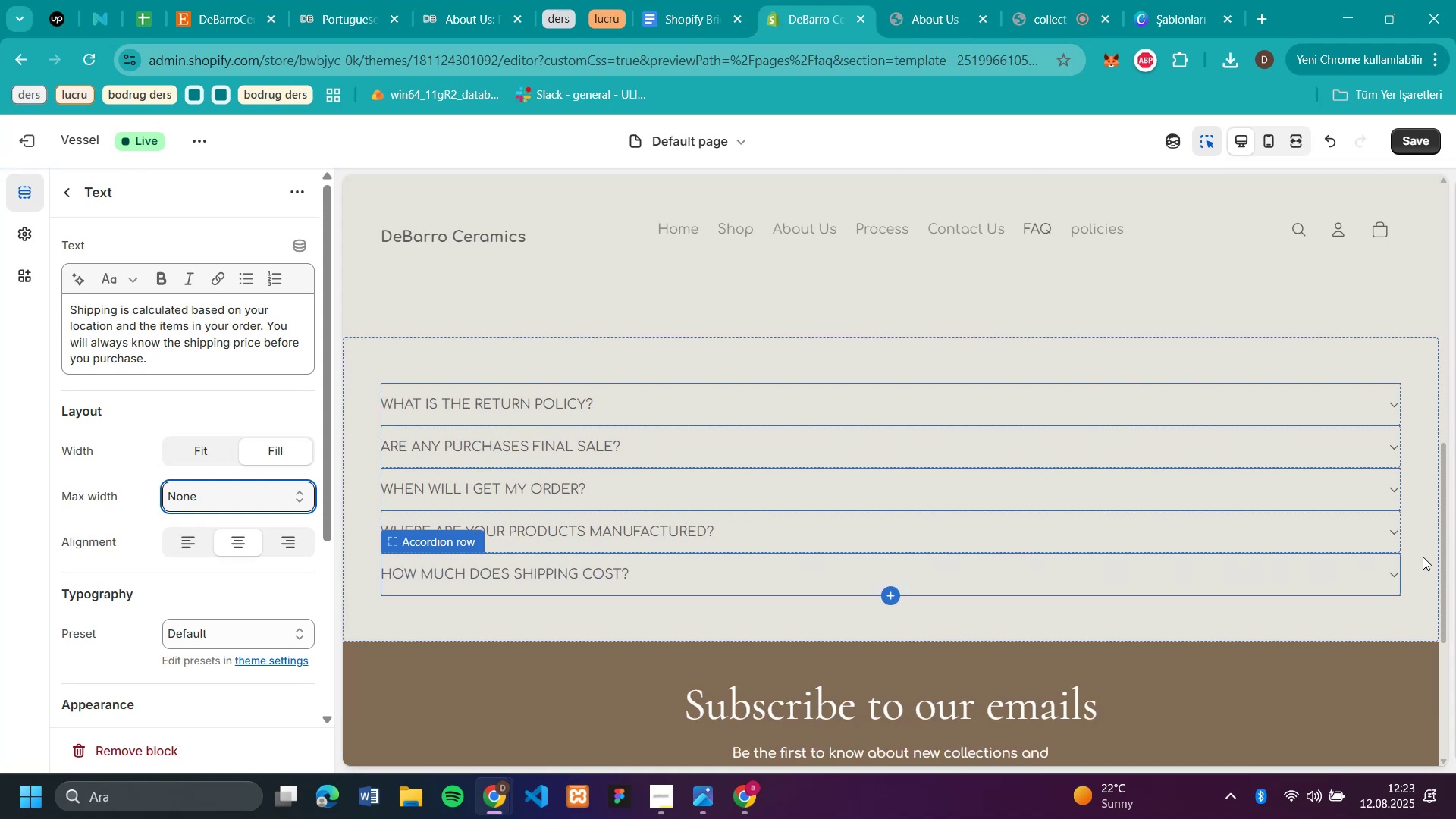 
left_click([1399, 578])
 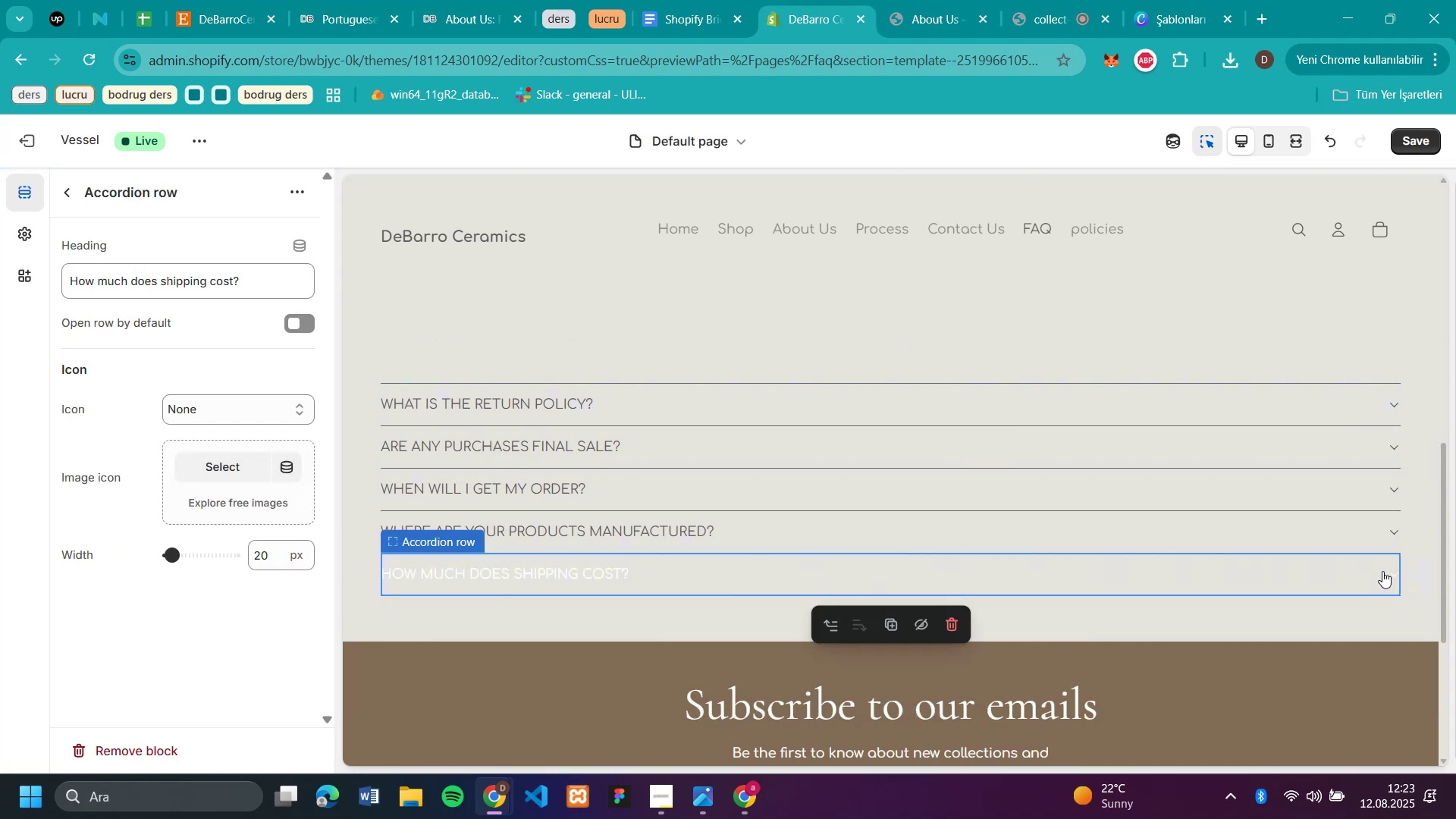 
left_click([1385, 571])
 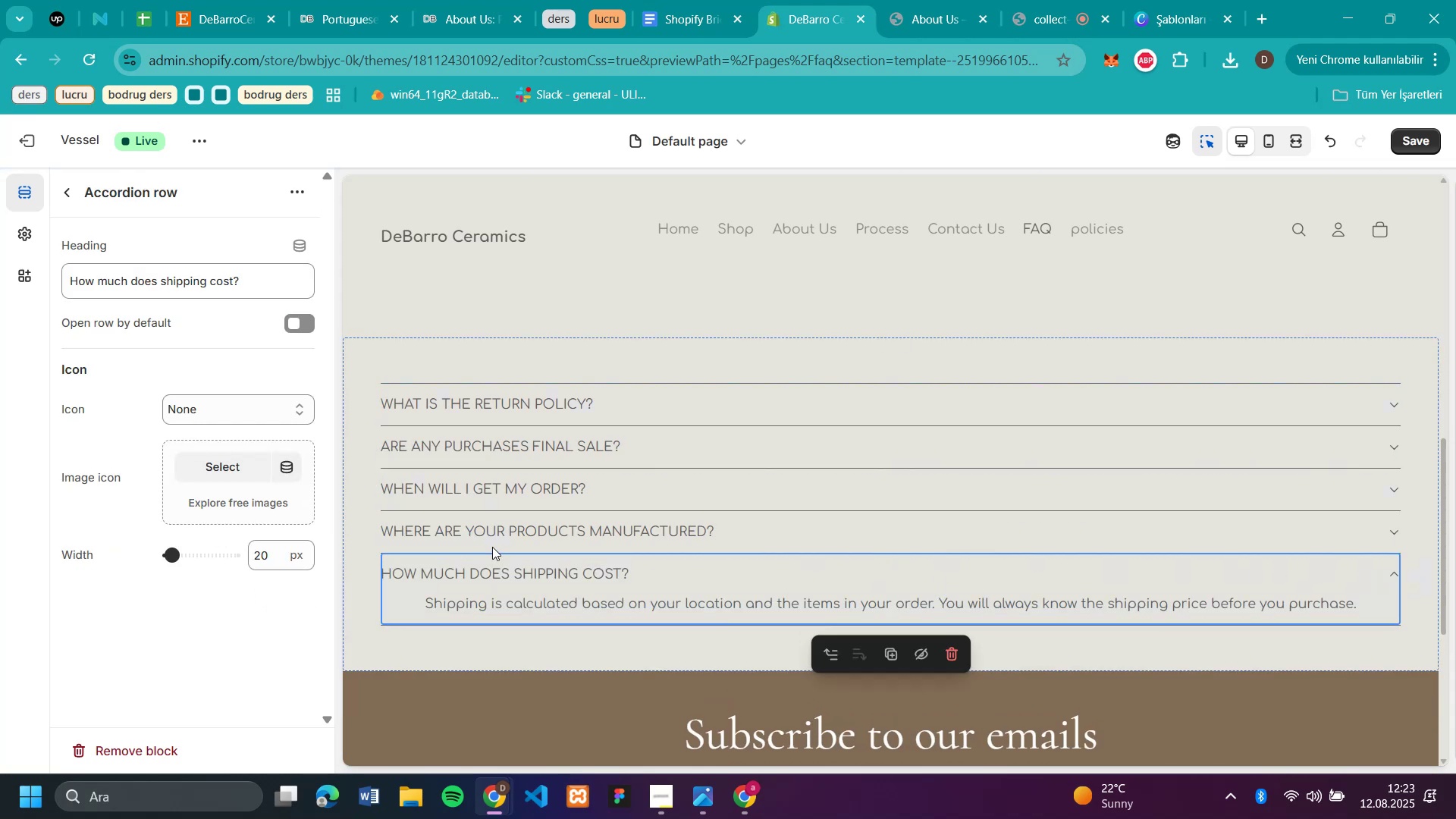 
left_click([489, 604])
 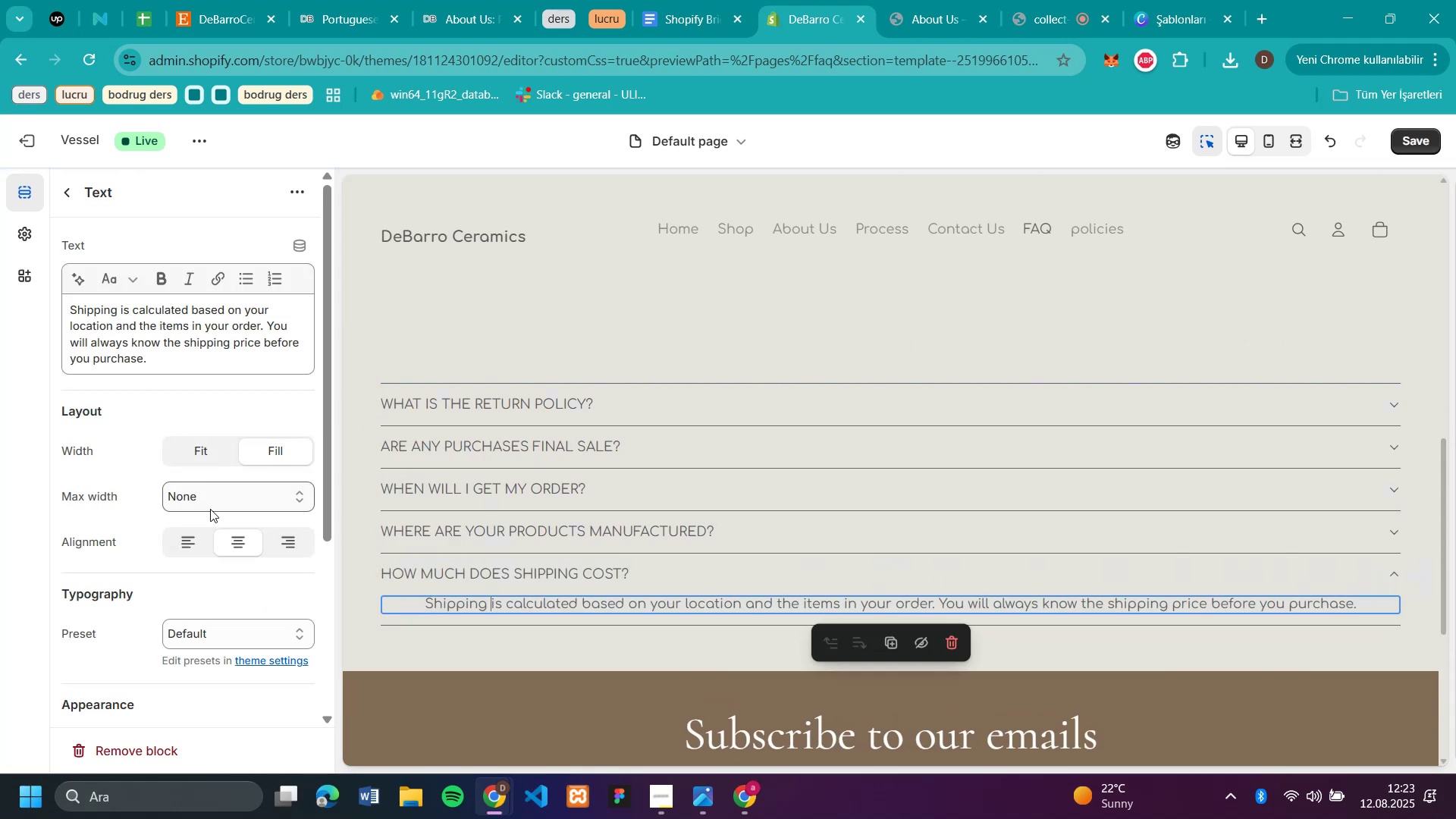 
left_click([194, 534])
 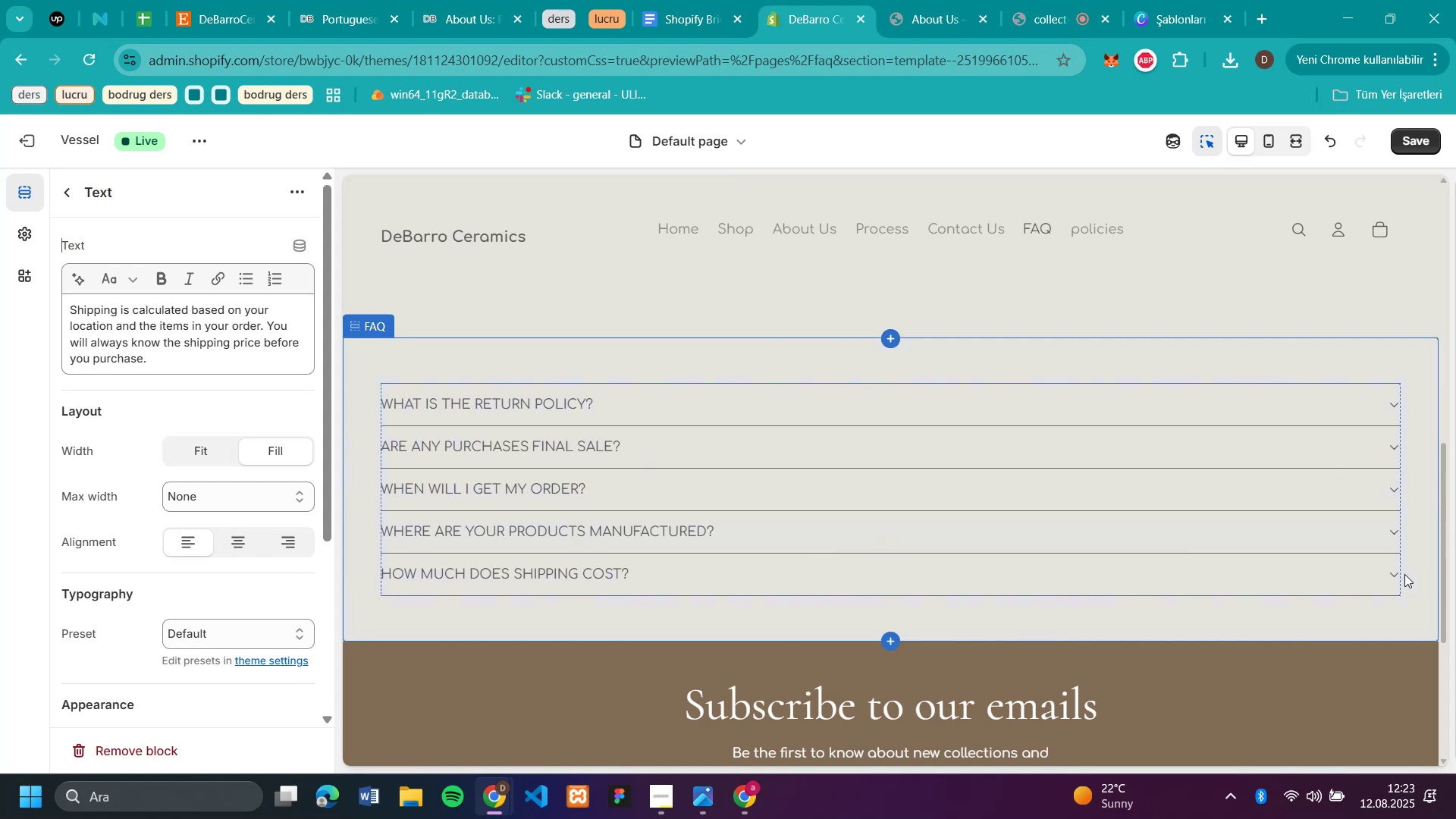 
double_click([1395, 572])
 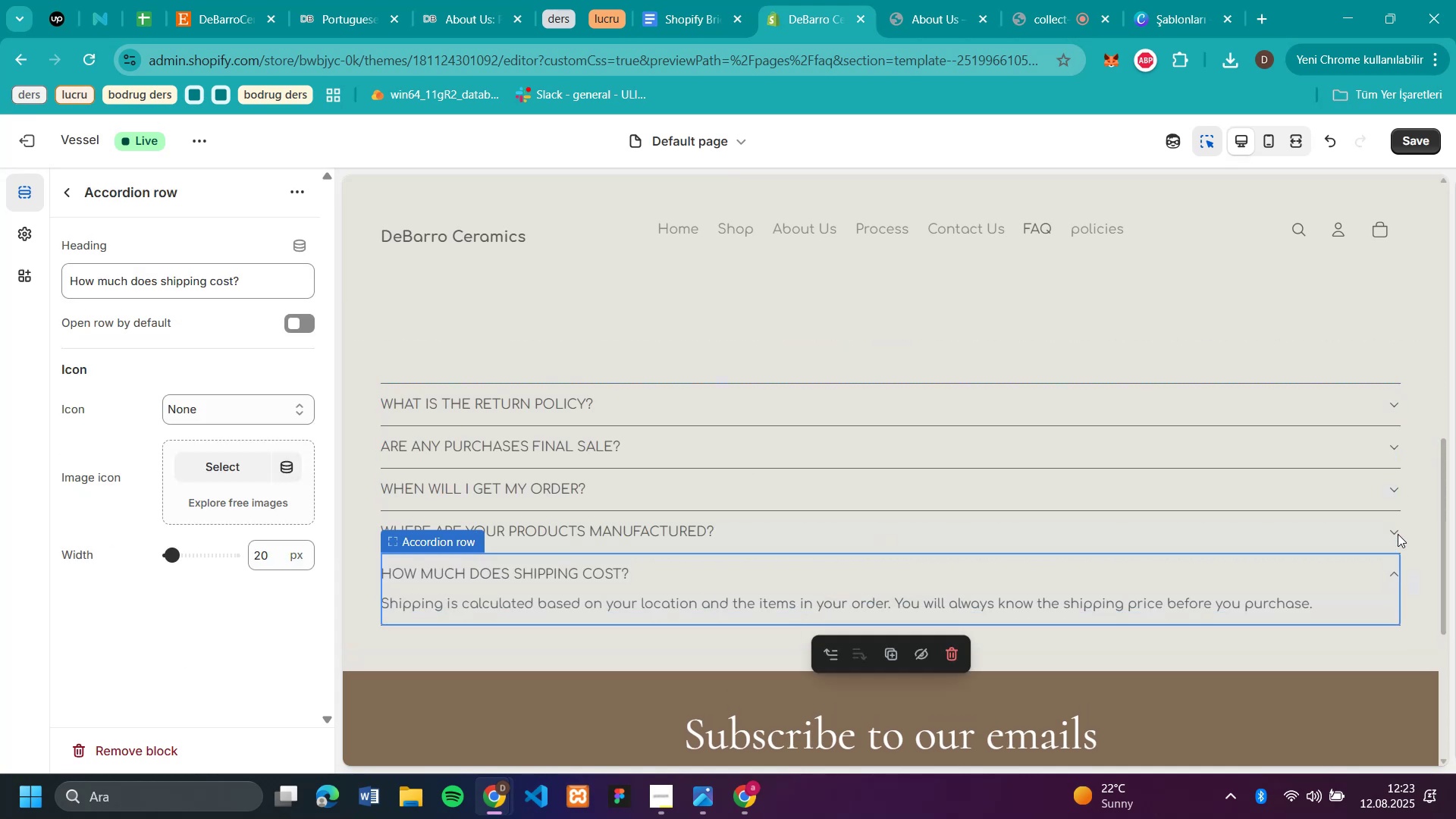 
left_click([1396, 531])
 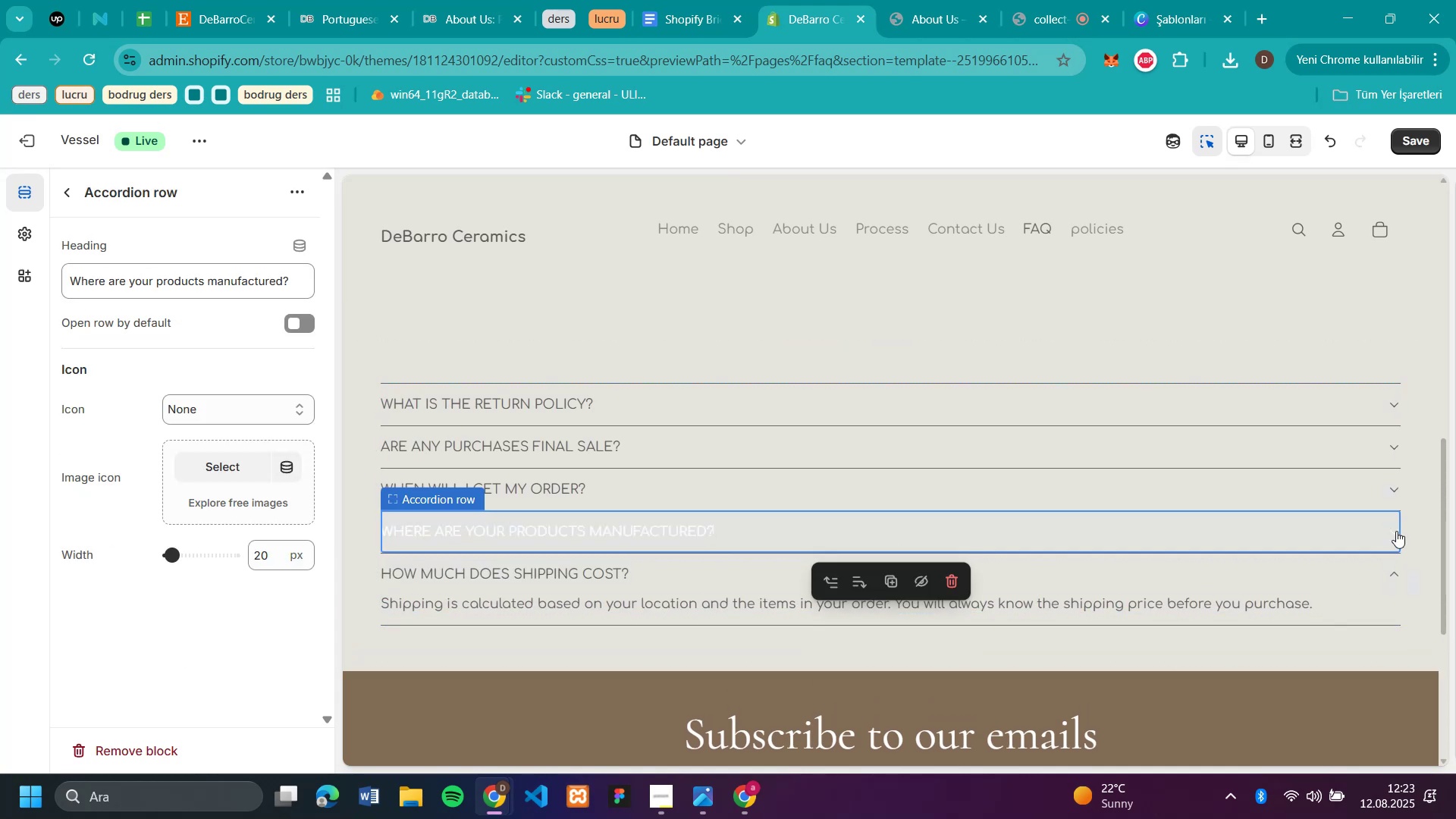 
left_click([1396, 531])
 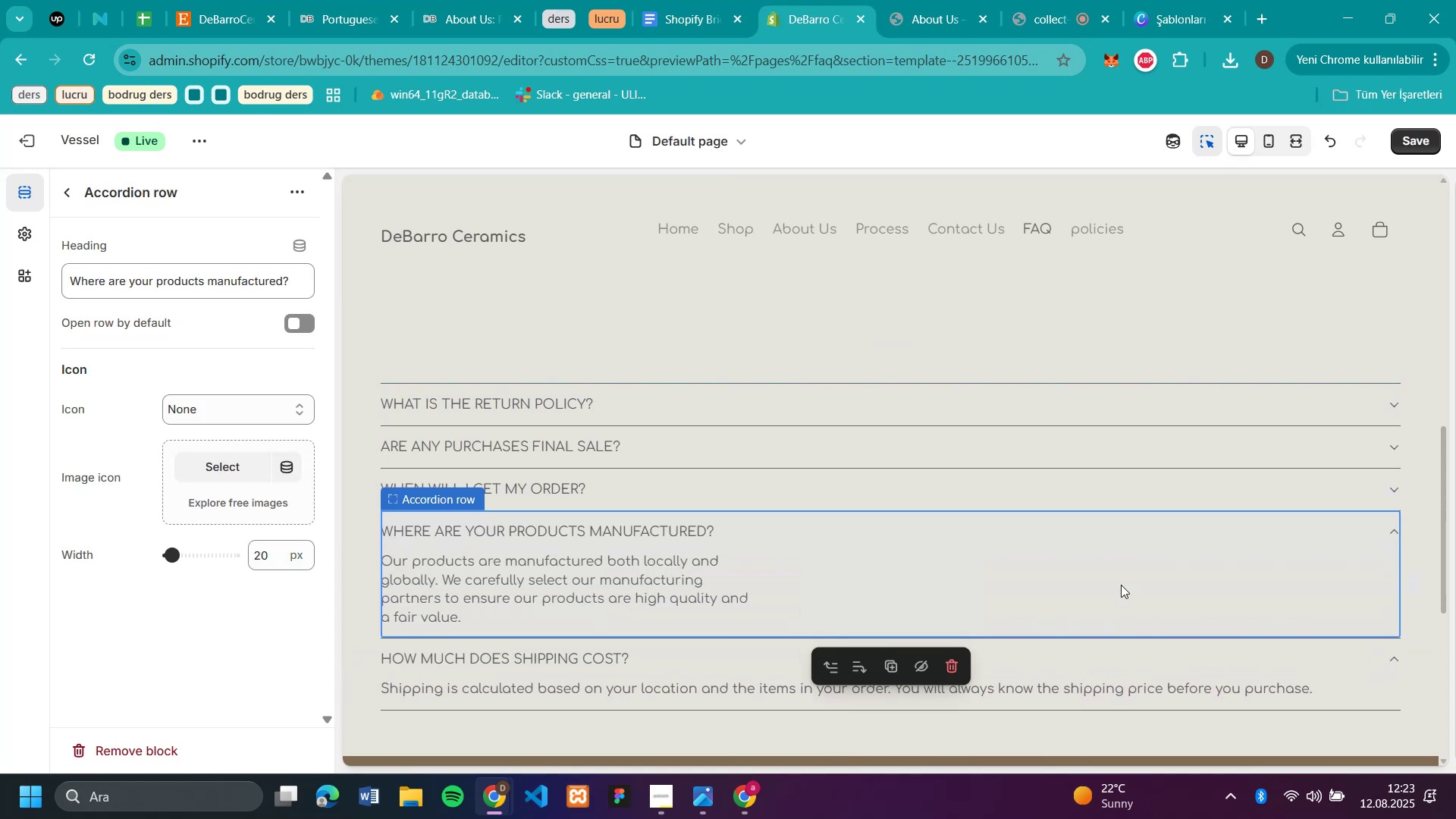 
left_click([445, 579])
 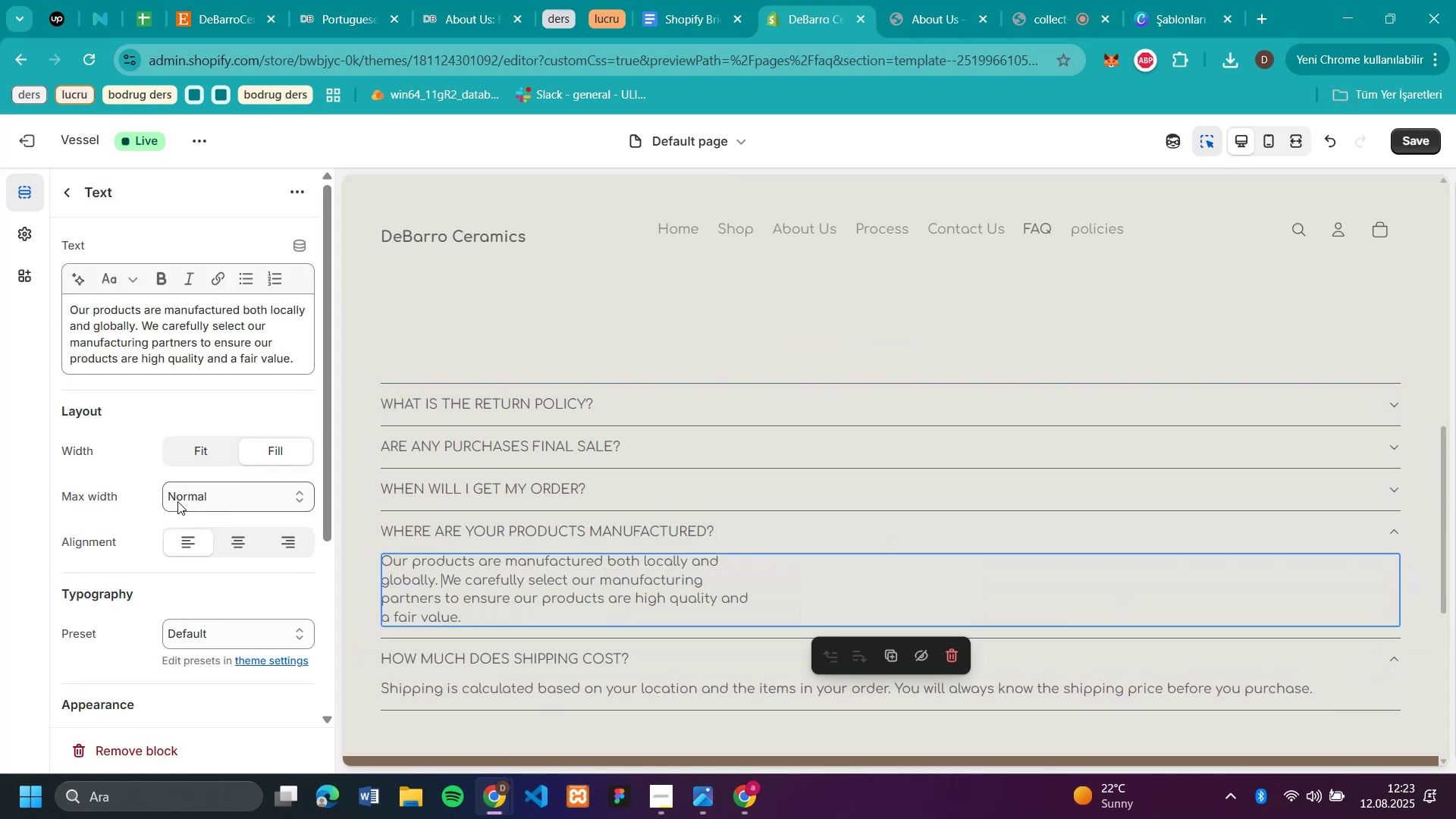 
left_click([177, 501])
 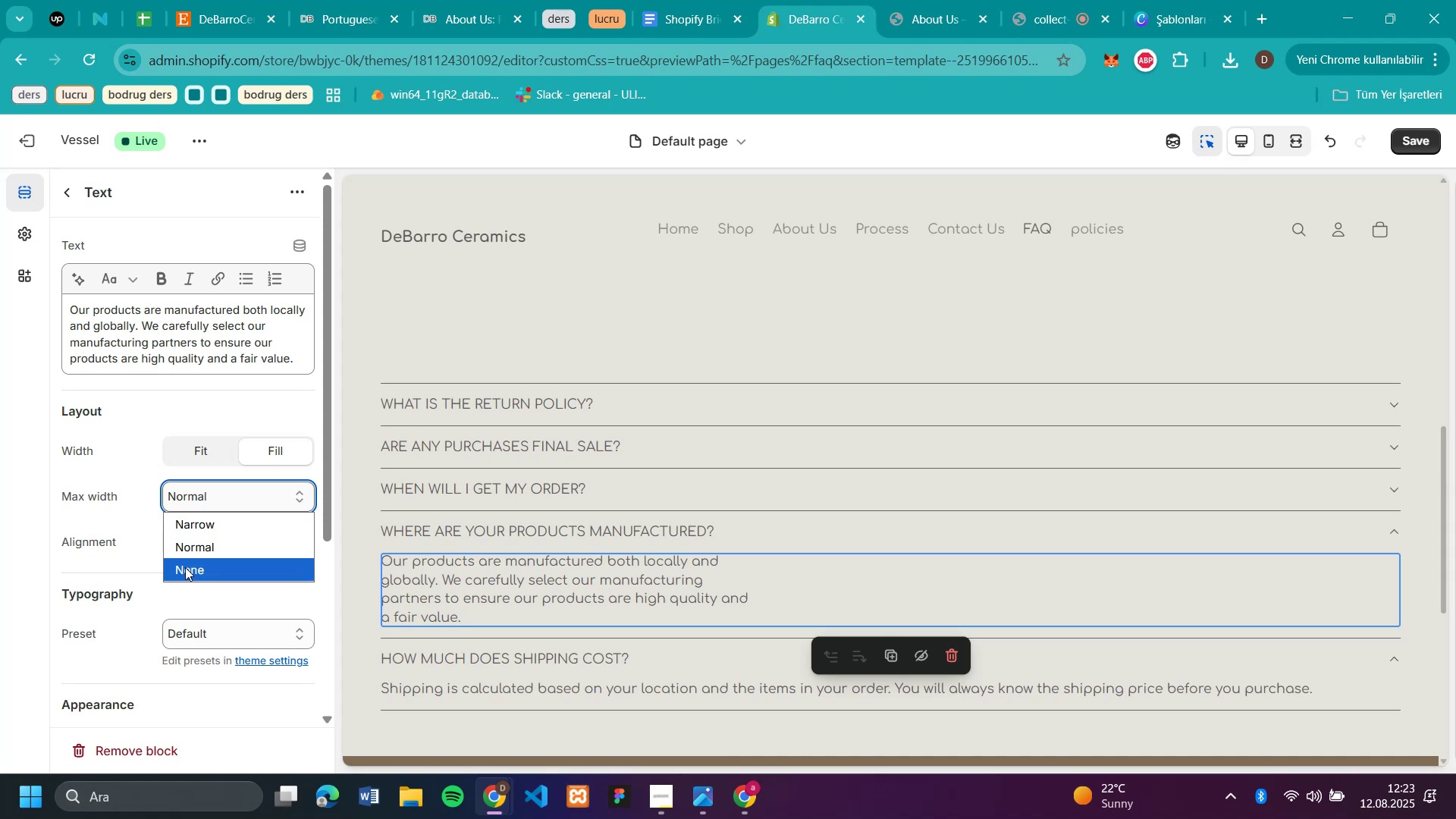 
left_click([185, 569])
 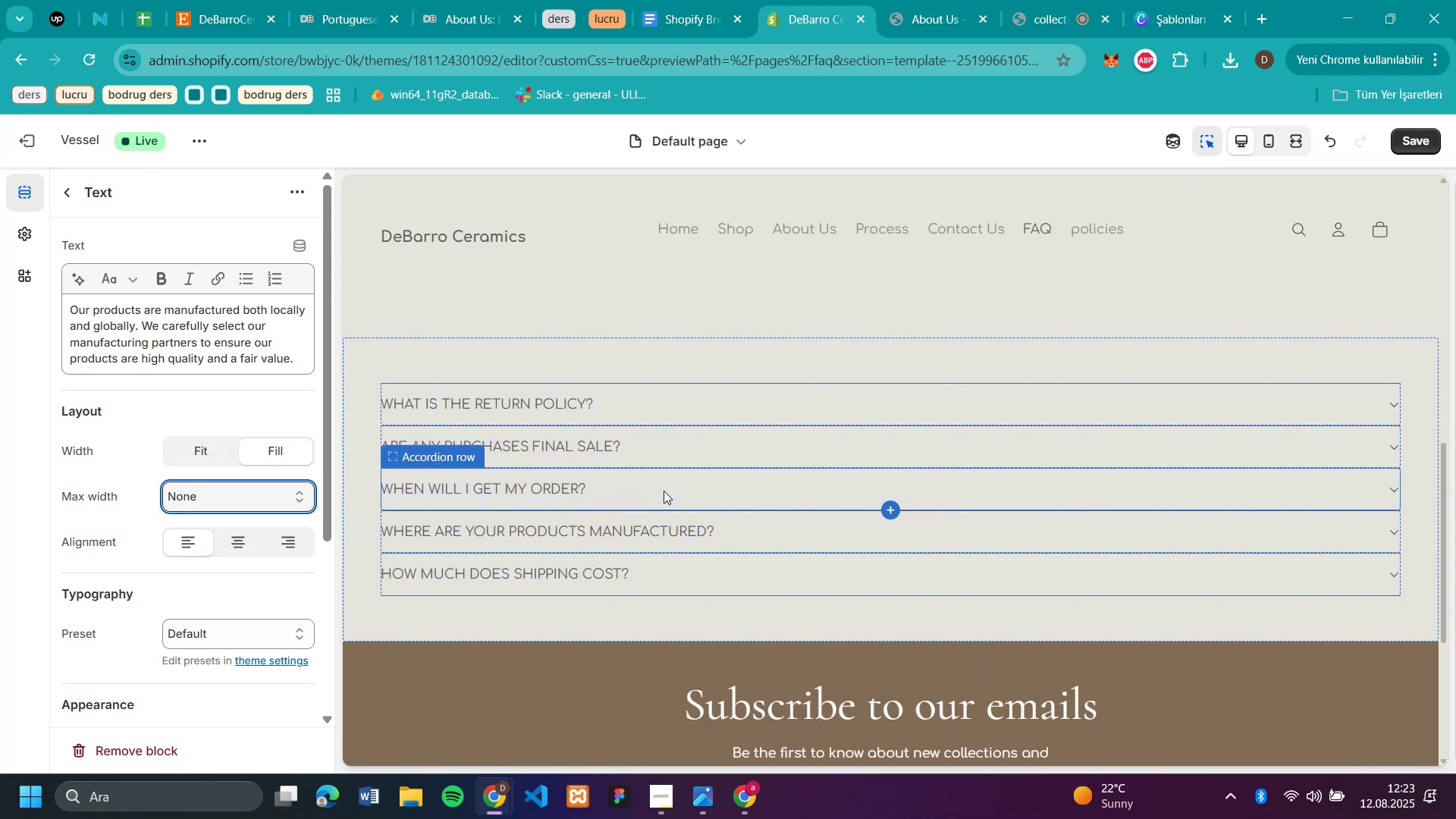 
left_click([594, 494])
 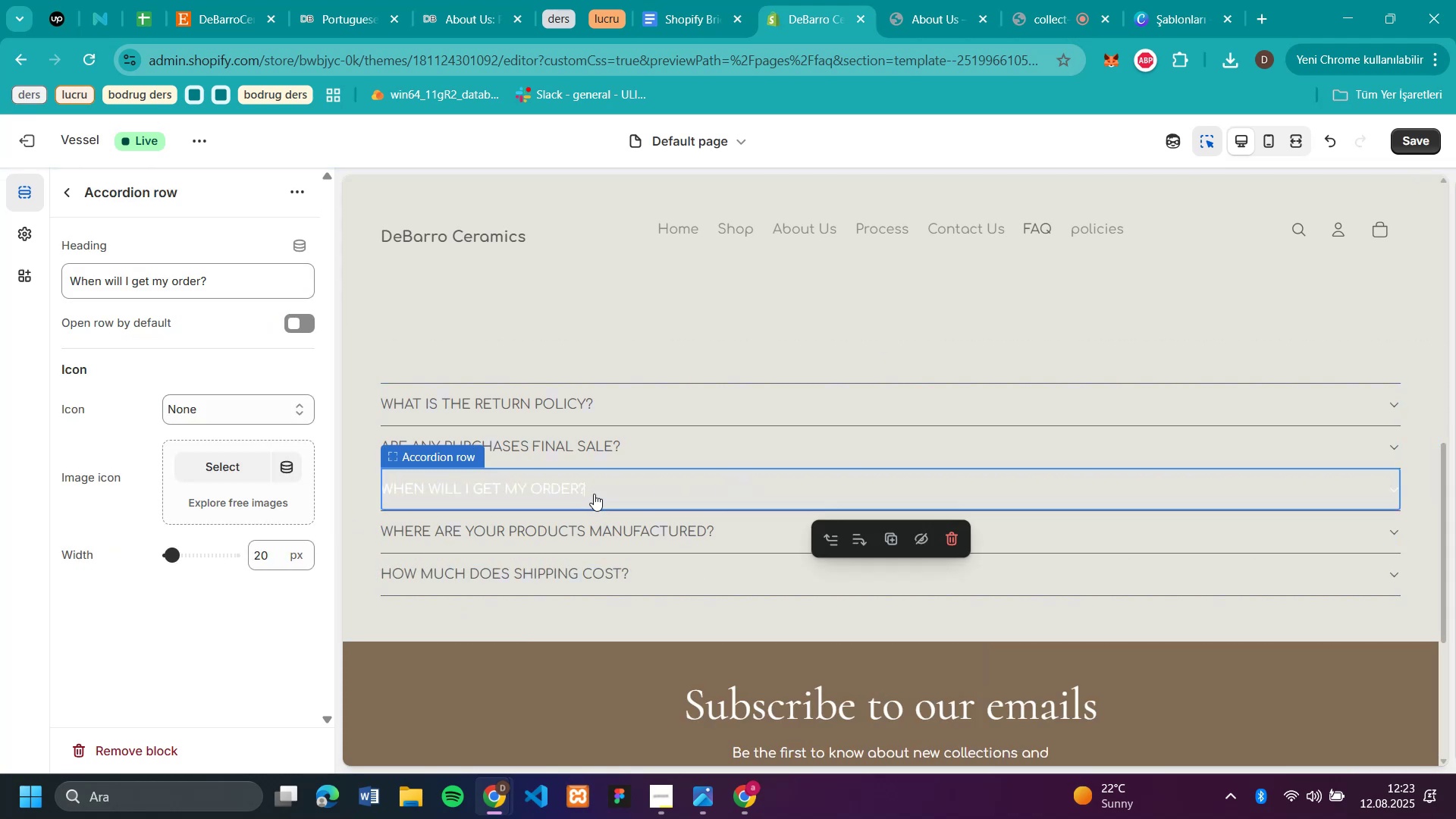 
left_click([594, 494])
 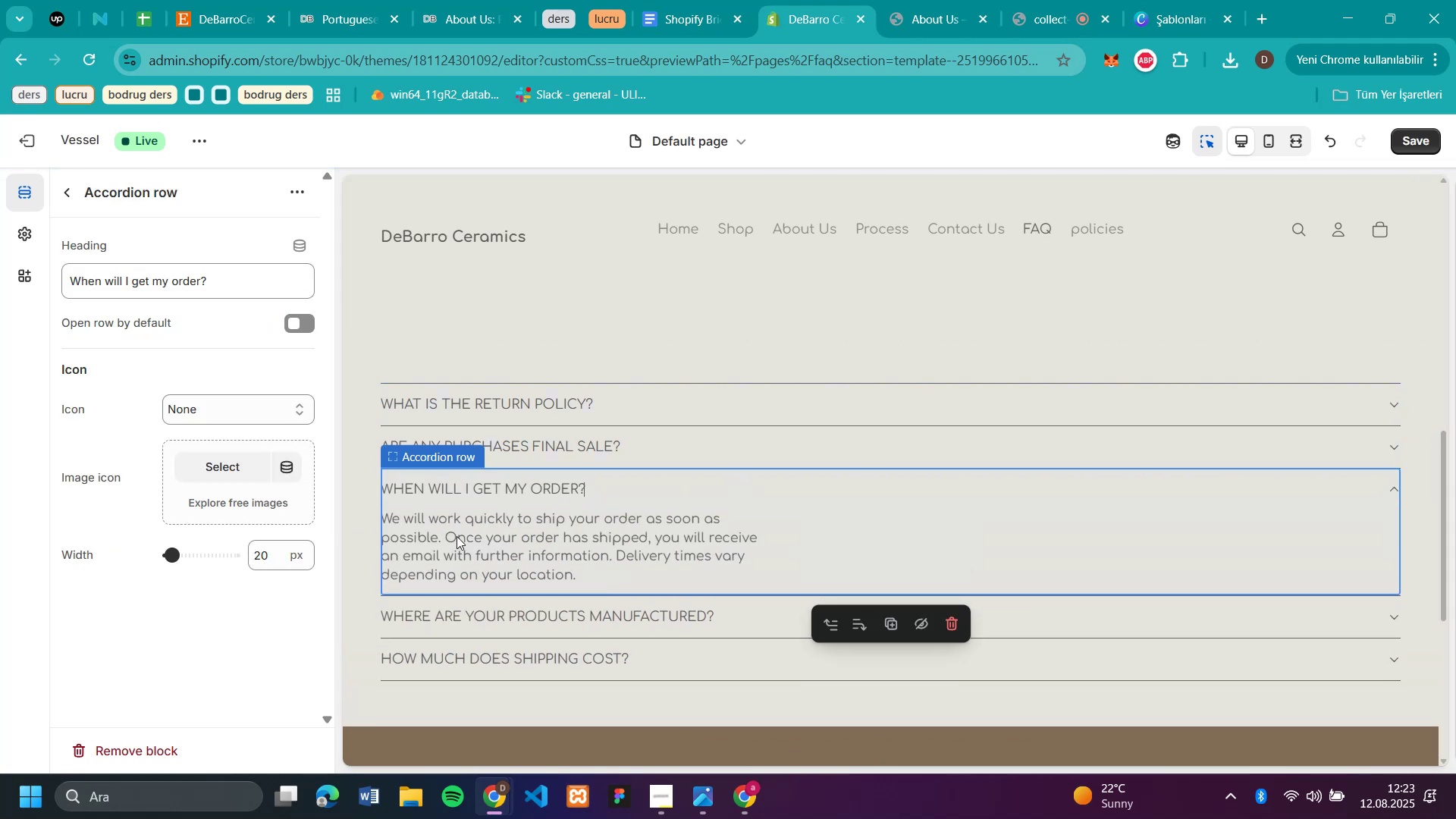 
left_click([454, 541])
 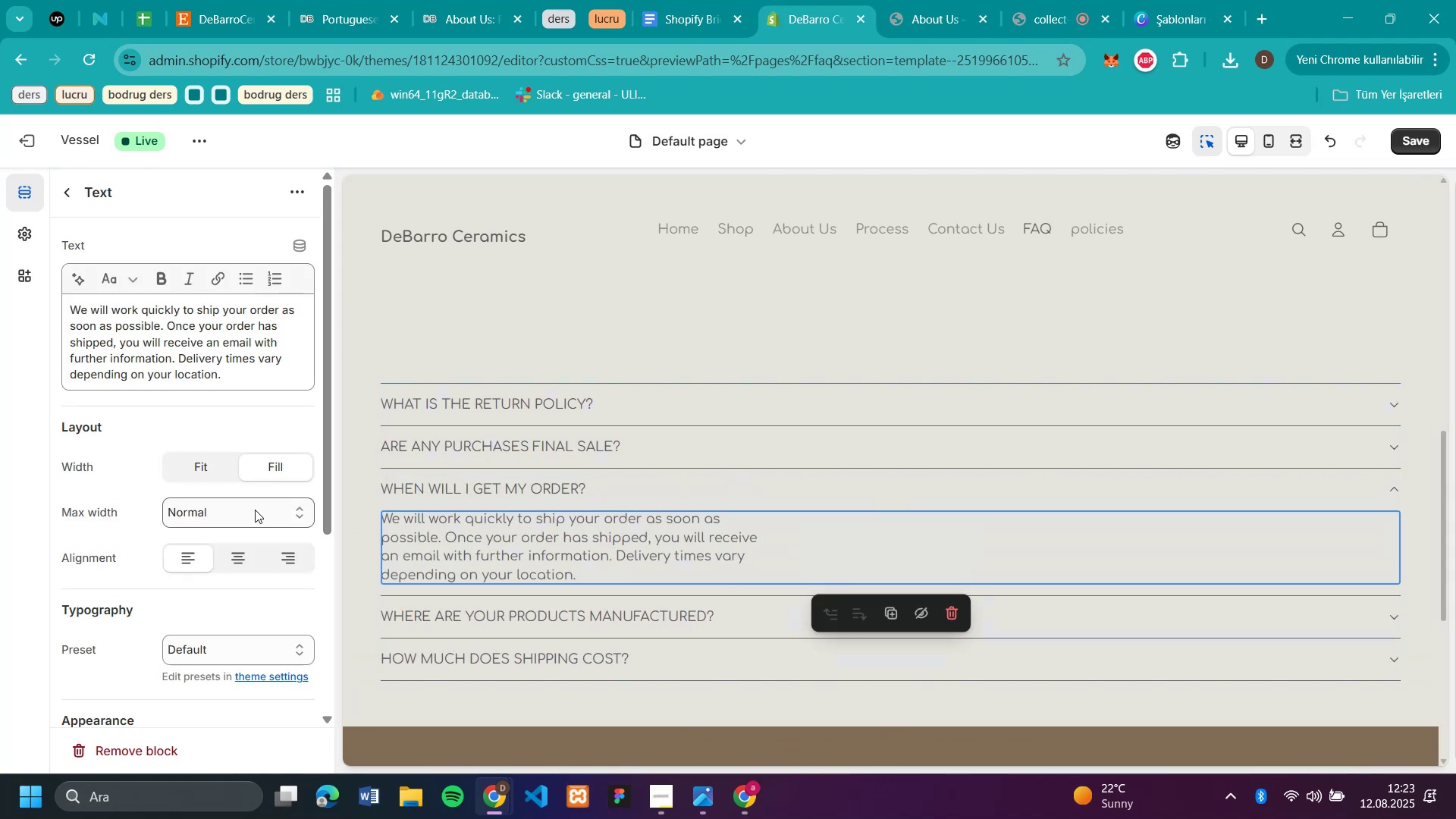 
left_click([246, 513])
 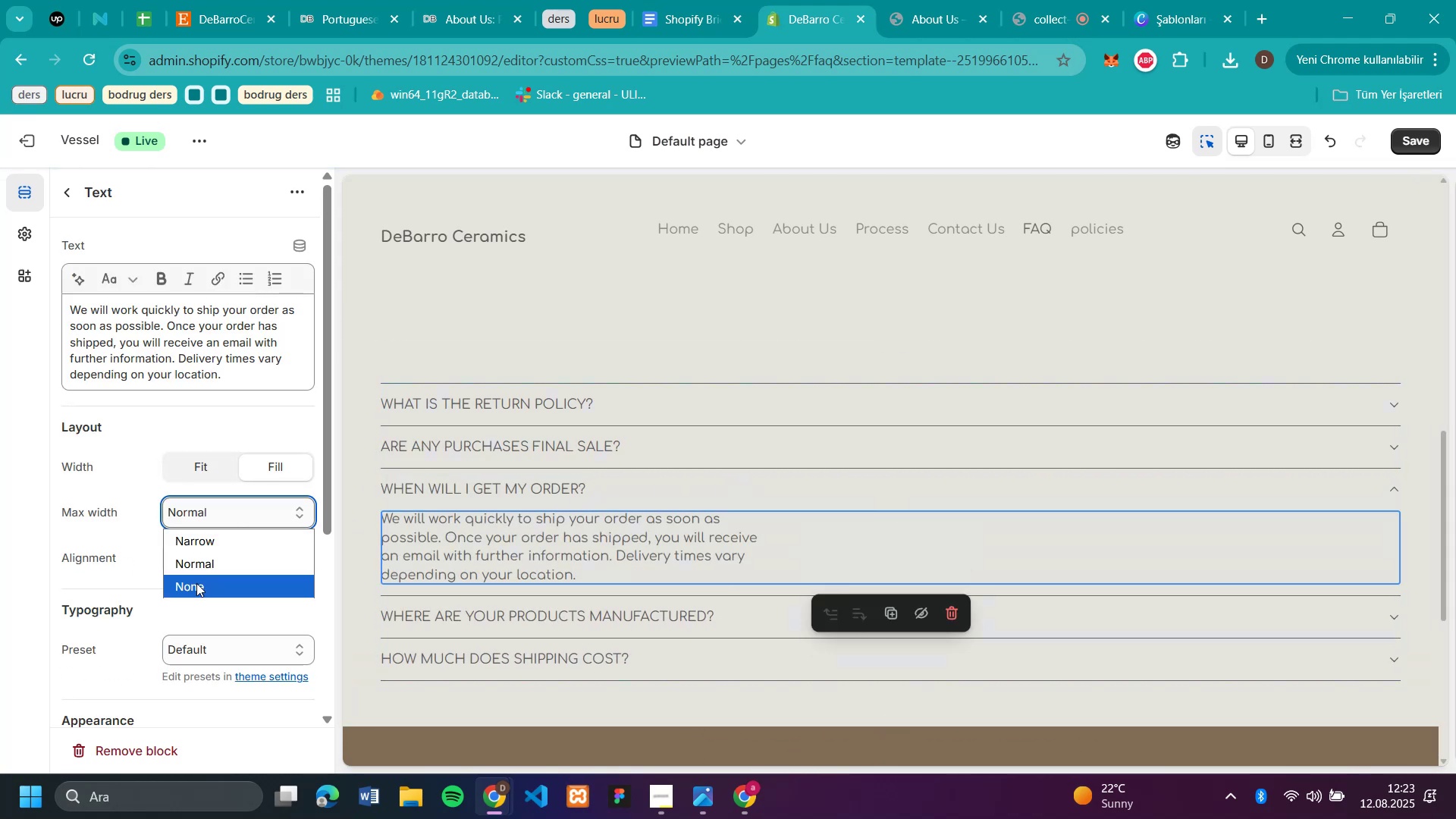 
left_click([196, 583])
 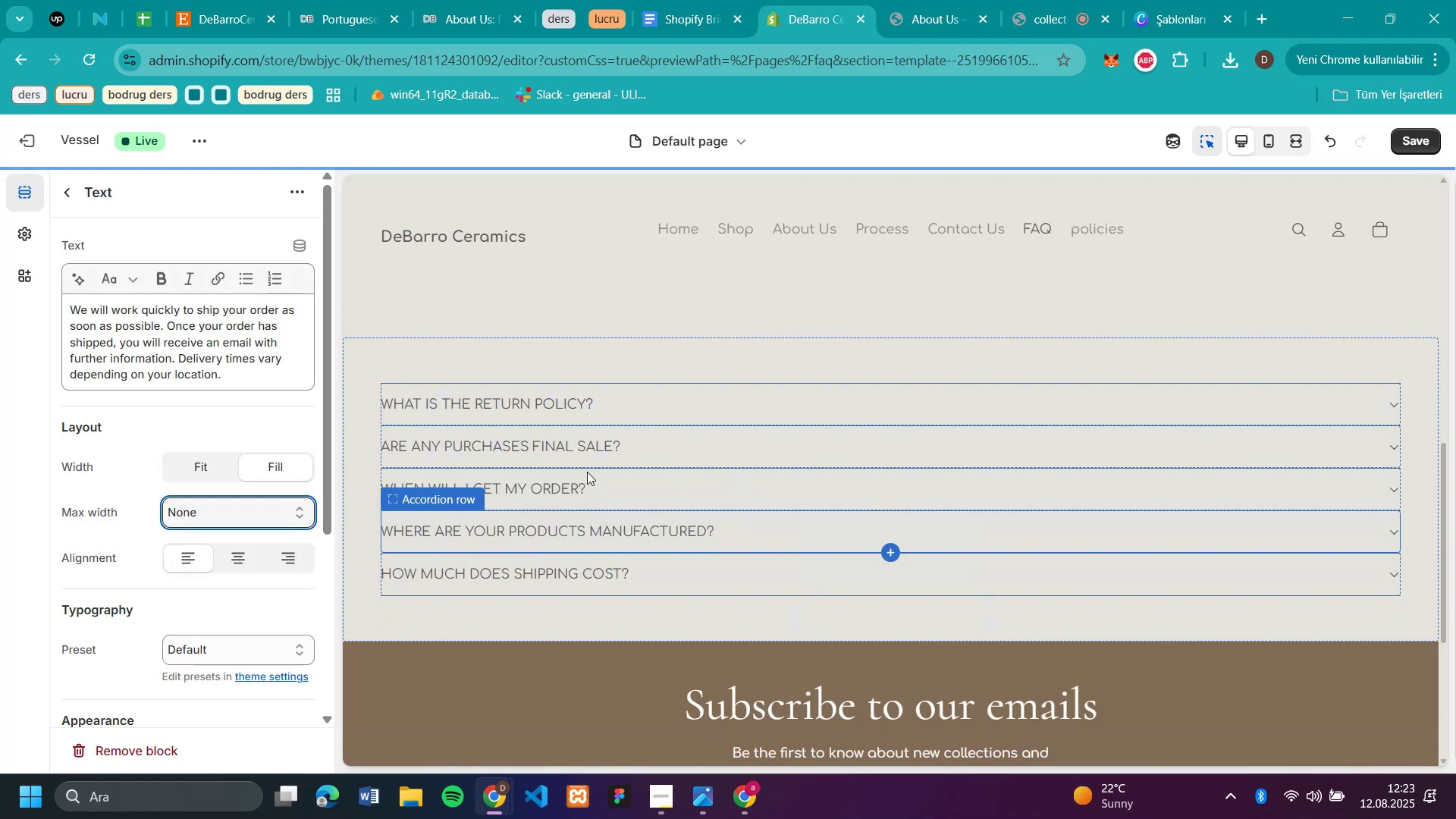 
left_click([571, 457])
 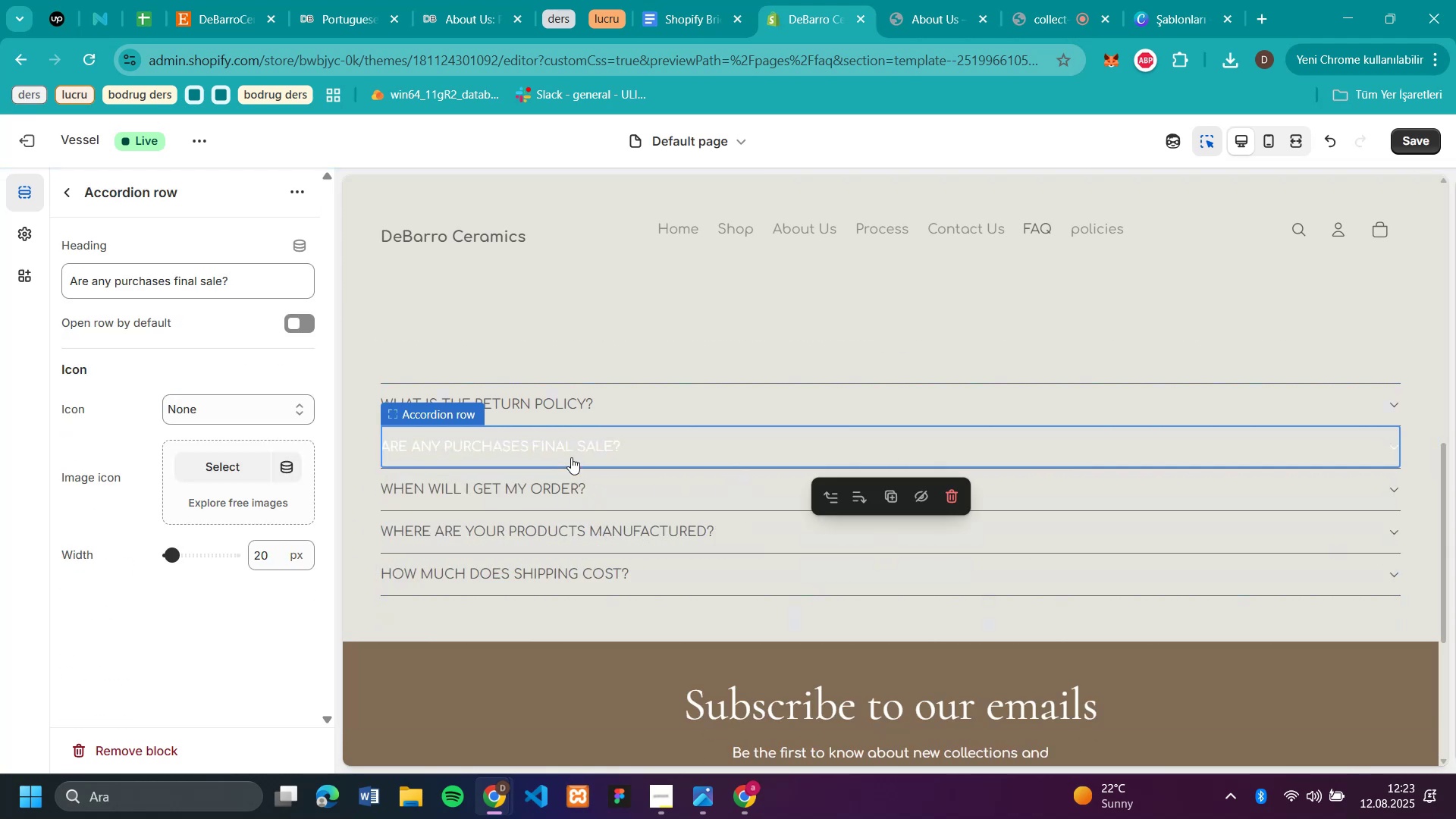 
left_click([571, 457])
 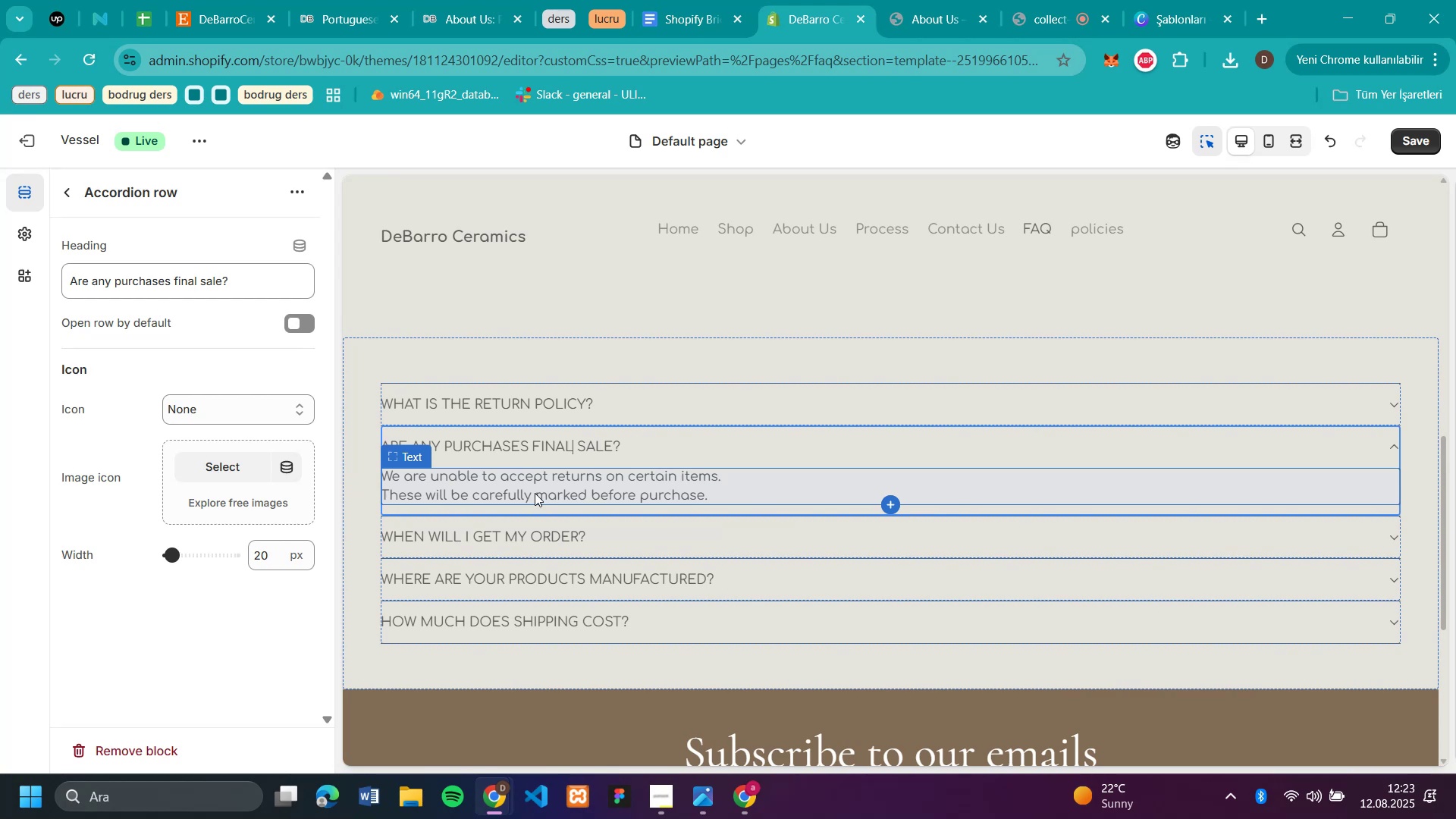 
left_click([535, 493])
 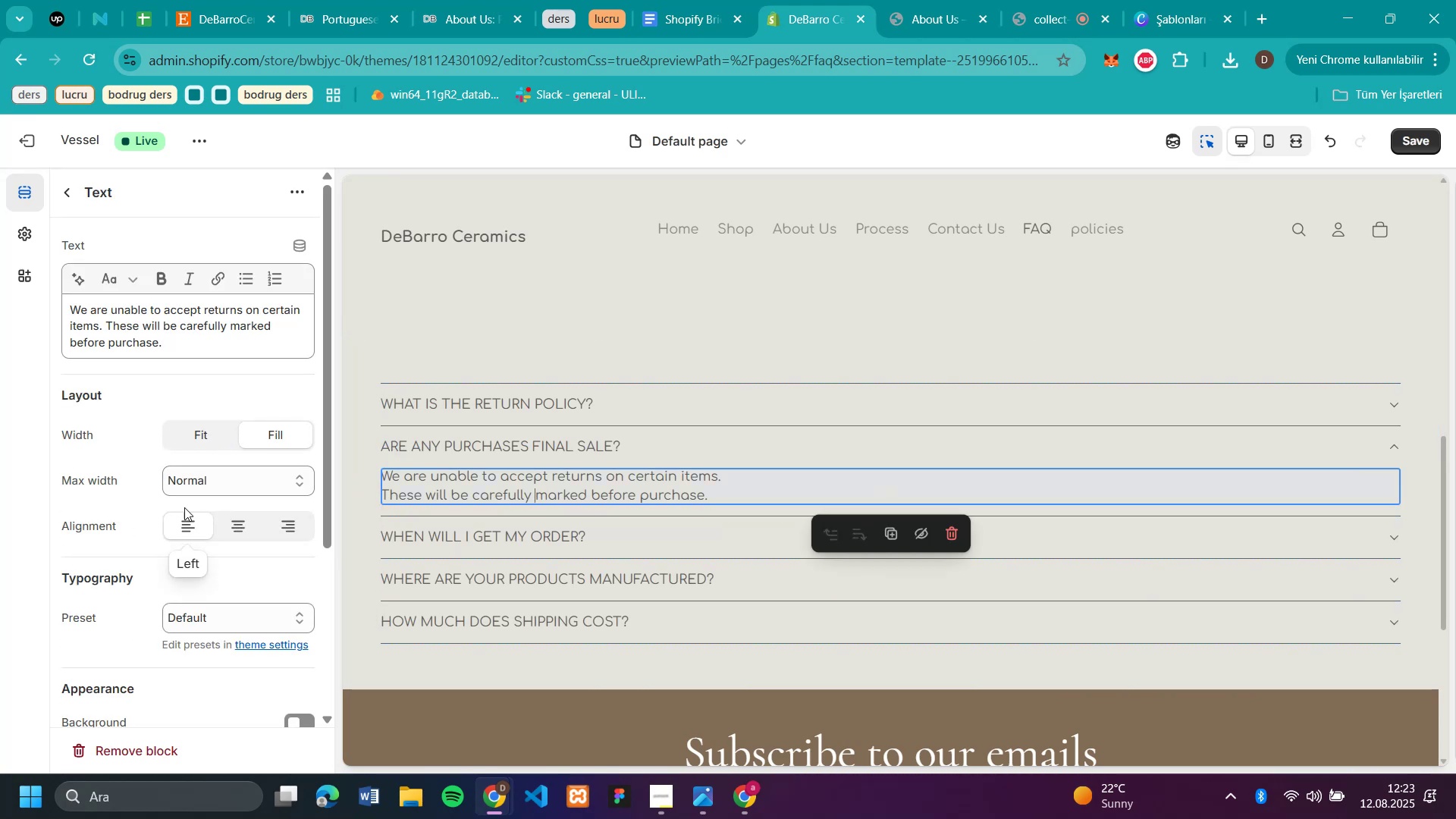 
left_click([195, 476])
 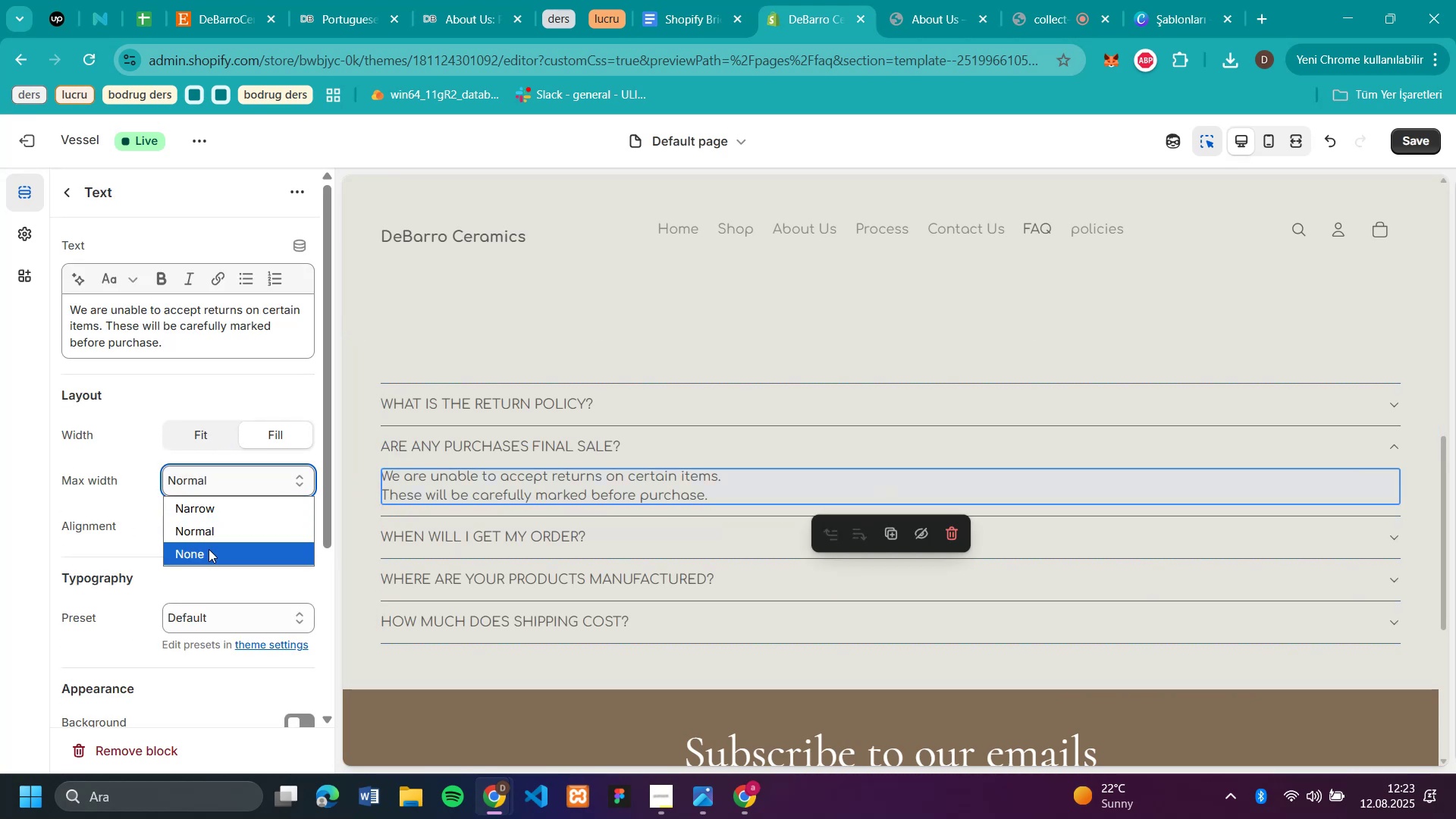 
left_click([209, 549])
 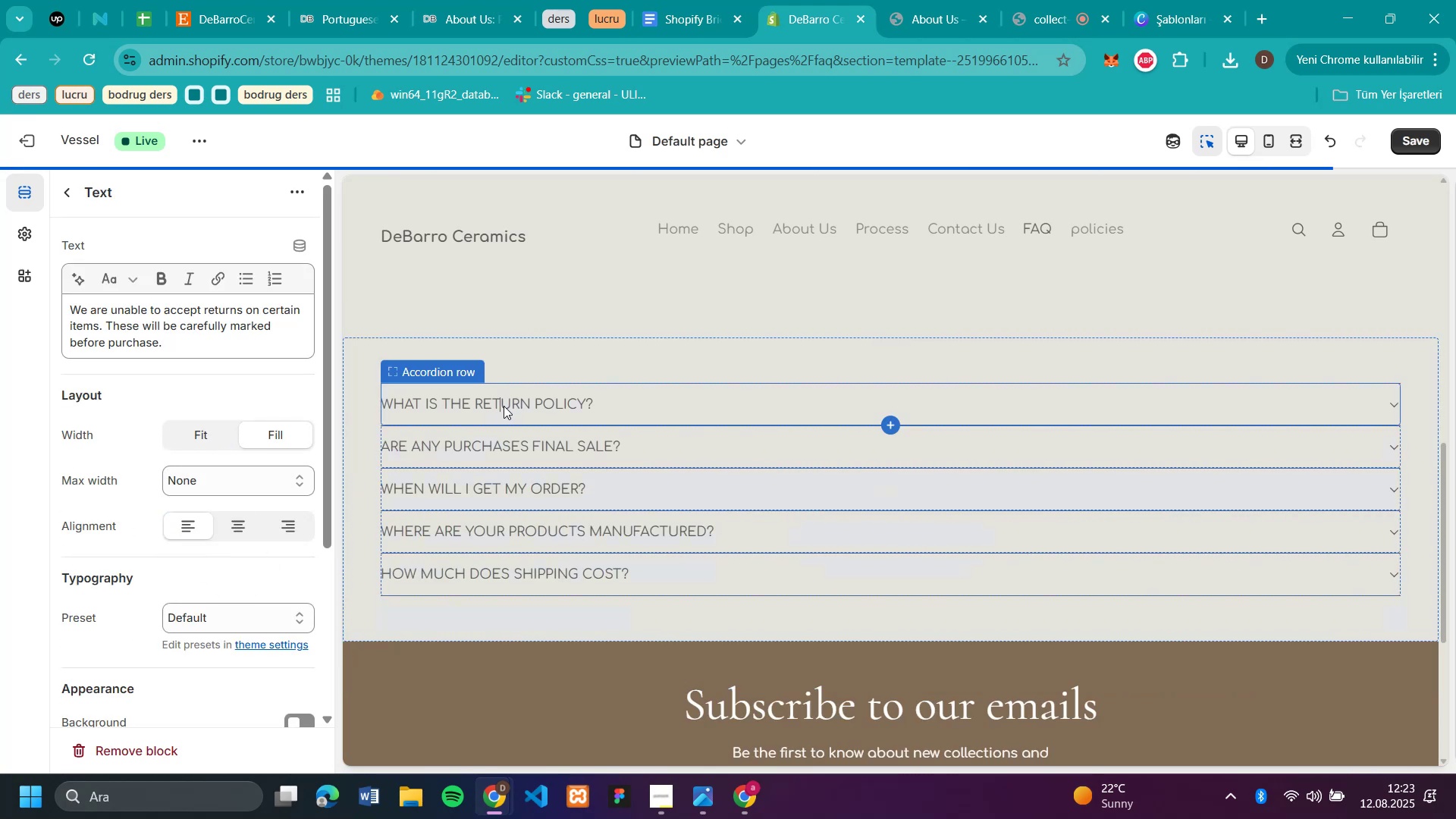 
double_click([504, 406])
 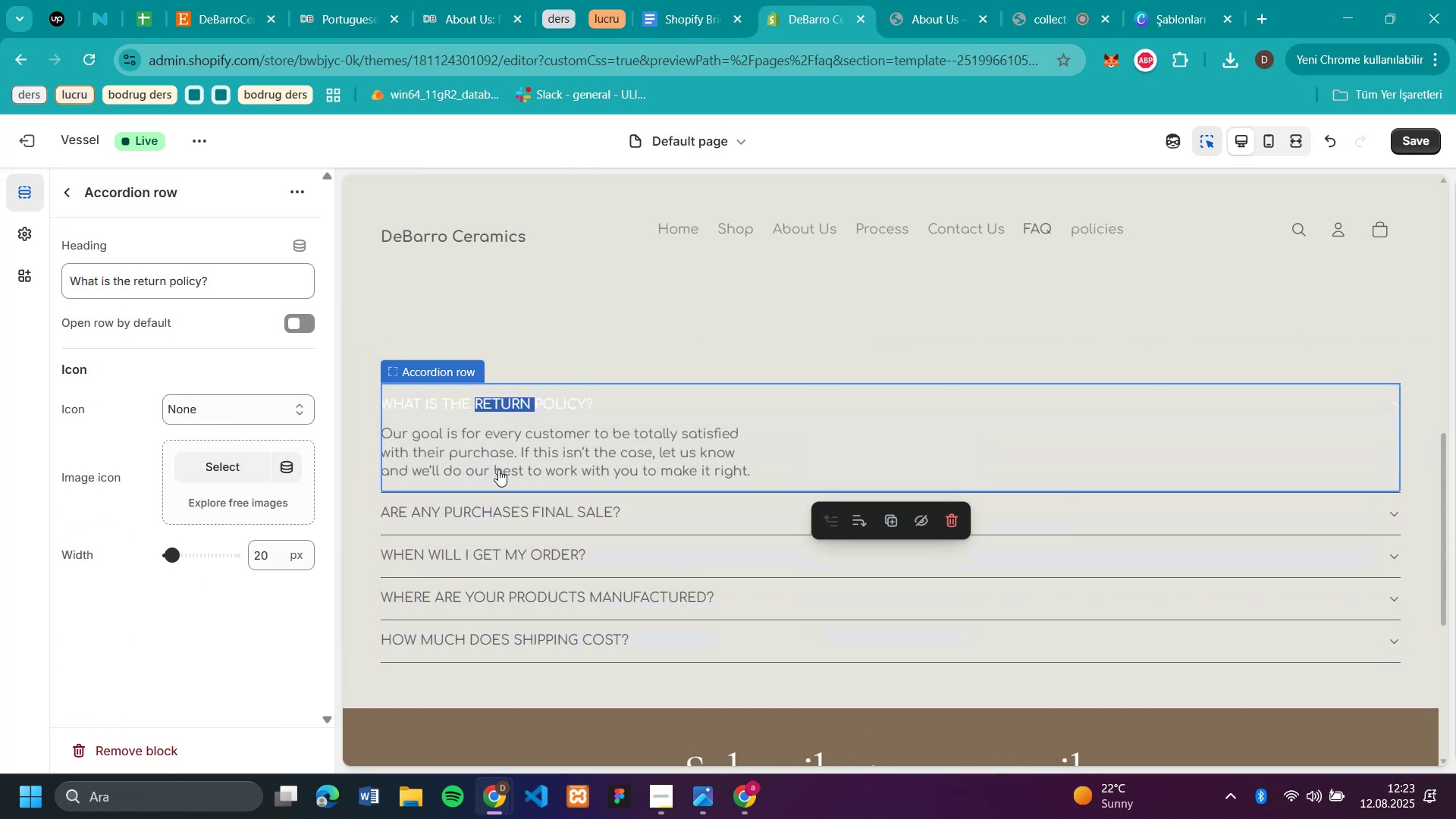 
left_click([498, 469])
 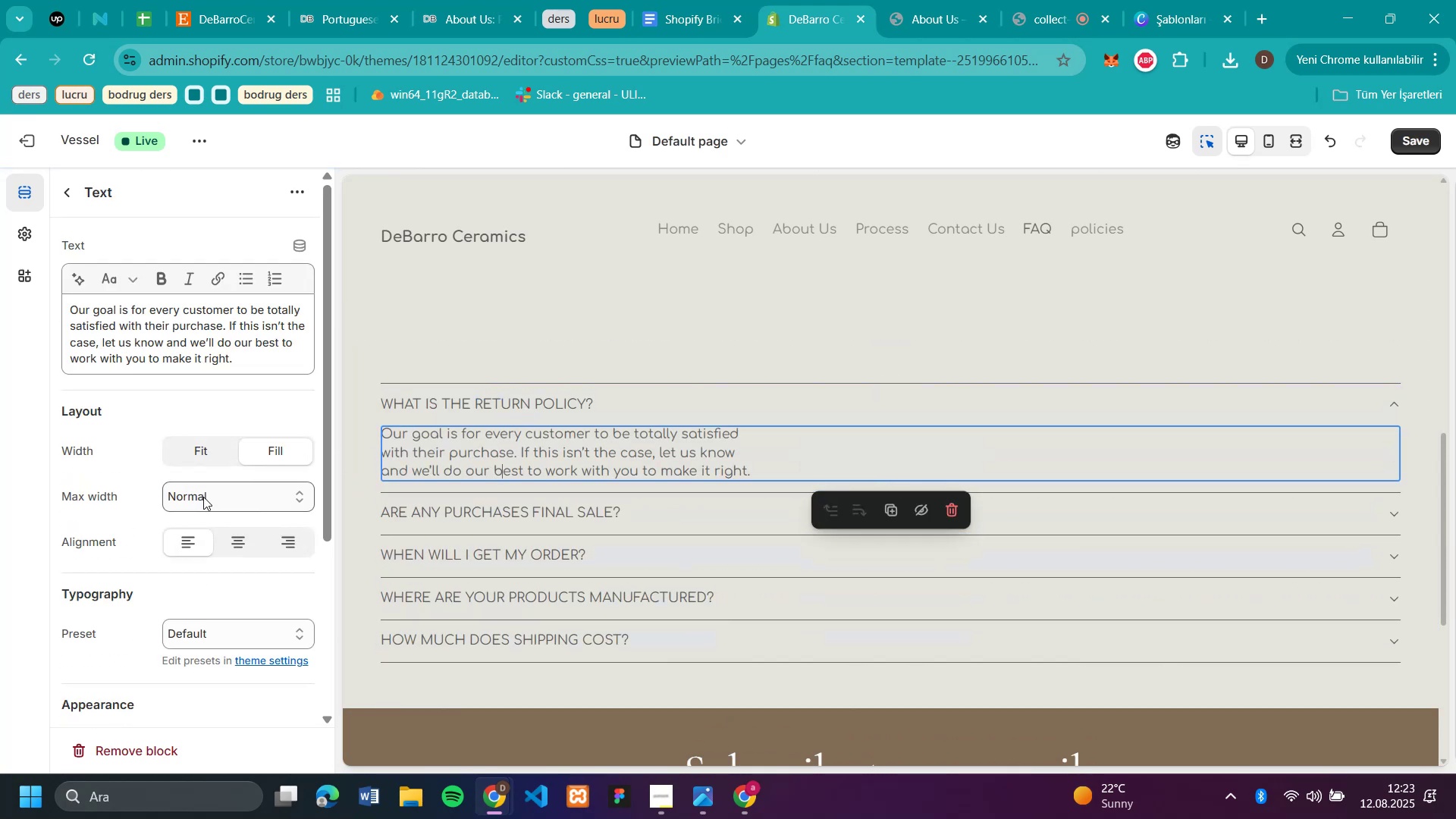 
left_click([203, 497])
 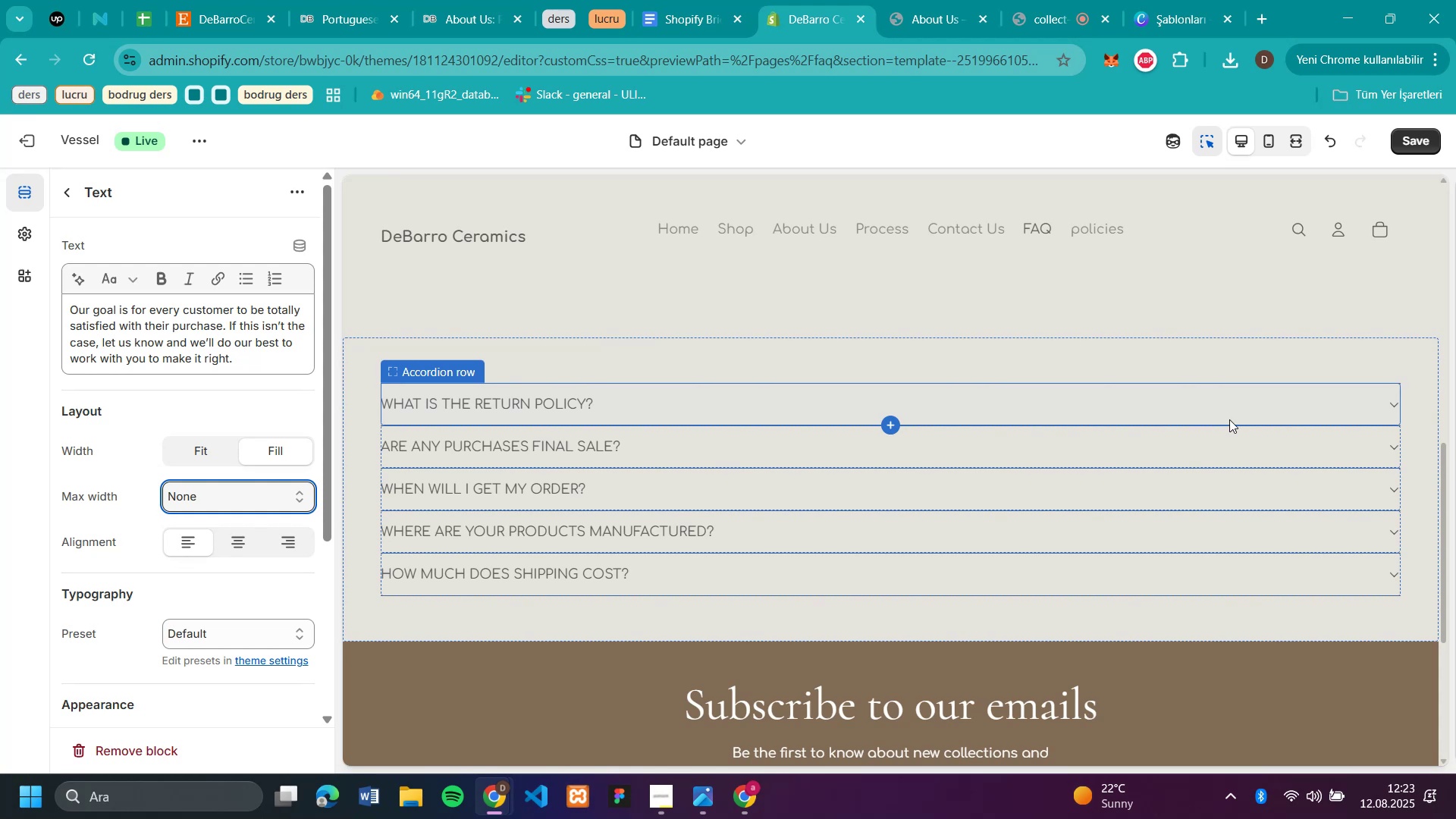 
left_click([1394, 403])
 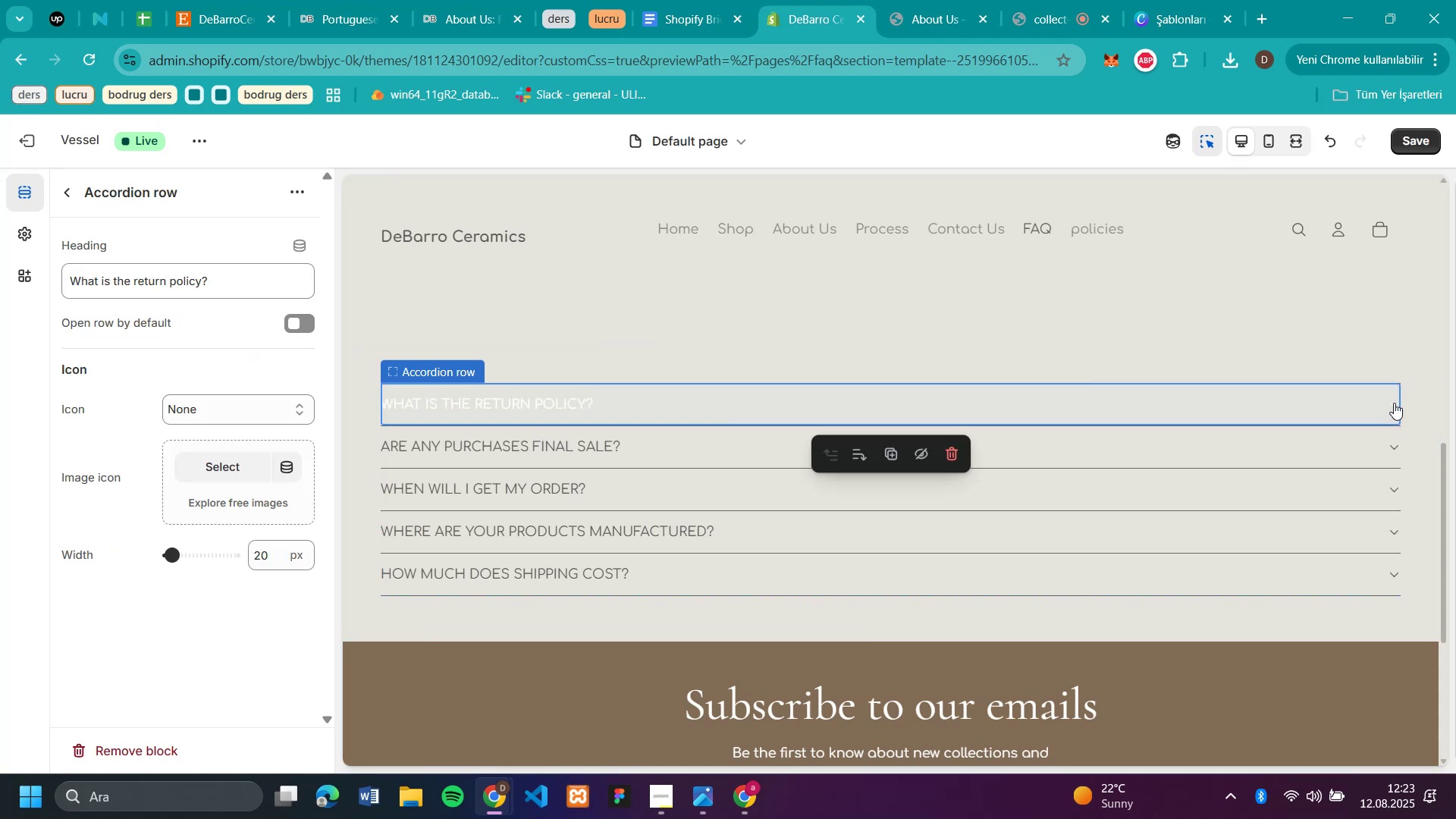 
left_click([1394, 403])
 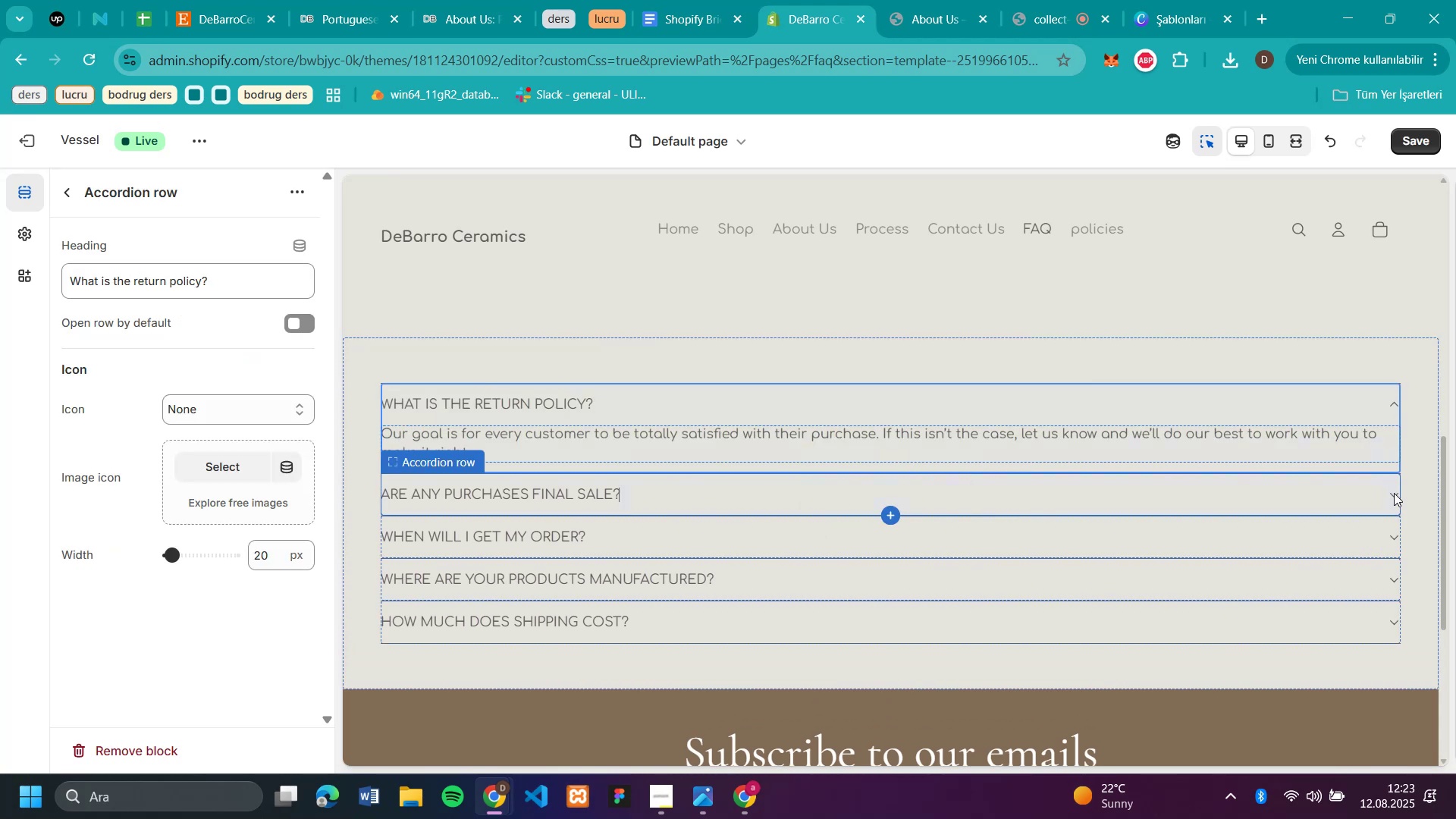 
double_click([1394, 493])
 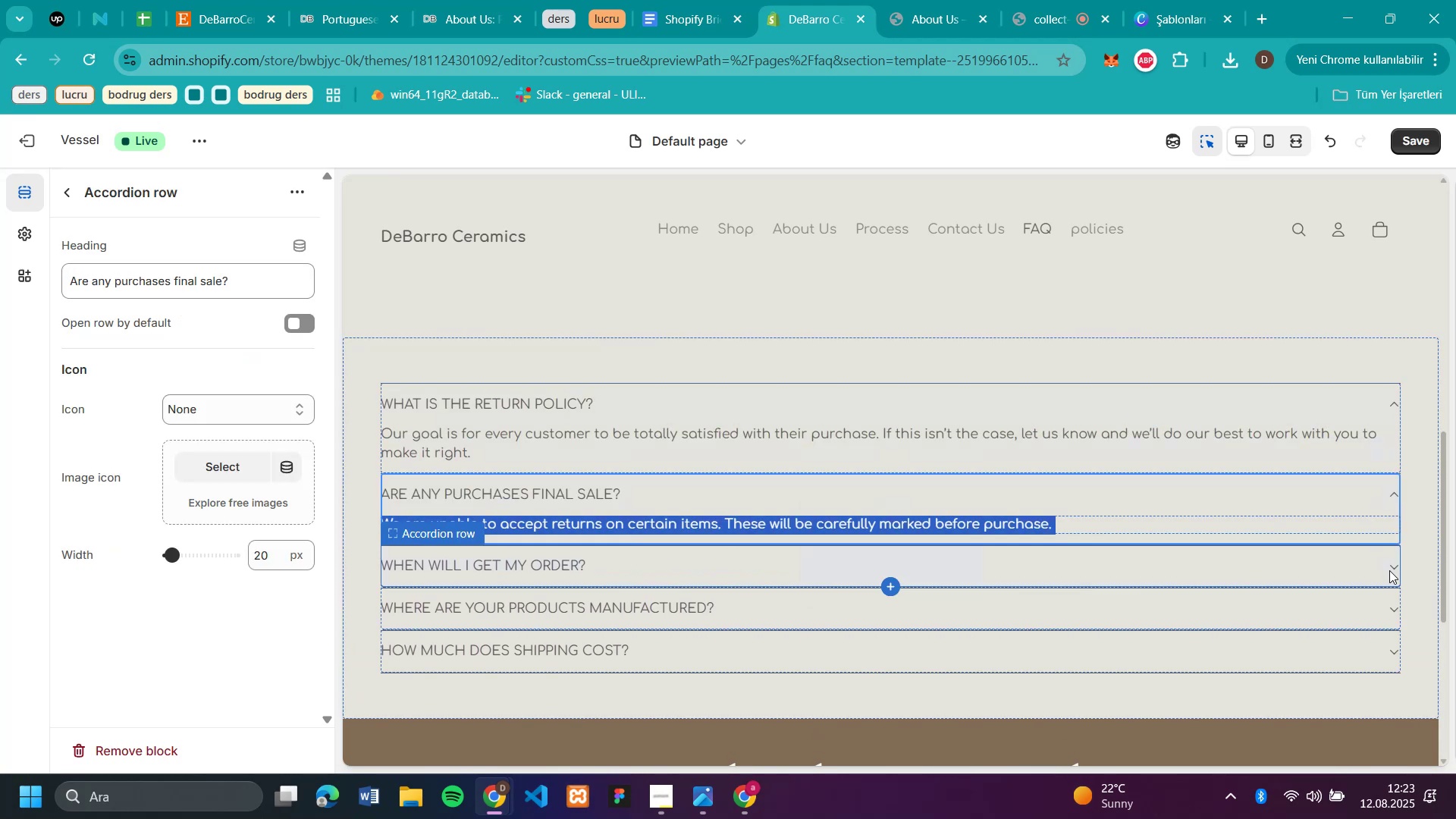 
left_click([1390, 570])
 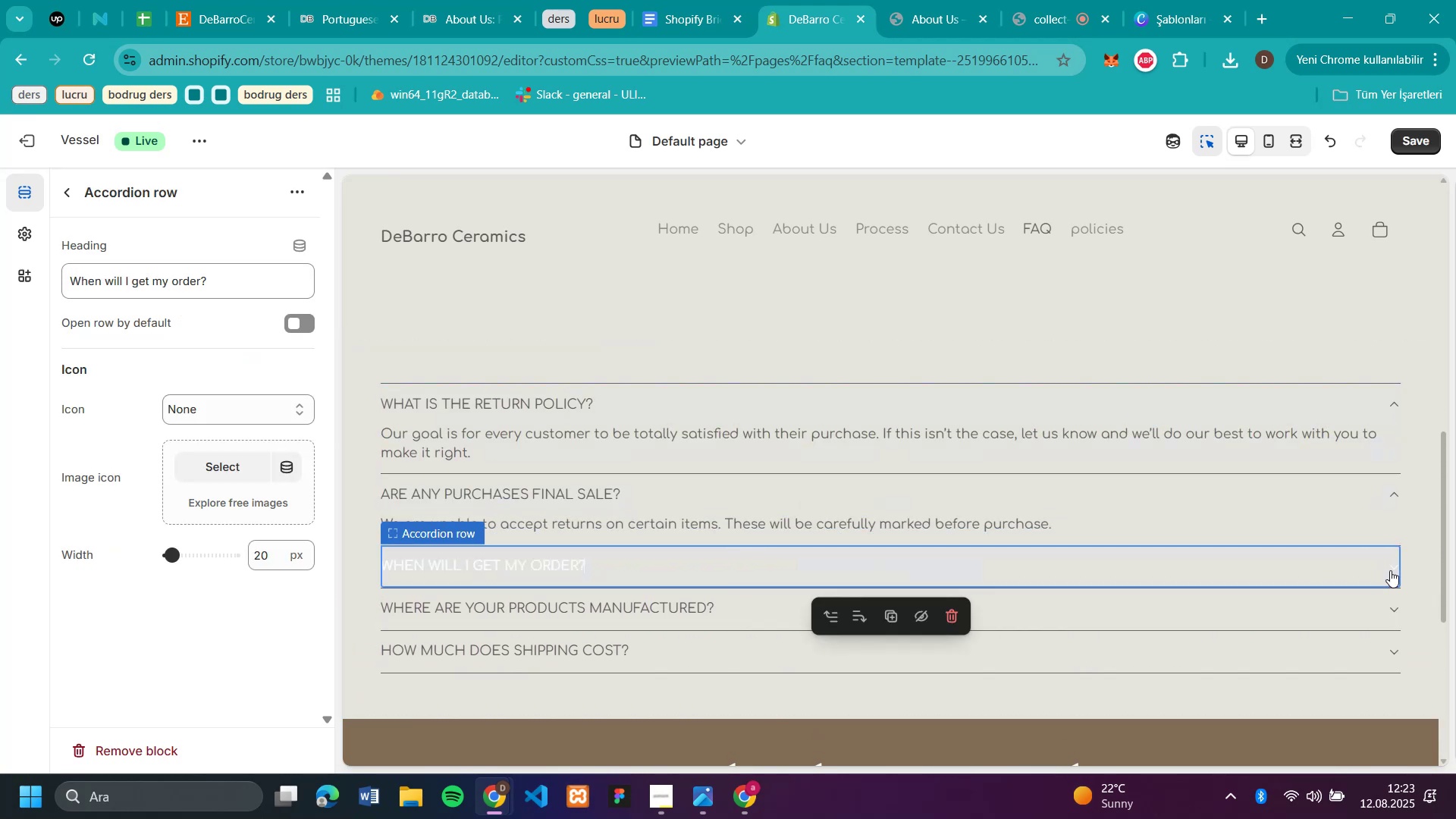 
left_click([1390, 570])
 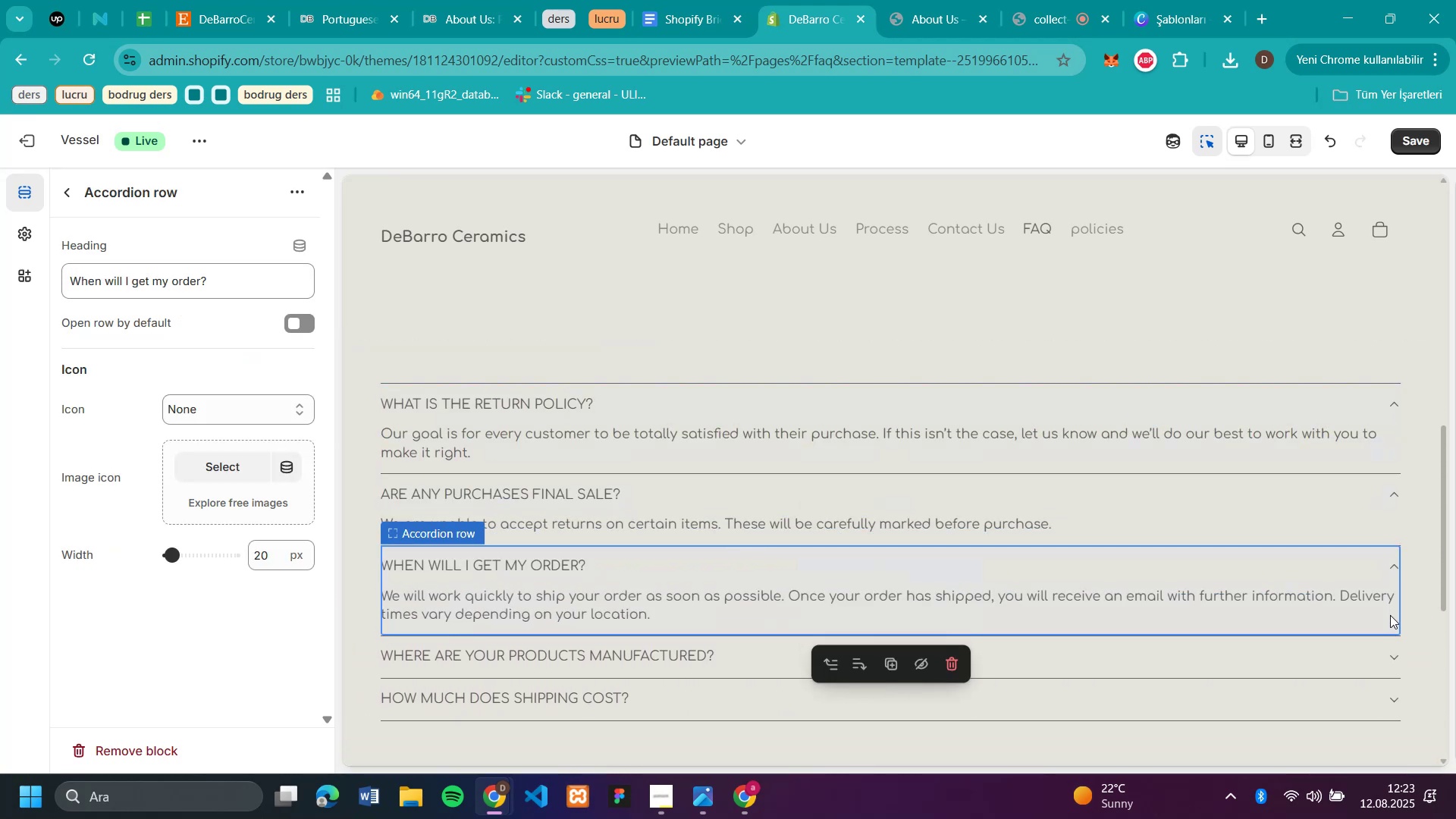 
scroll: coordinate [1227, 554], scroll_direction: down, amount: 2.0
 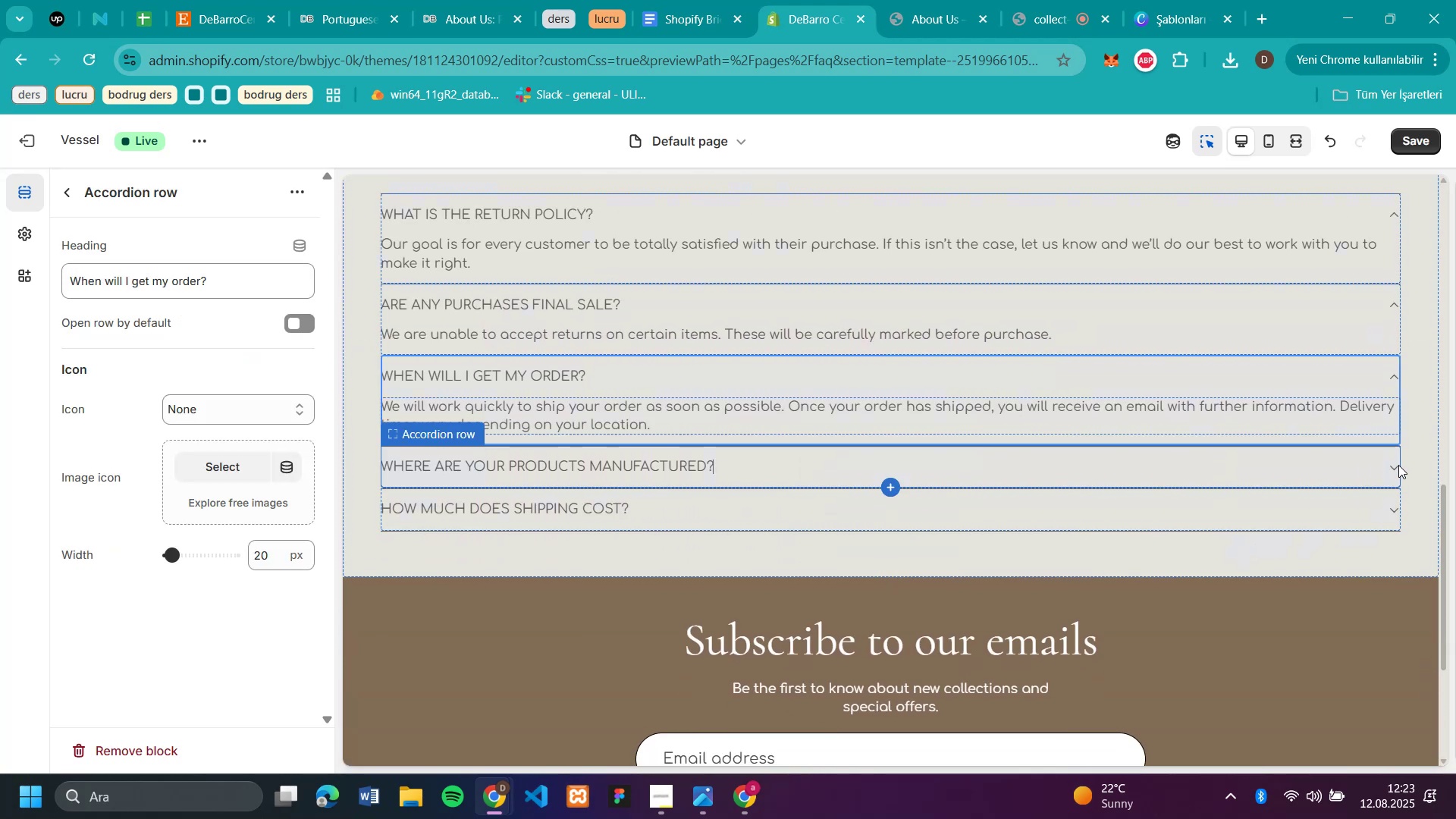 
double_click([1398, 465])
 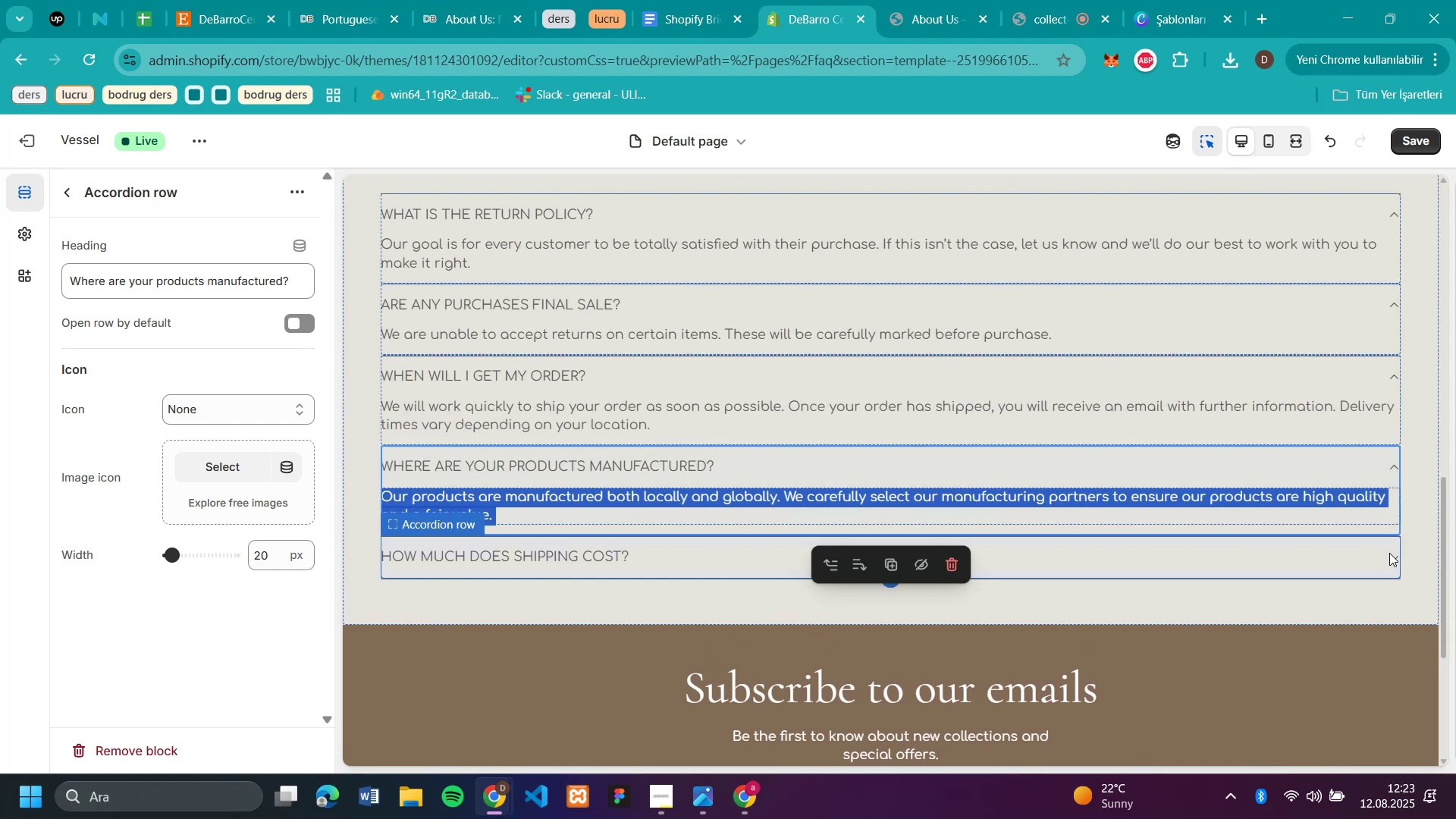 
left_click([1396, 557])
 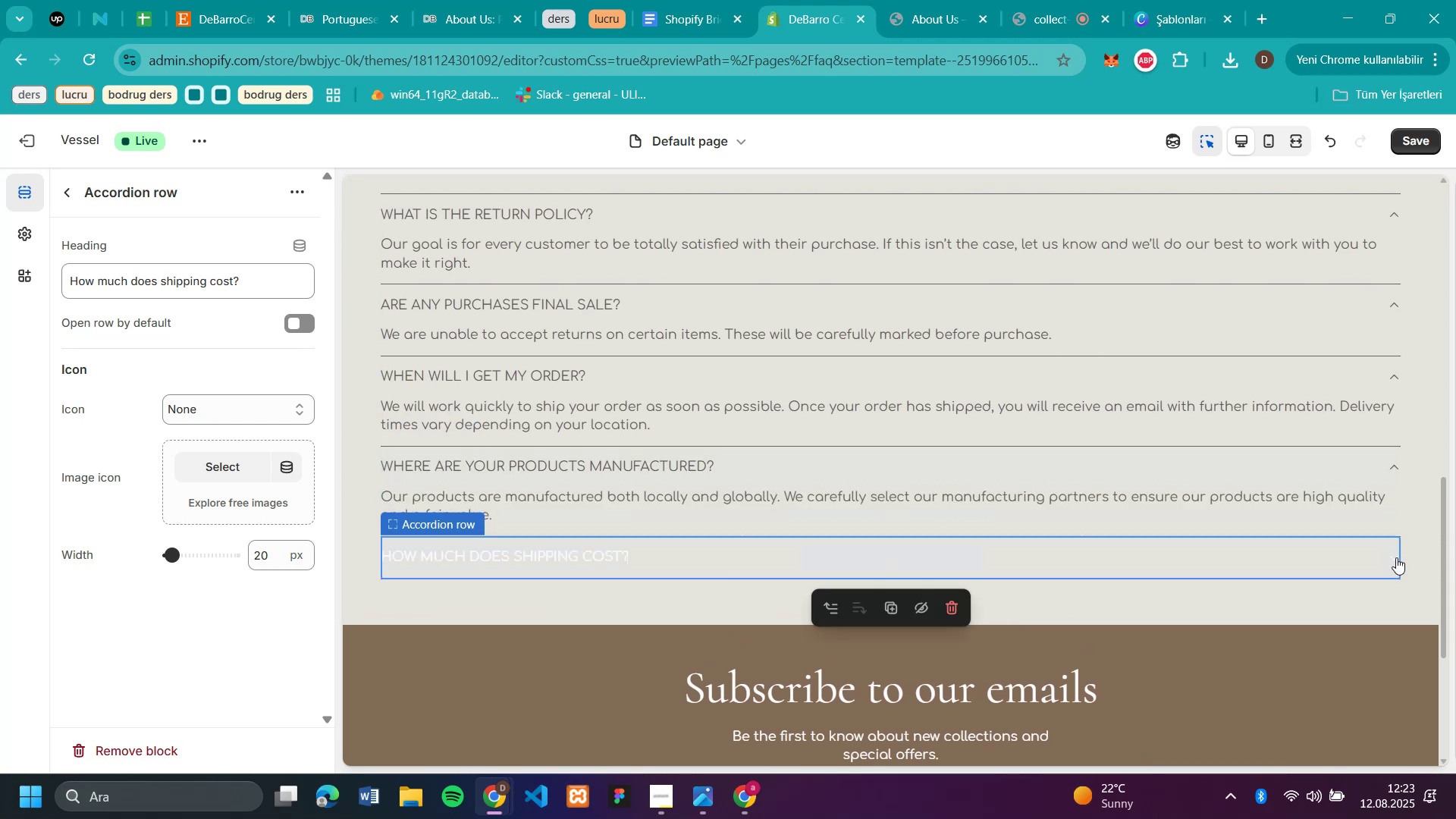 
left_click([1396, 557])
 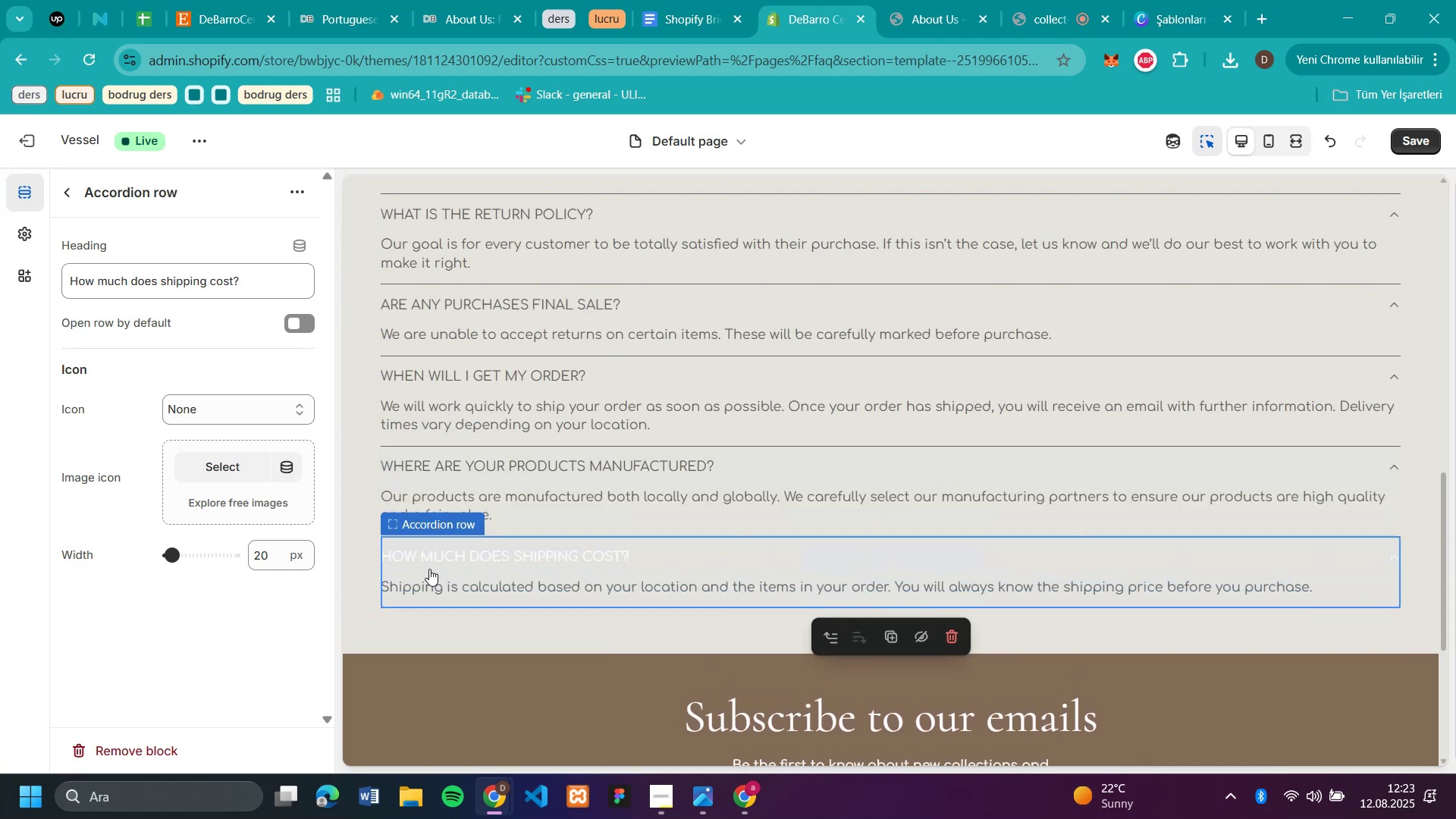 
scroll: coordinate [873, 447], scroll_direction: up, amount: 1.0
 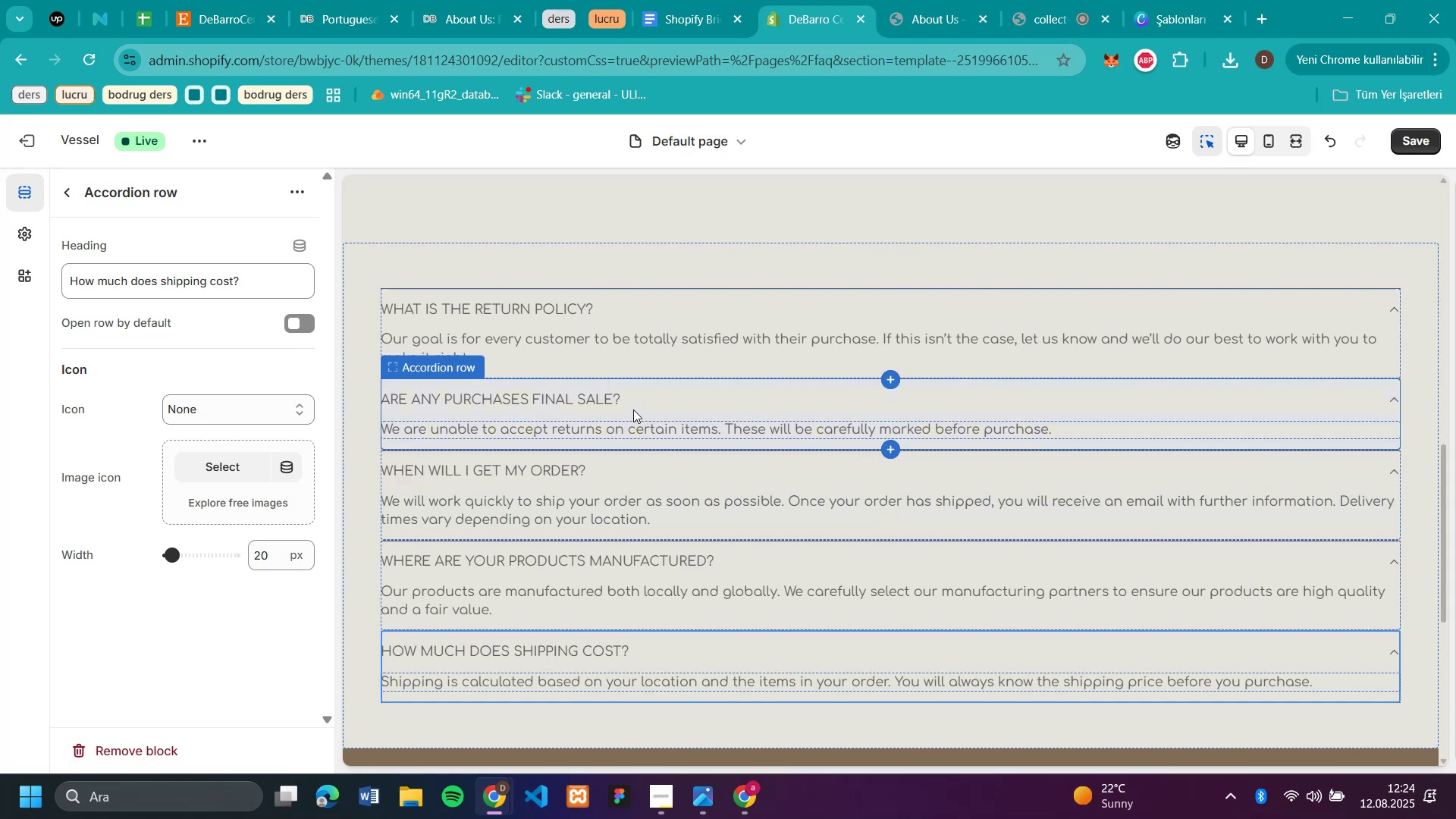 
wait(5.99)
 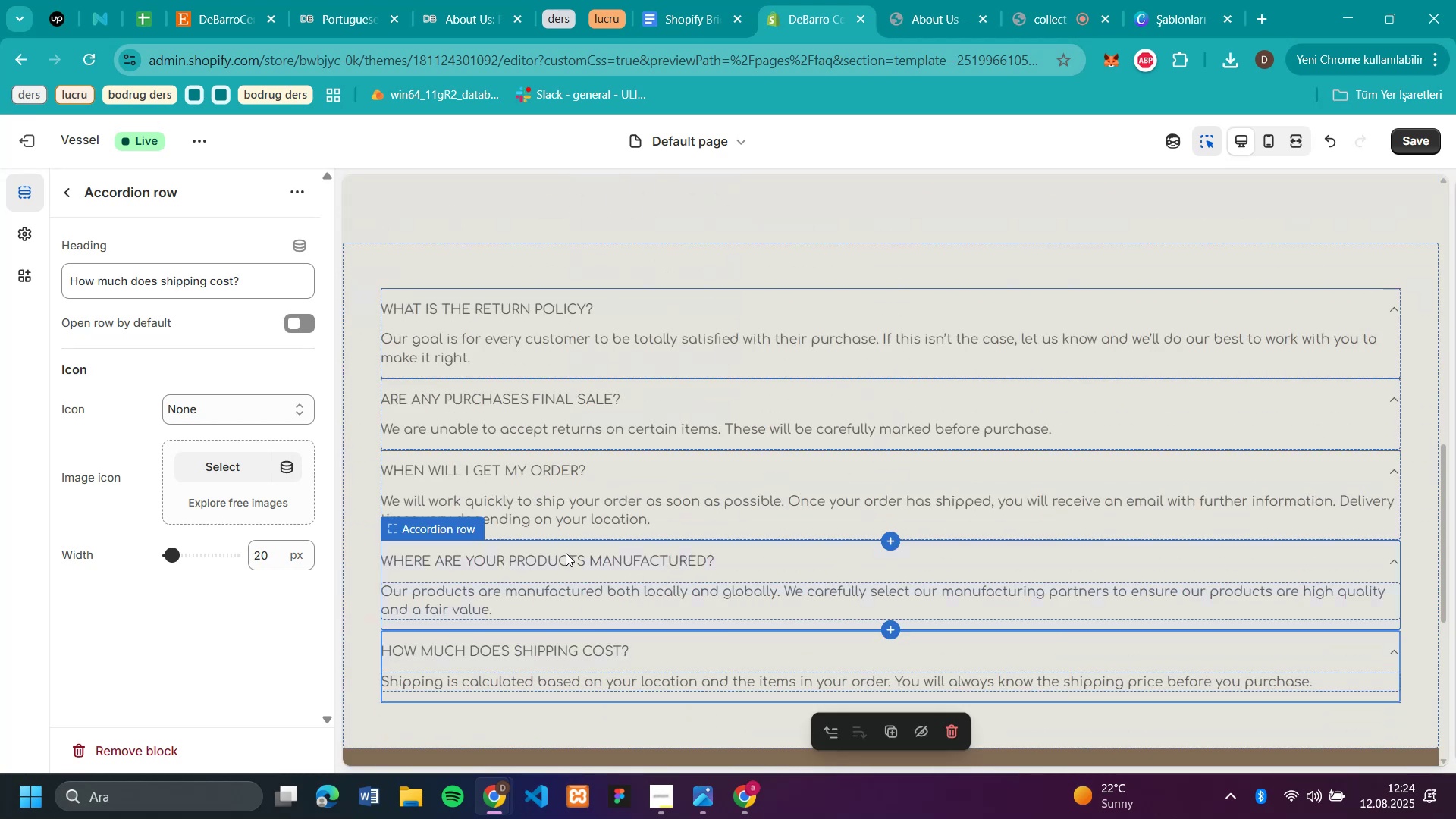 
scroll: coordinate [633, 408], scroll_direction: up, amount: 16.0
 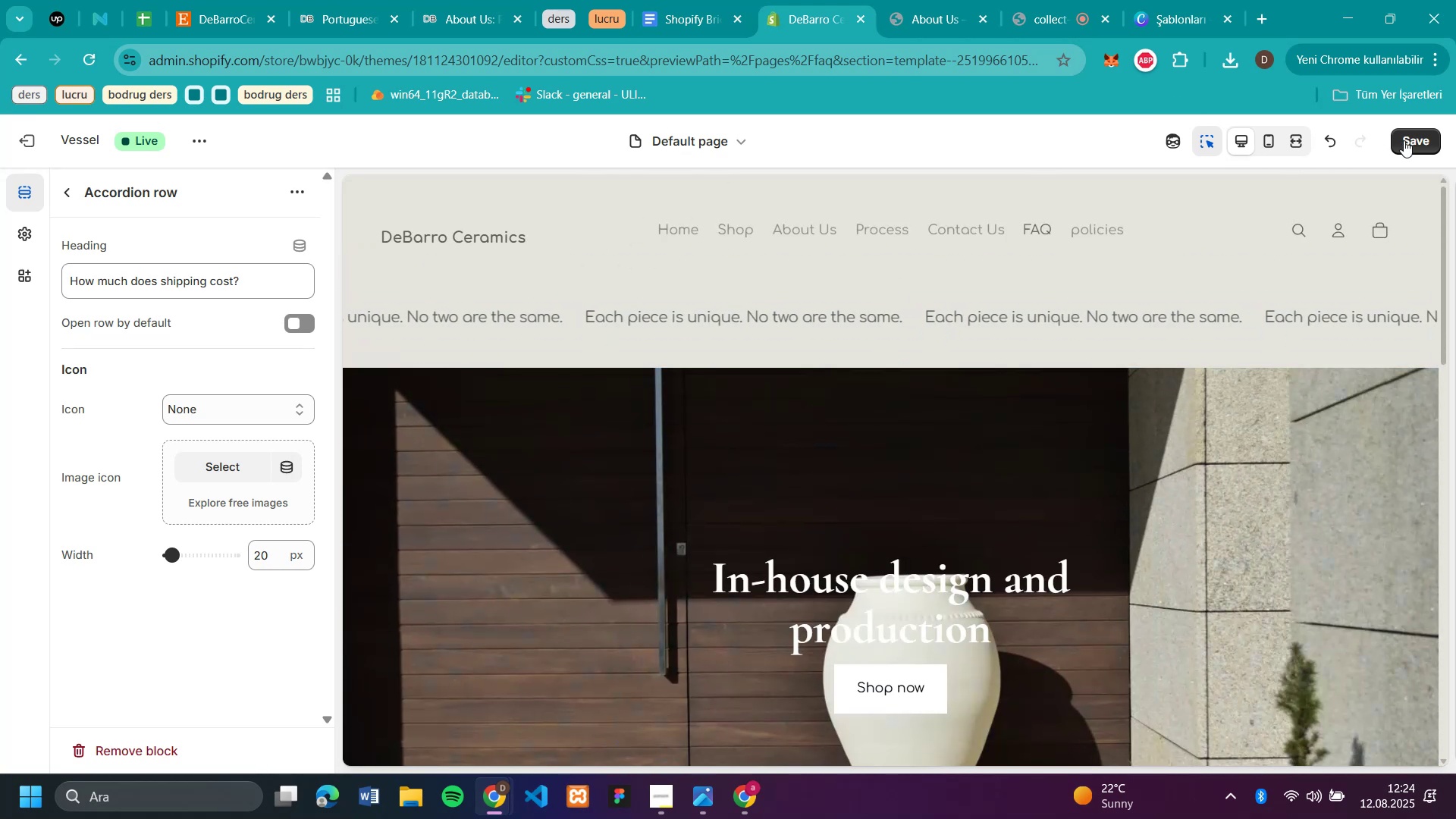 
left_click([1404, 140])
 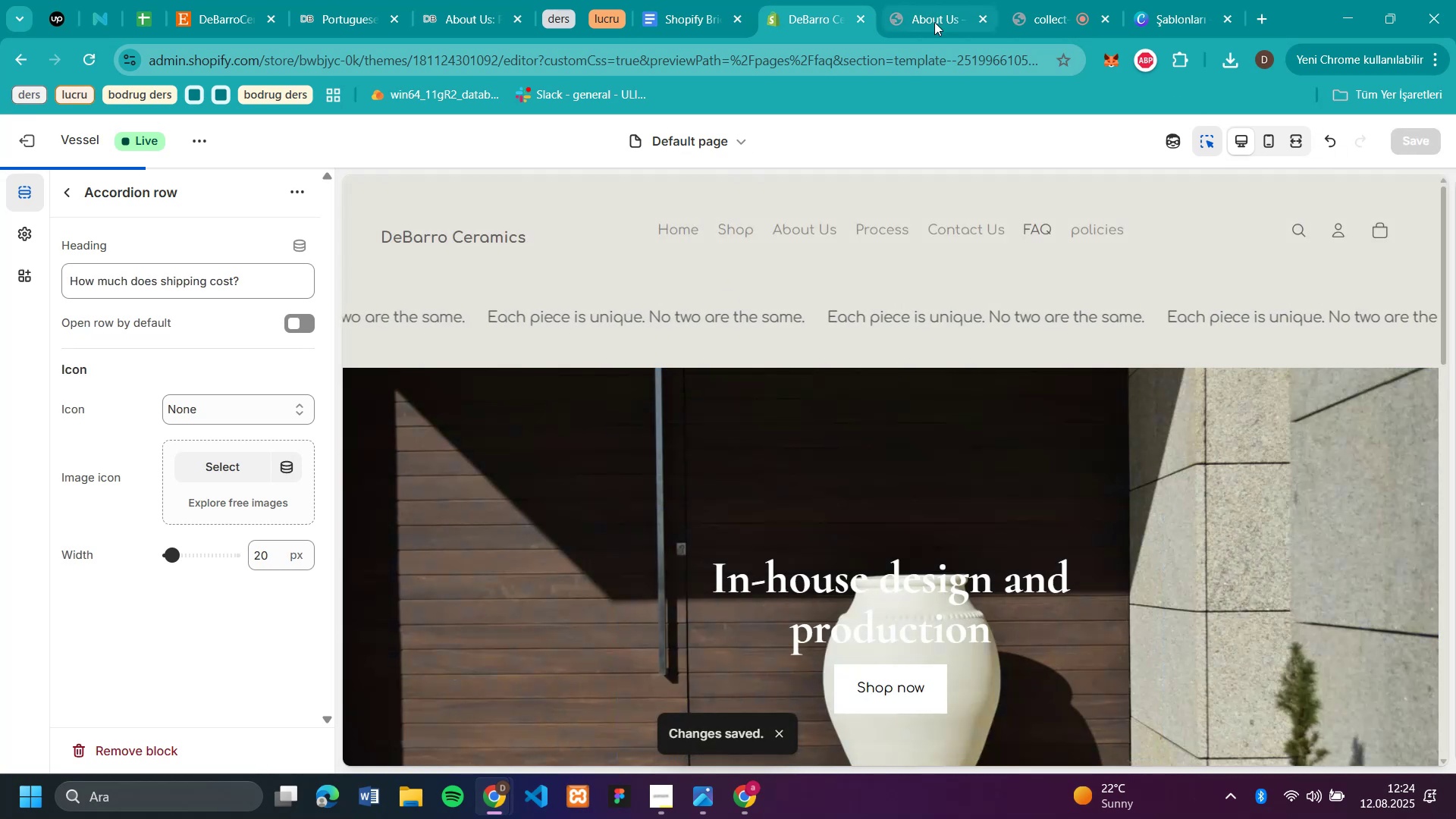 
left_click([934, 22])
 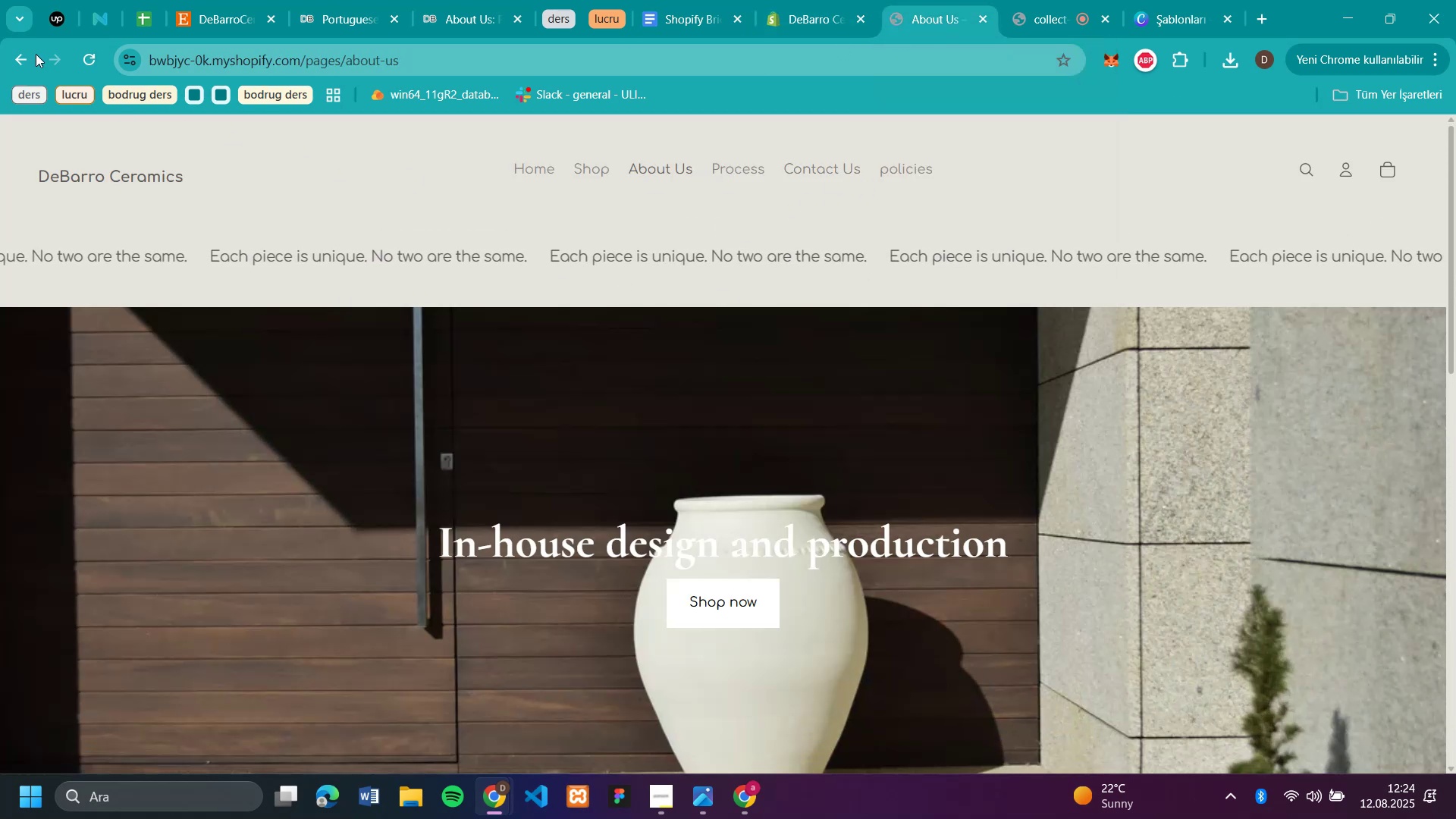 
left_click([90, 56])
 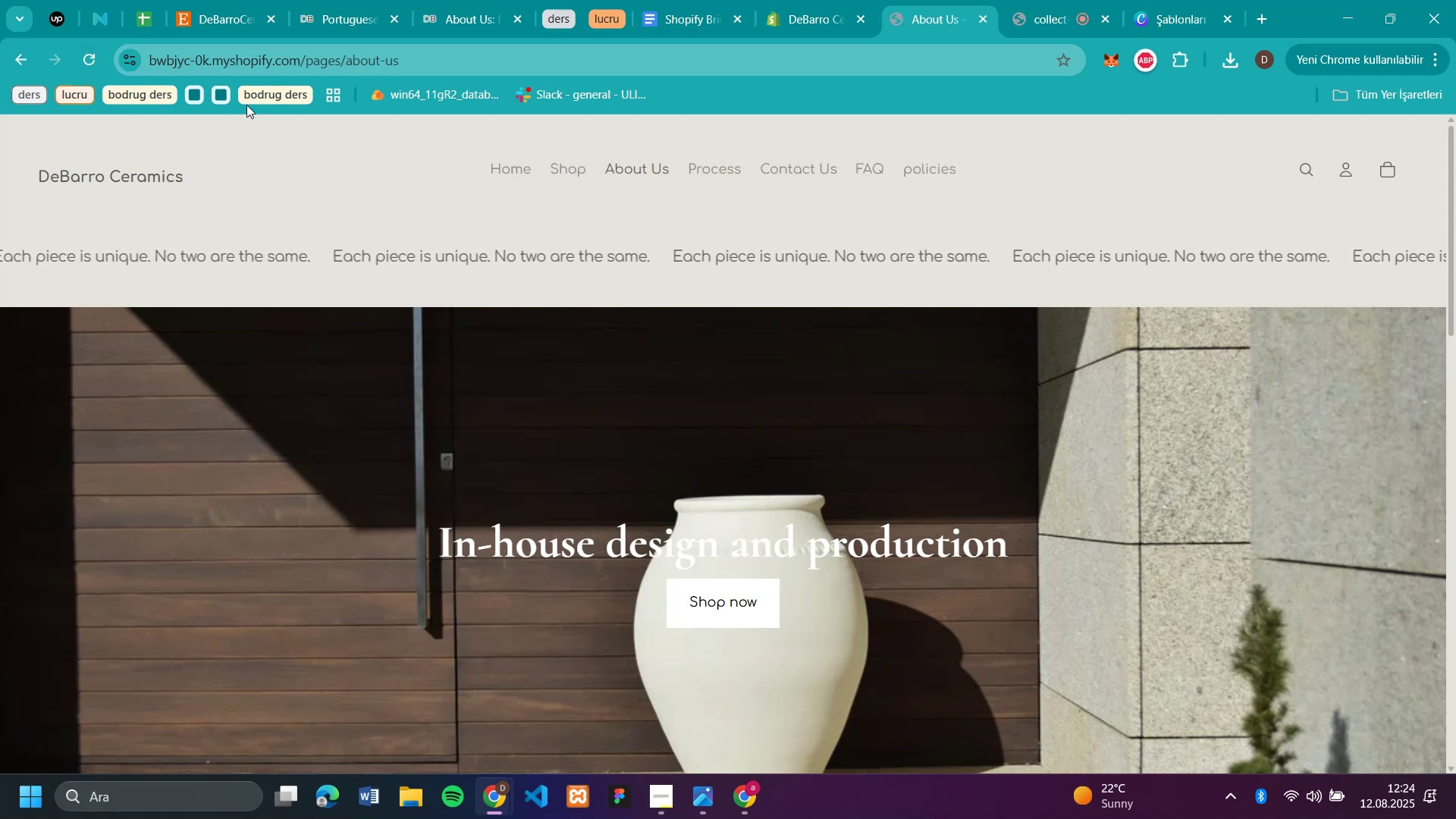 
left_click([870, 167])
 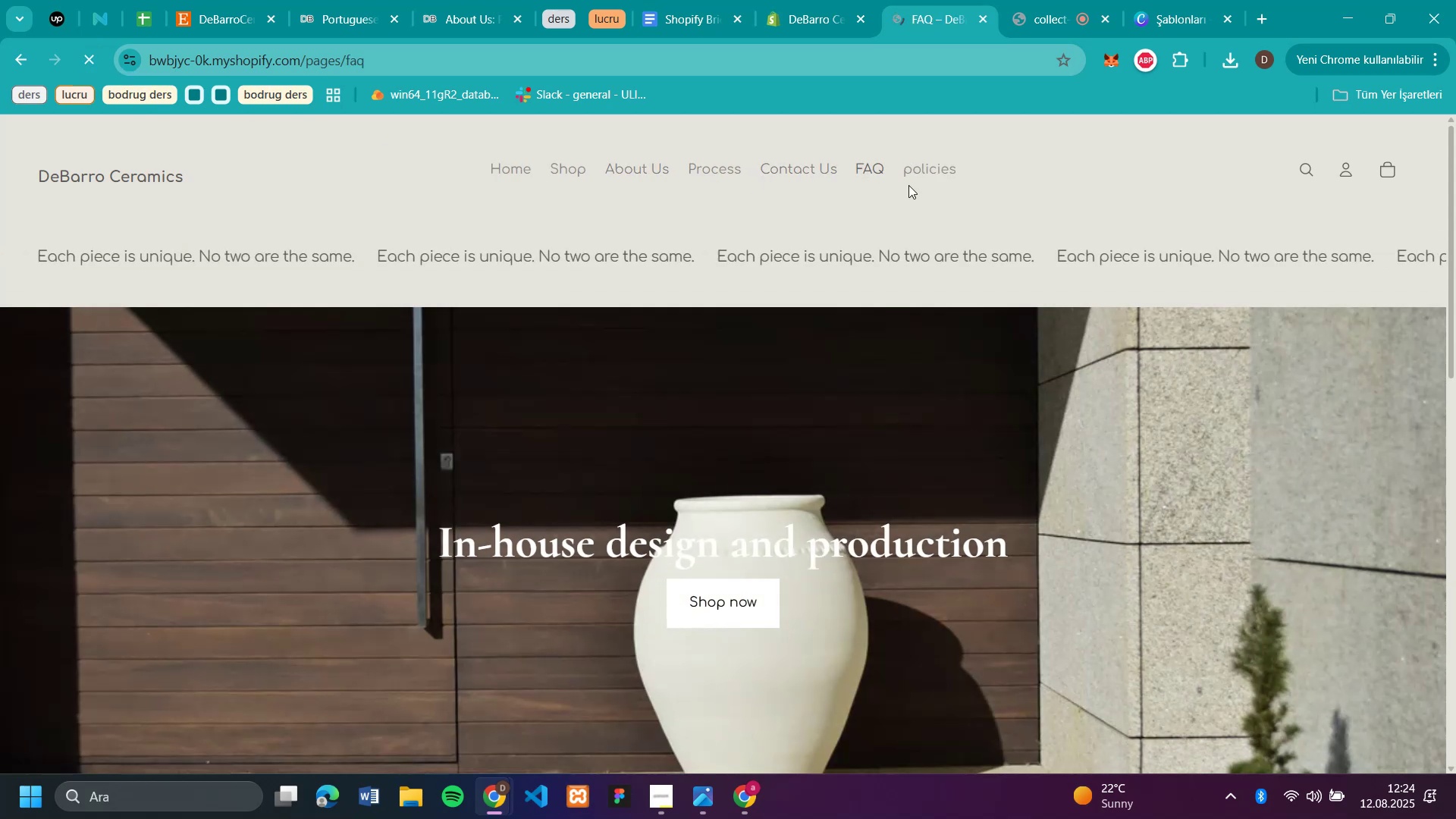 
scroll: coordinate [1023, 403], scroll_direction: down, amount: 14.0
 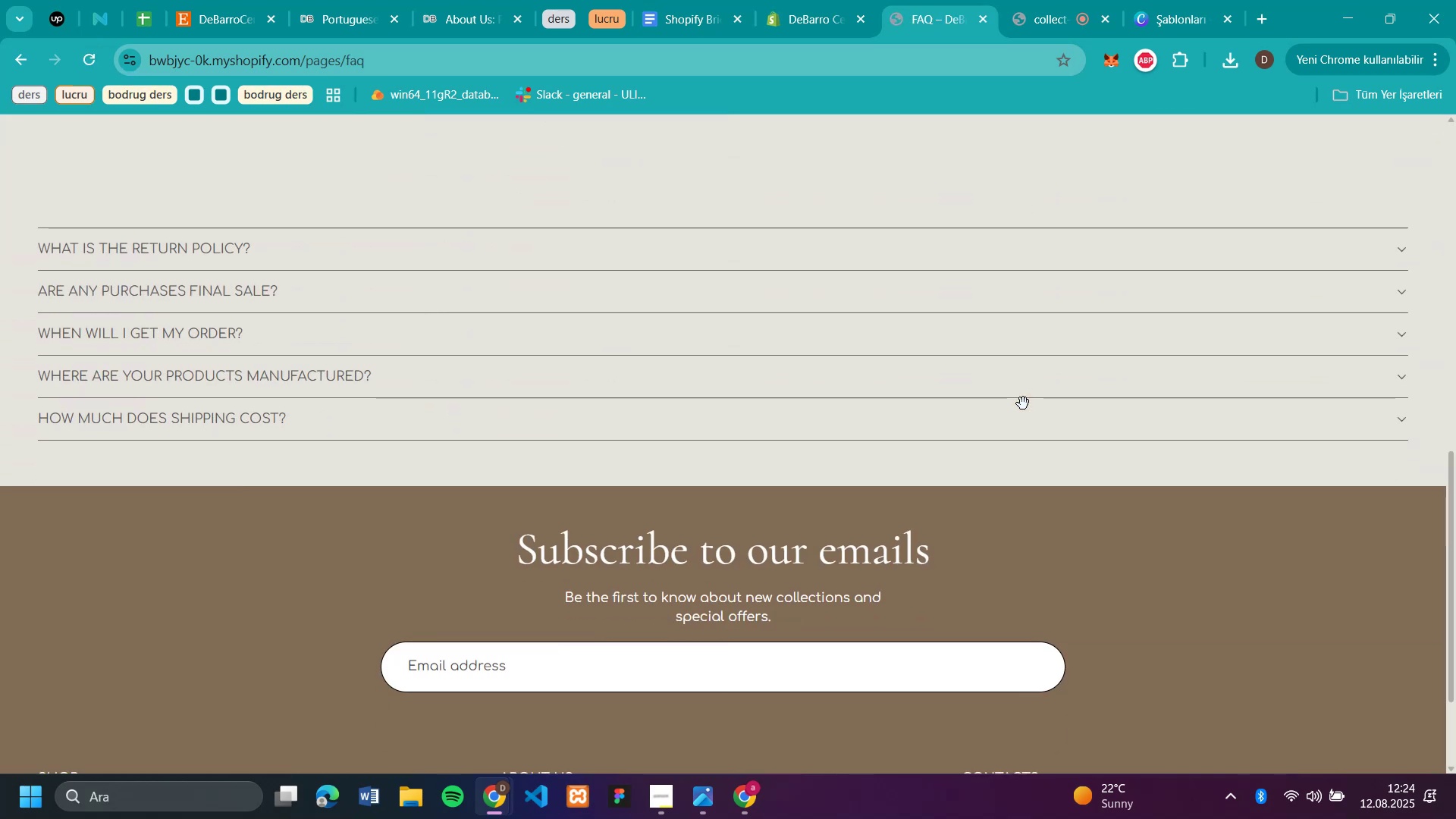 
scroll: coordinate [1023, 403], scroll_direction: up, amount: 2.0
 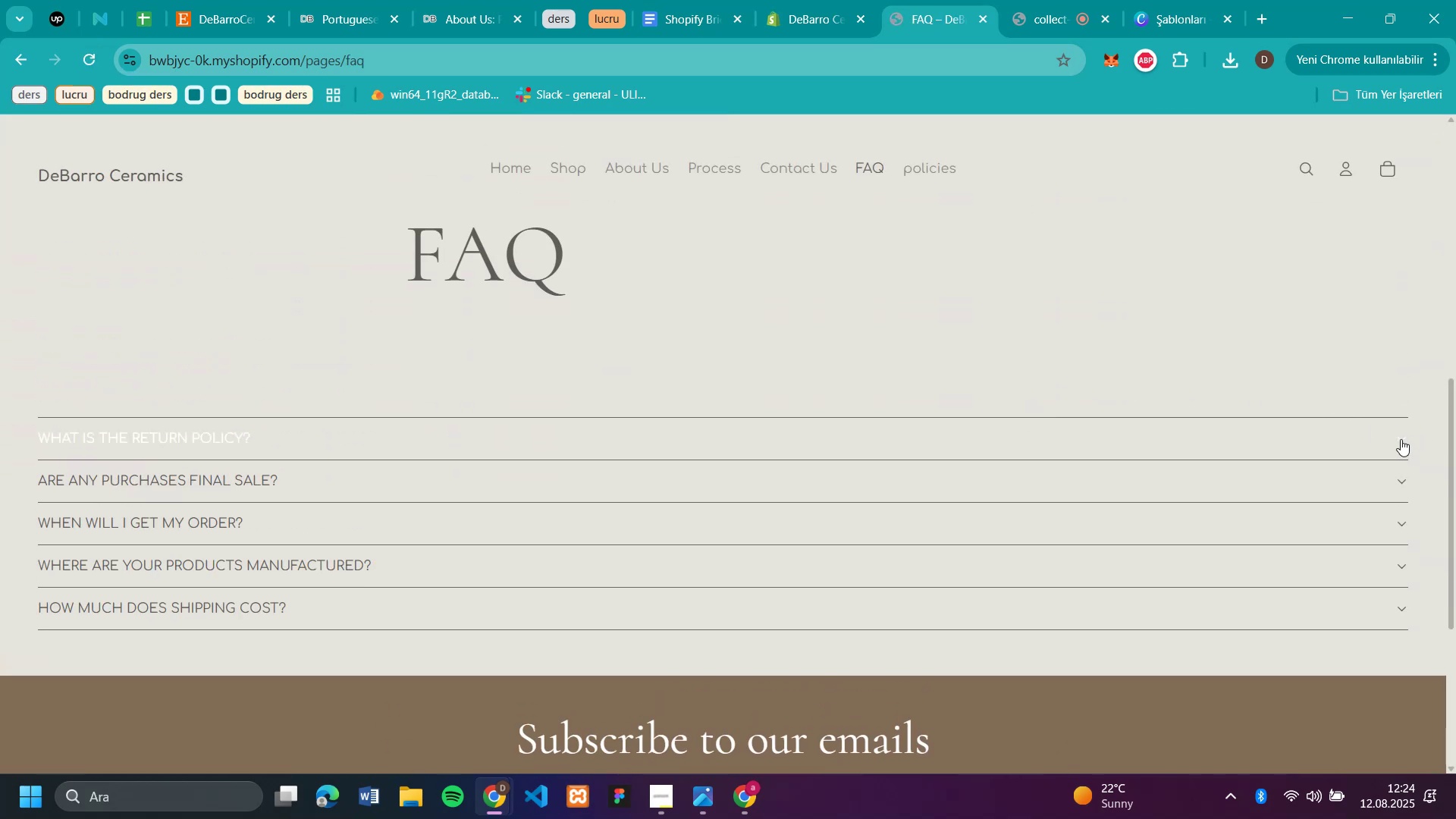 
left_click([1400, 439])
 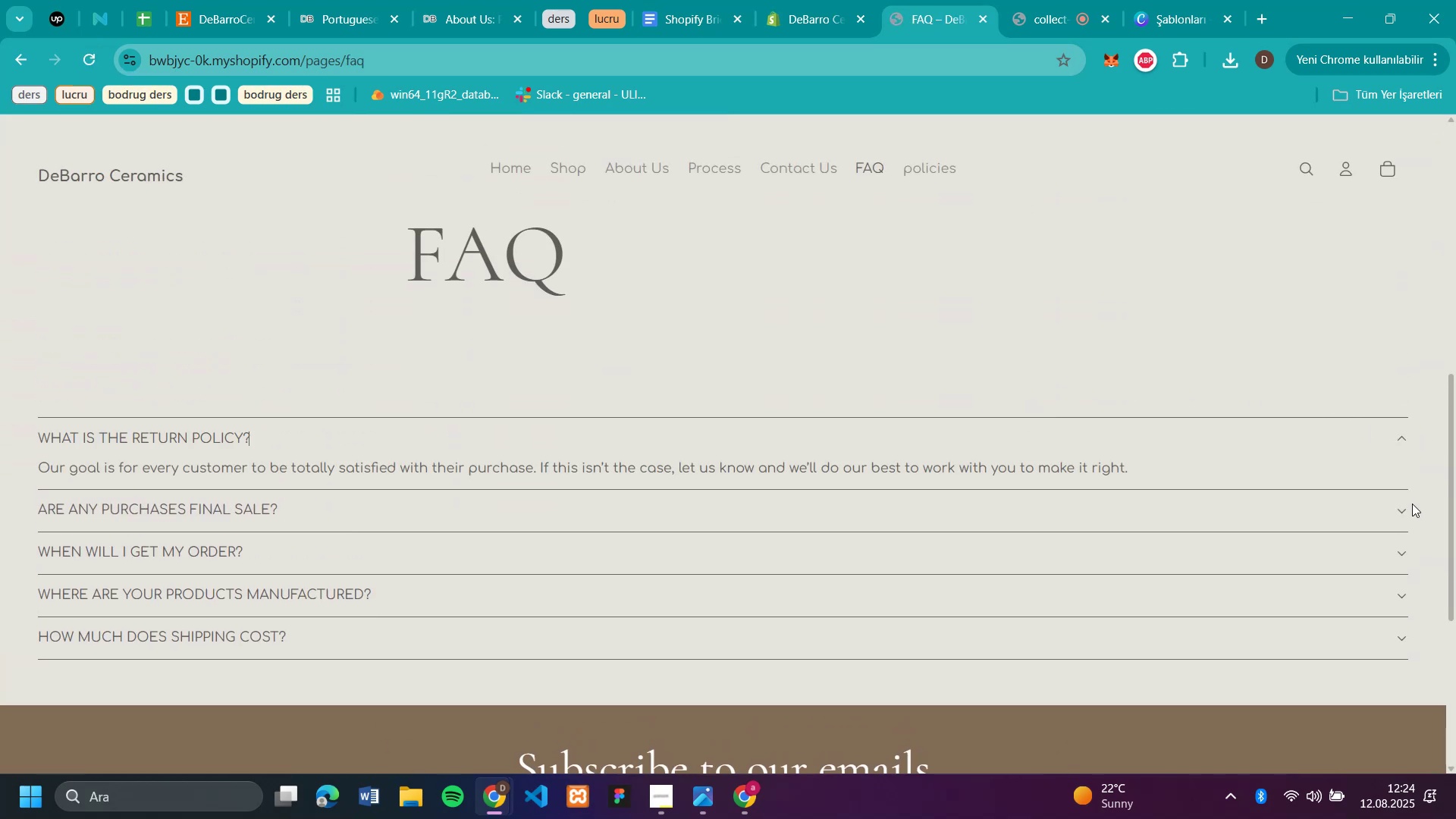 
left_click([1404, 508])
 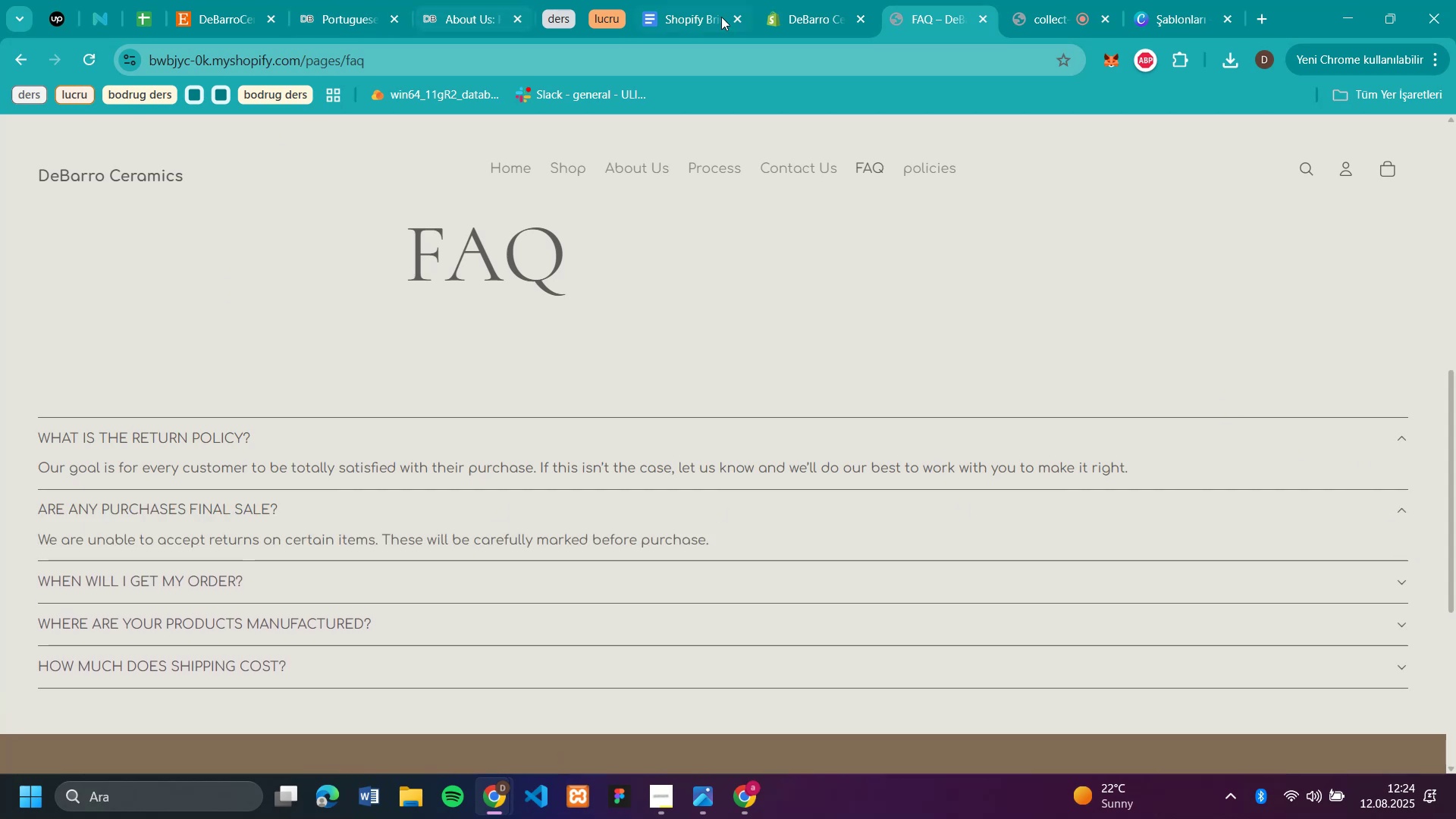 
left_click([821, 15])
 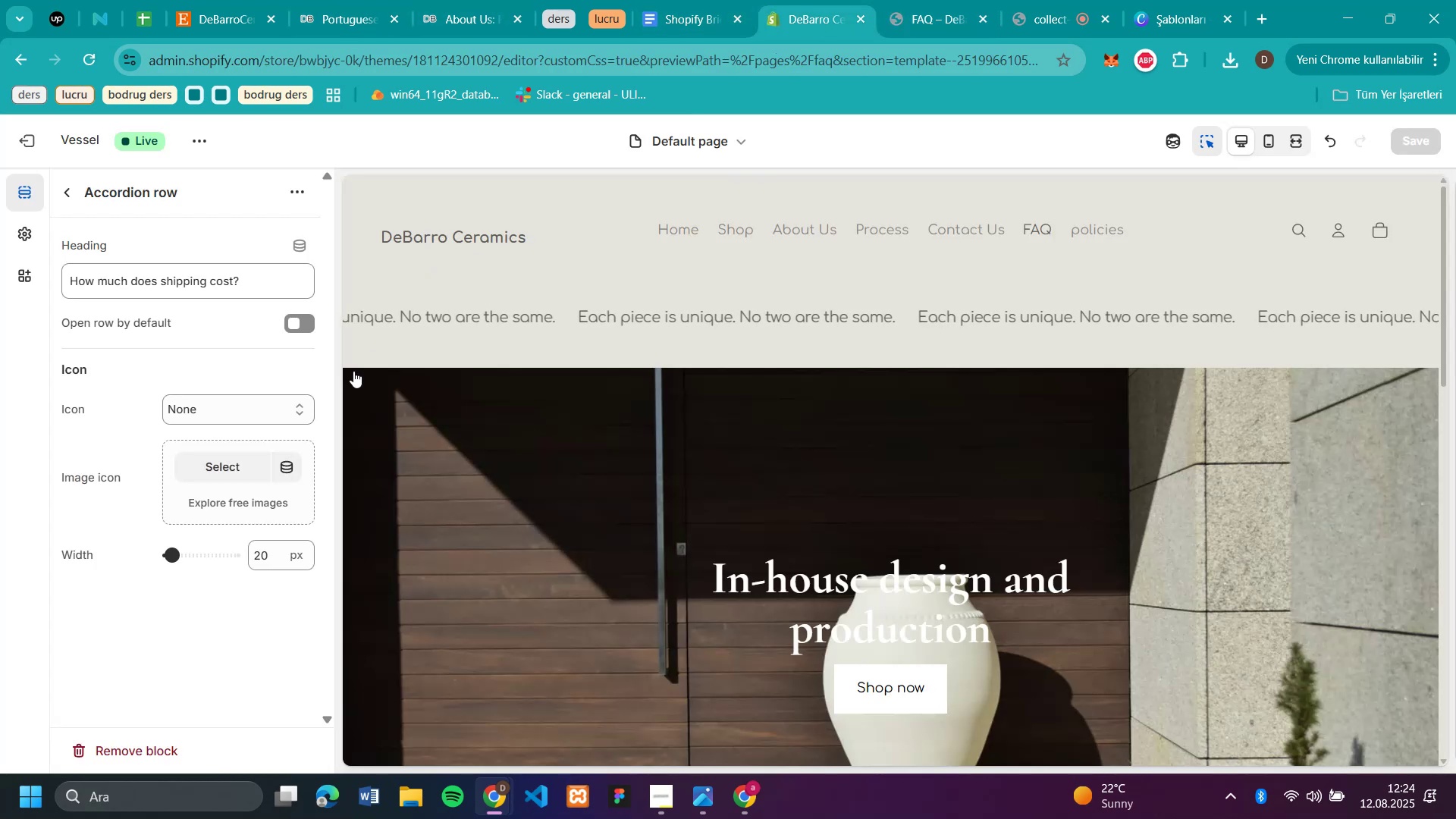 
scroll: coordinate [661, 410], scroll_direction: down, amount: 7.0
 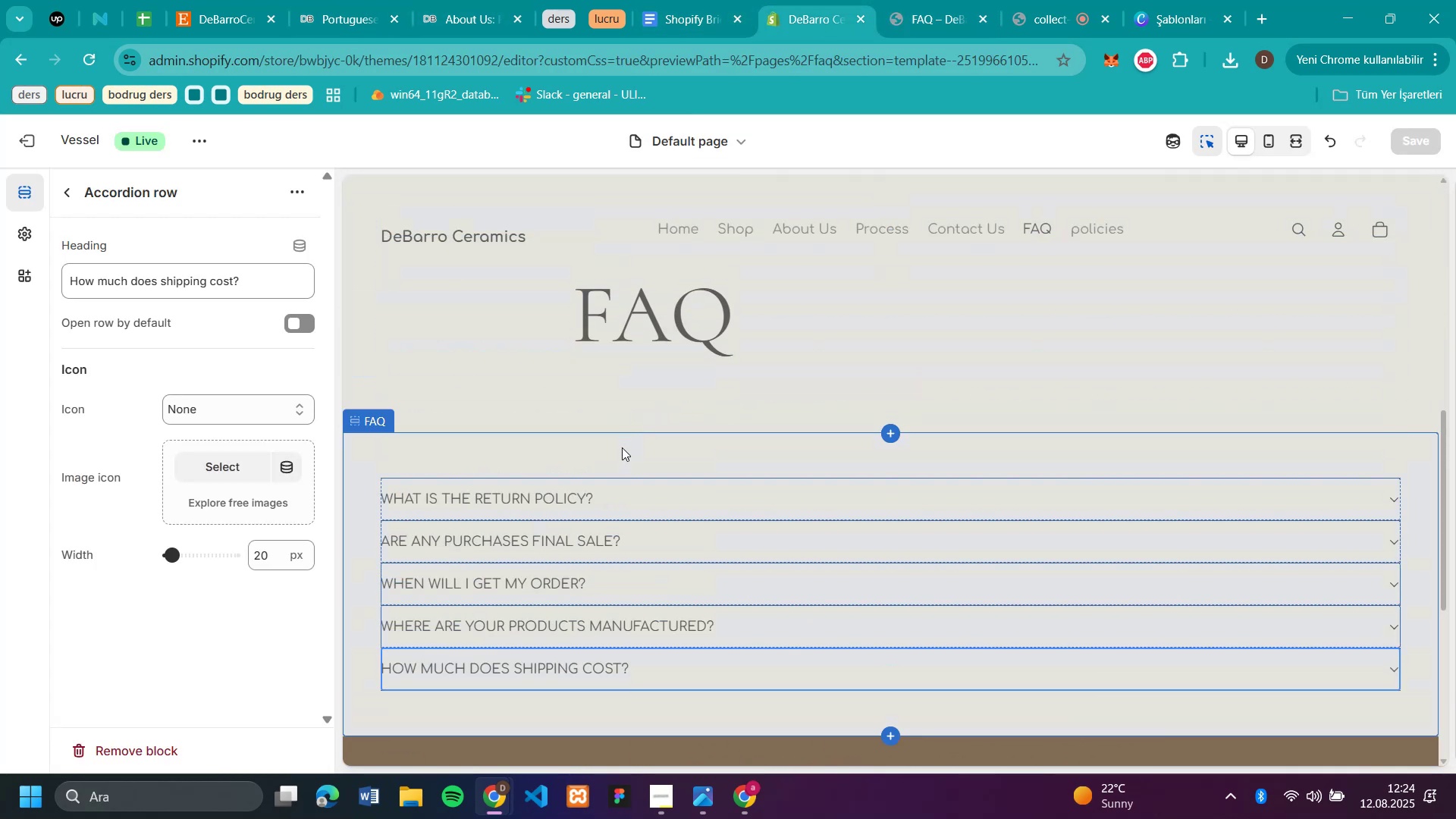 
left_click([619, 453])
 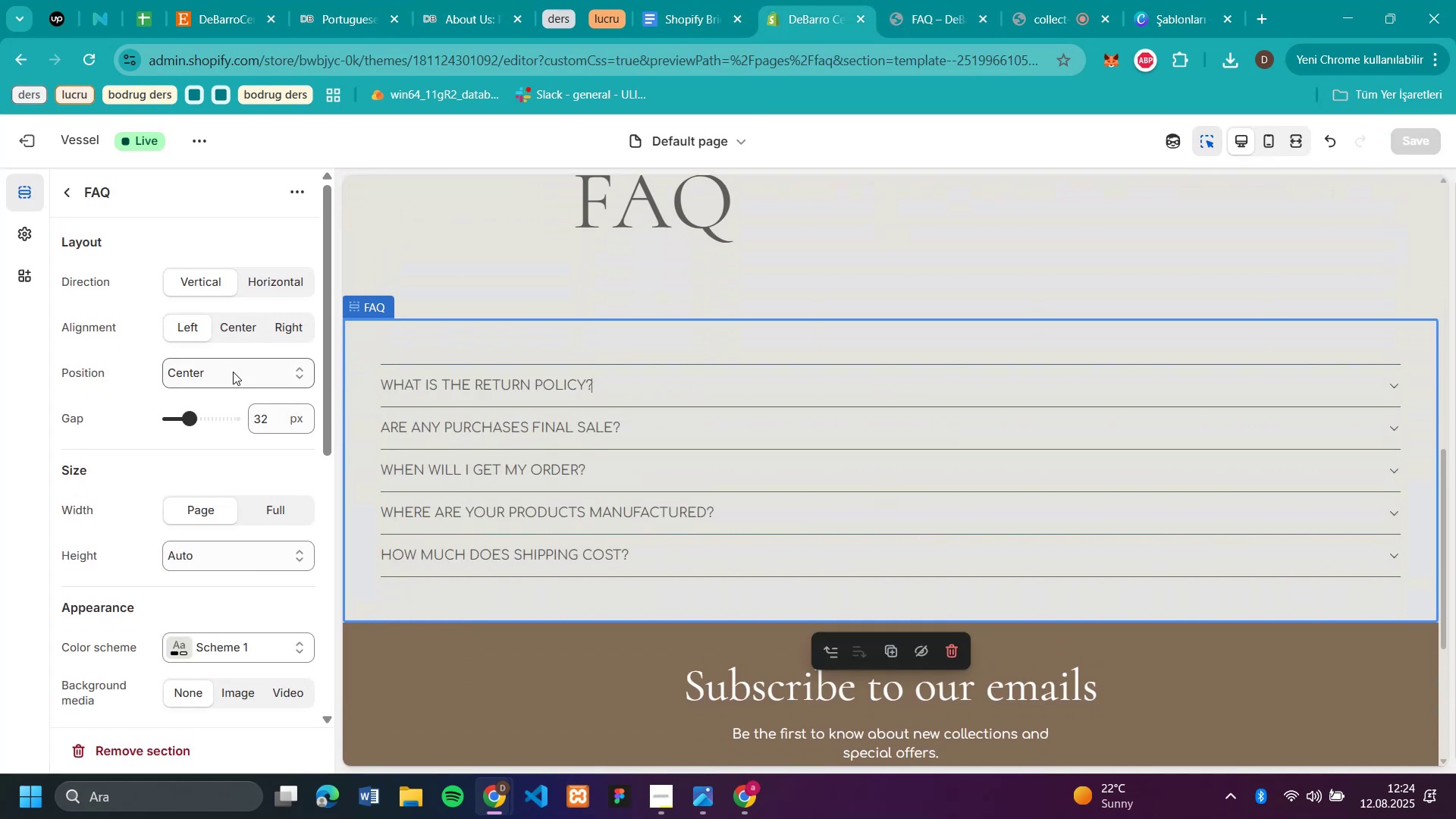 
left_click([233, 334])
 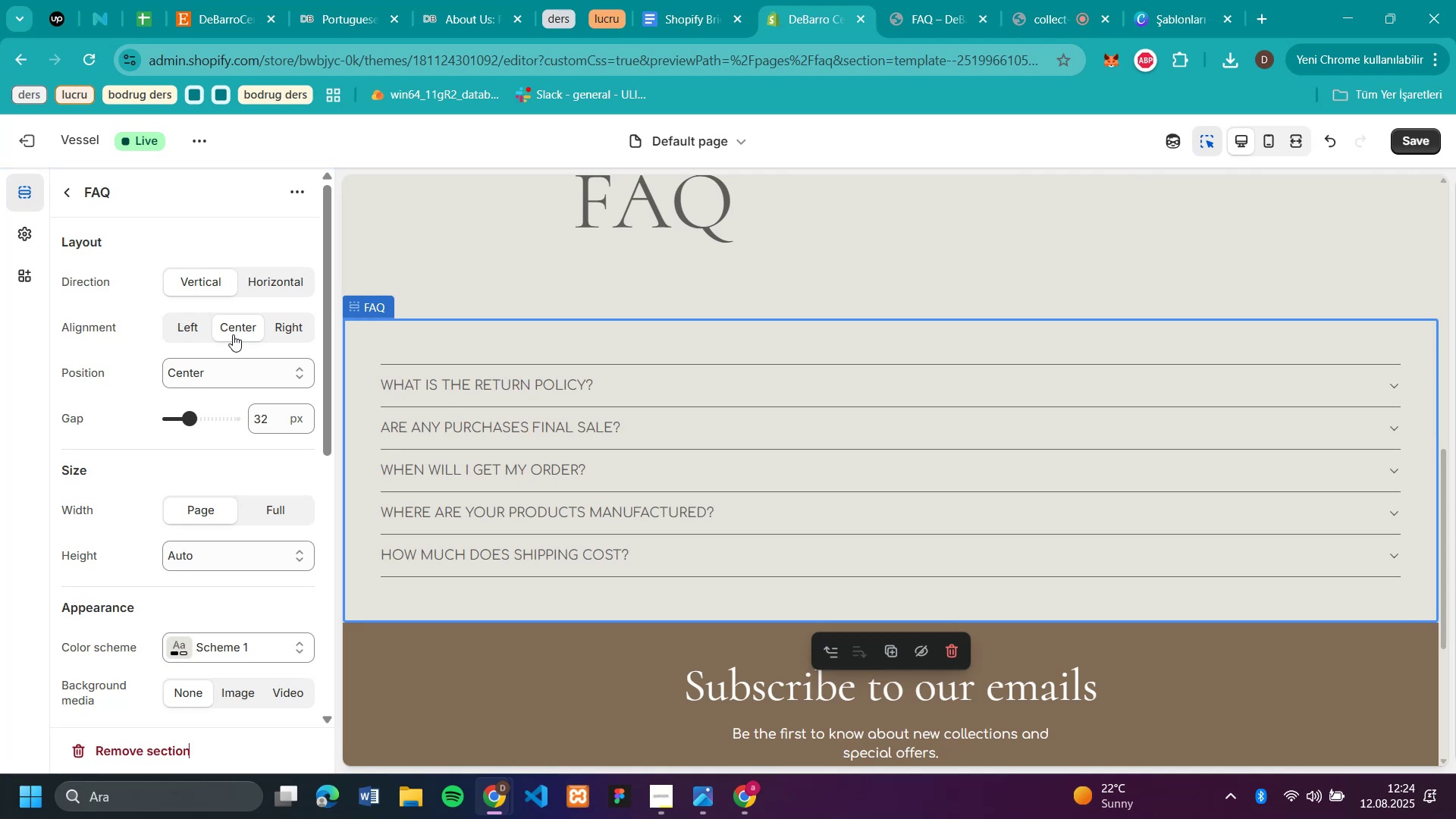 
left_click([186, 330])
 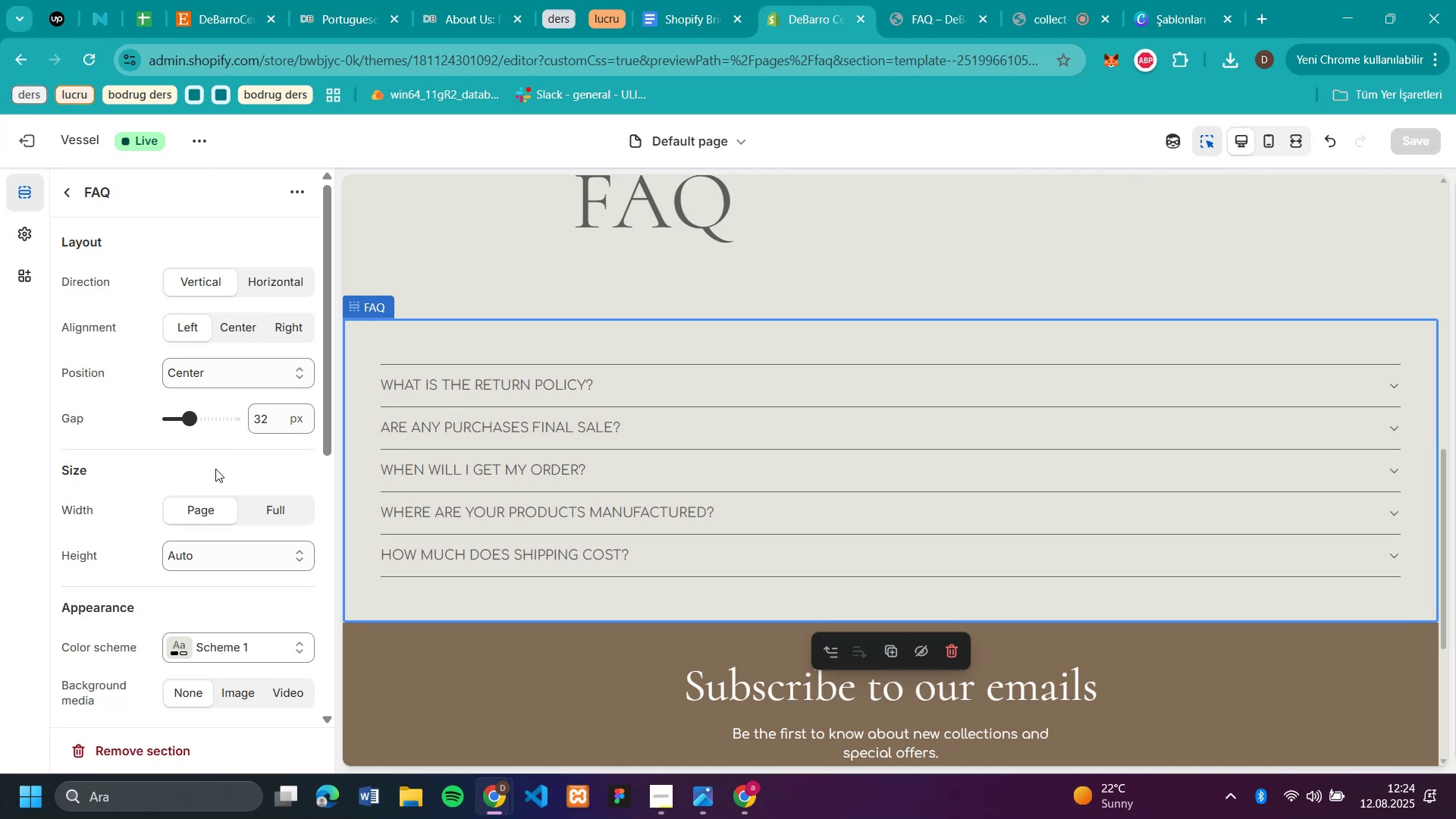 
left_click([271, 504])
 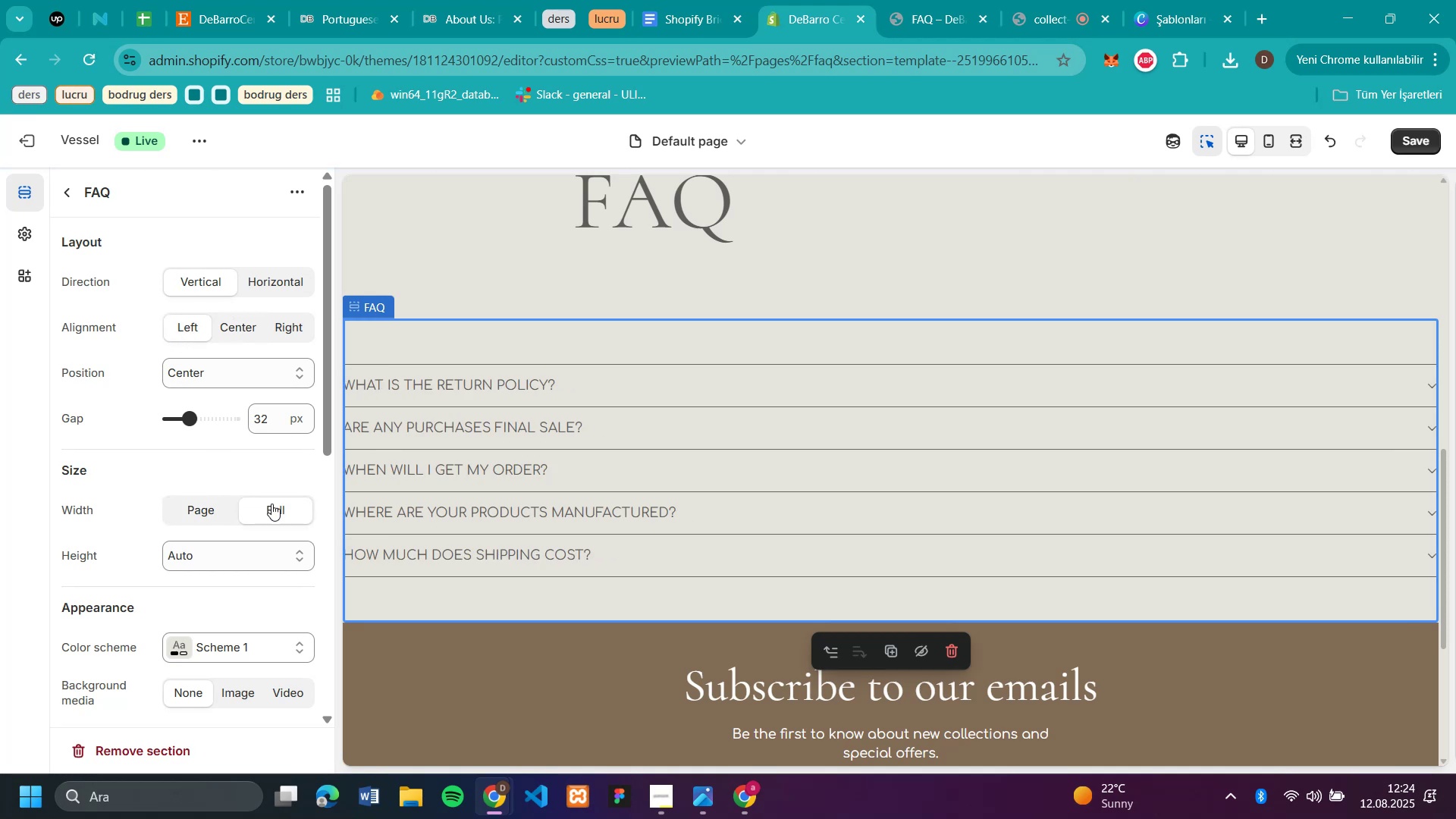 
left_click([209, 507])
 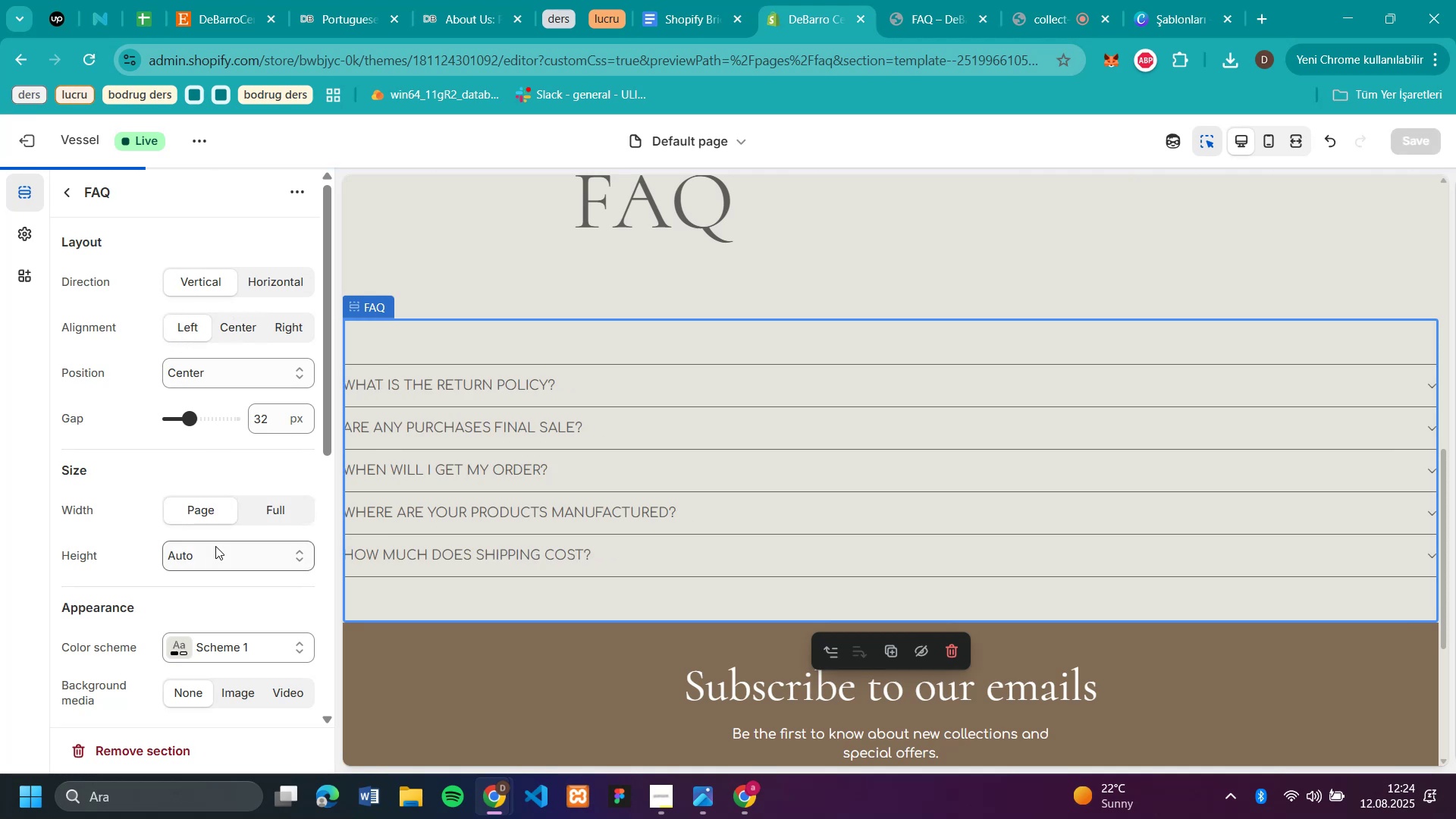 
left_click([215, 546])
 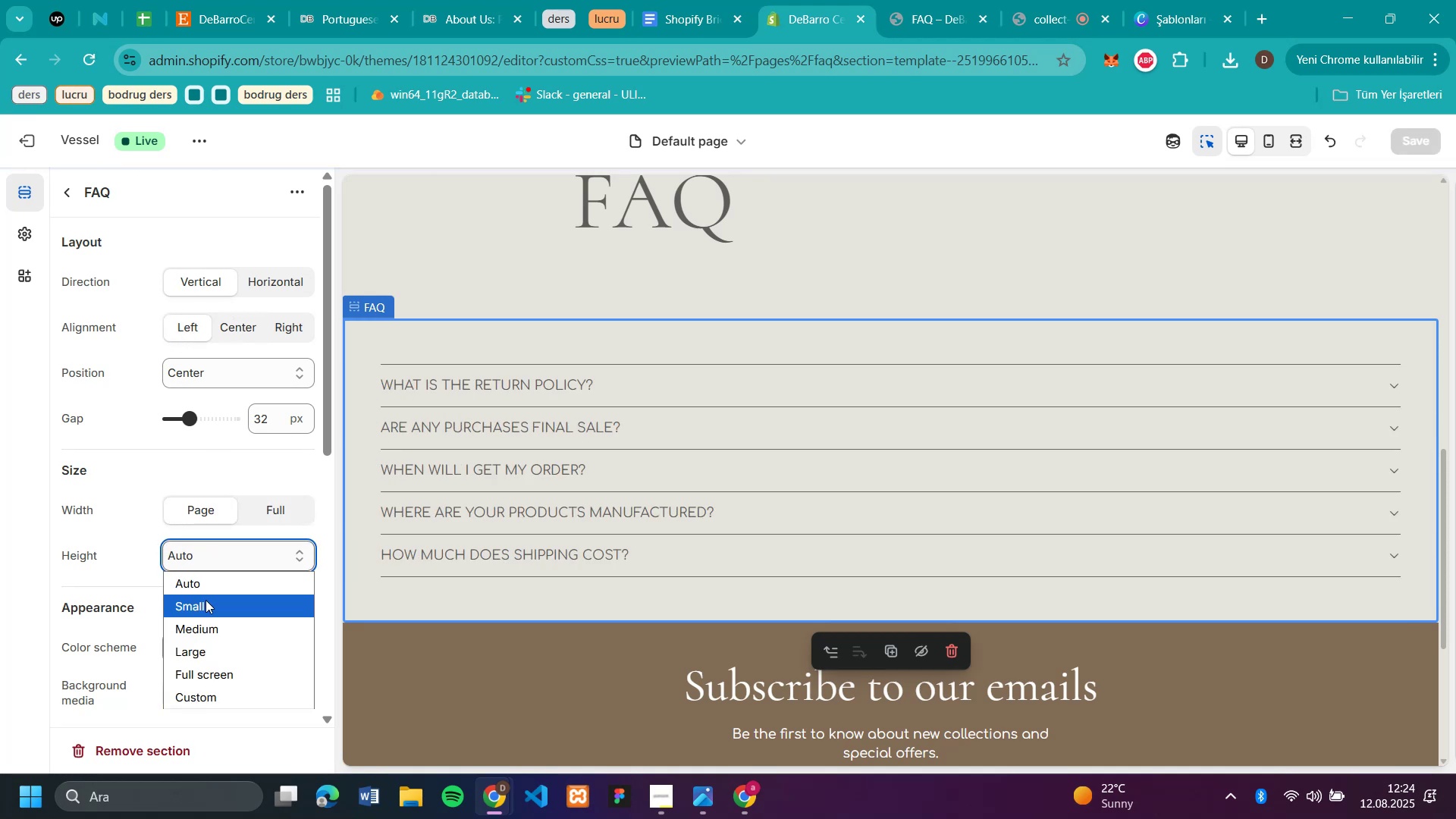 
left_click([206, 601])
 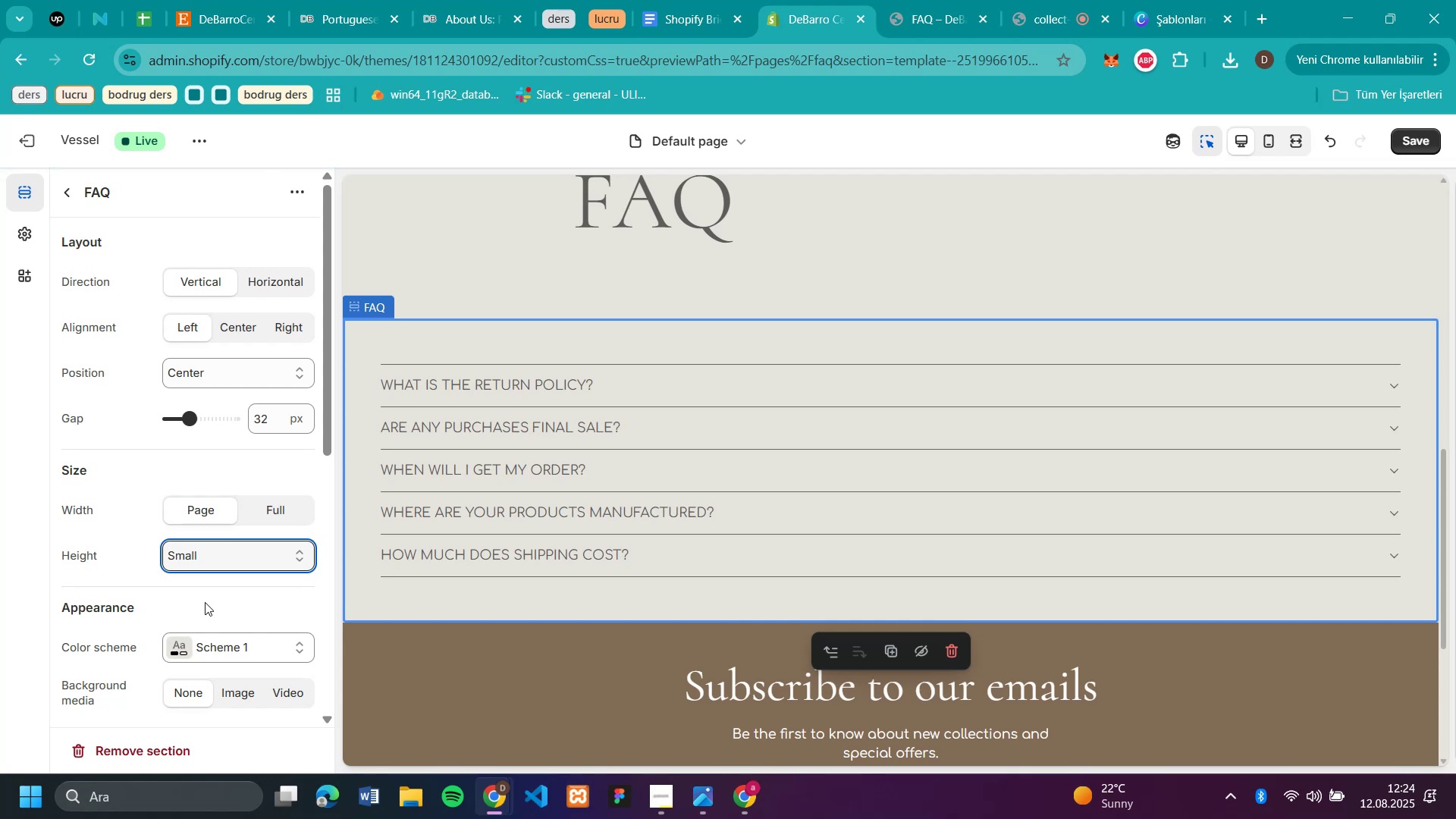 
left_click([209, 554])
 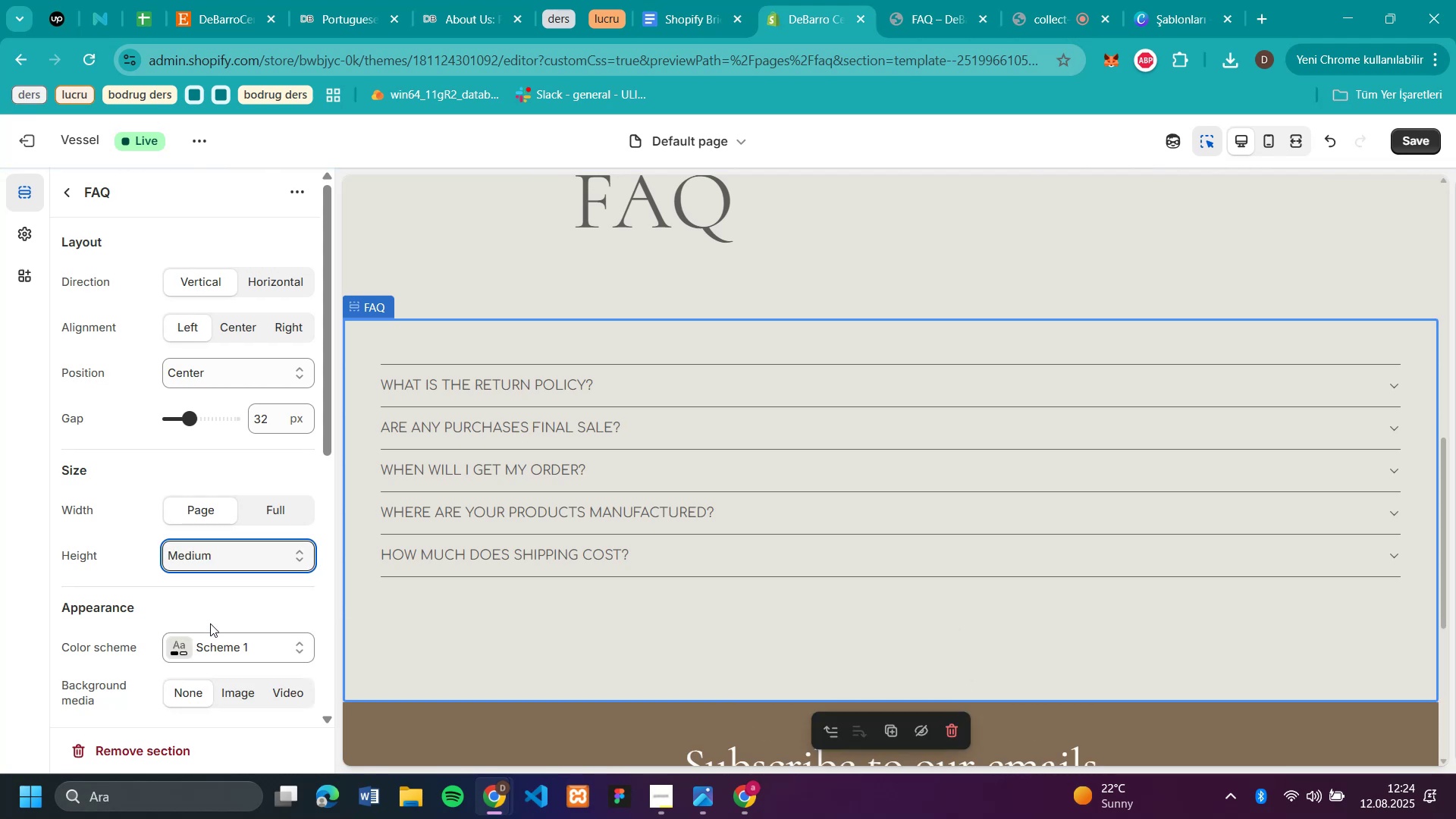 
scroll: coordinate [148, 548], scroll_direction: down, amount: 1.0
 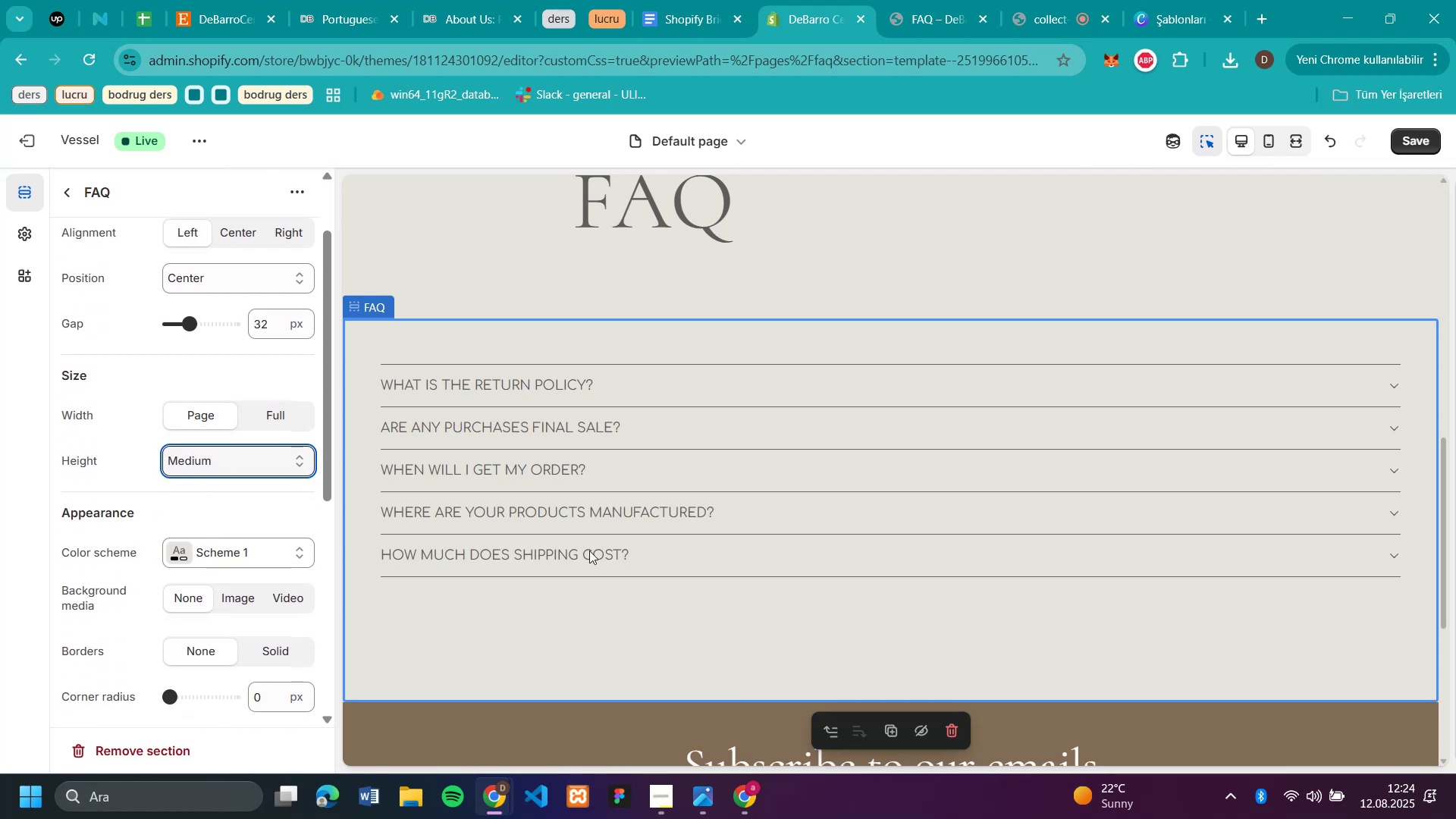 
scroll: coordinate [718, 431], scroll_direction: none, amount: 0.0
 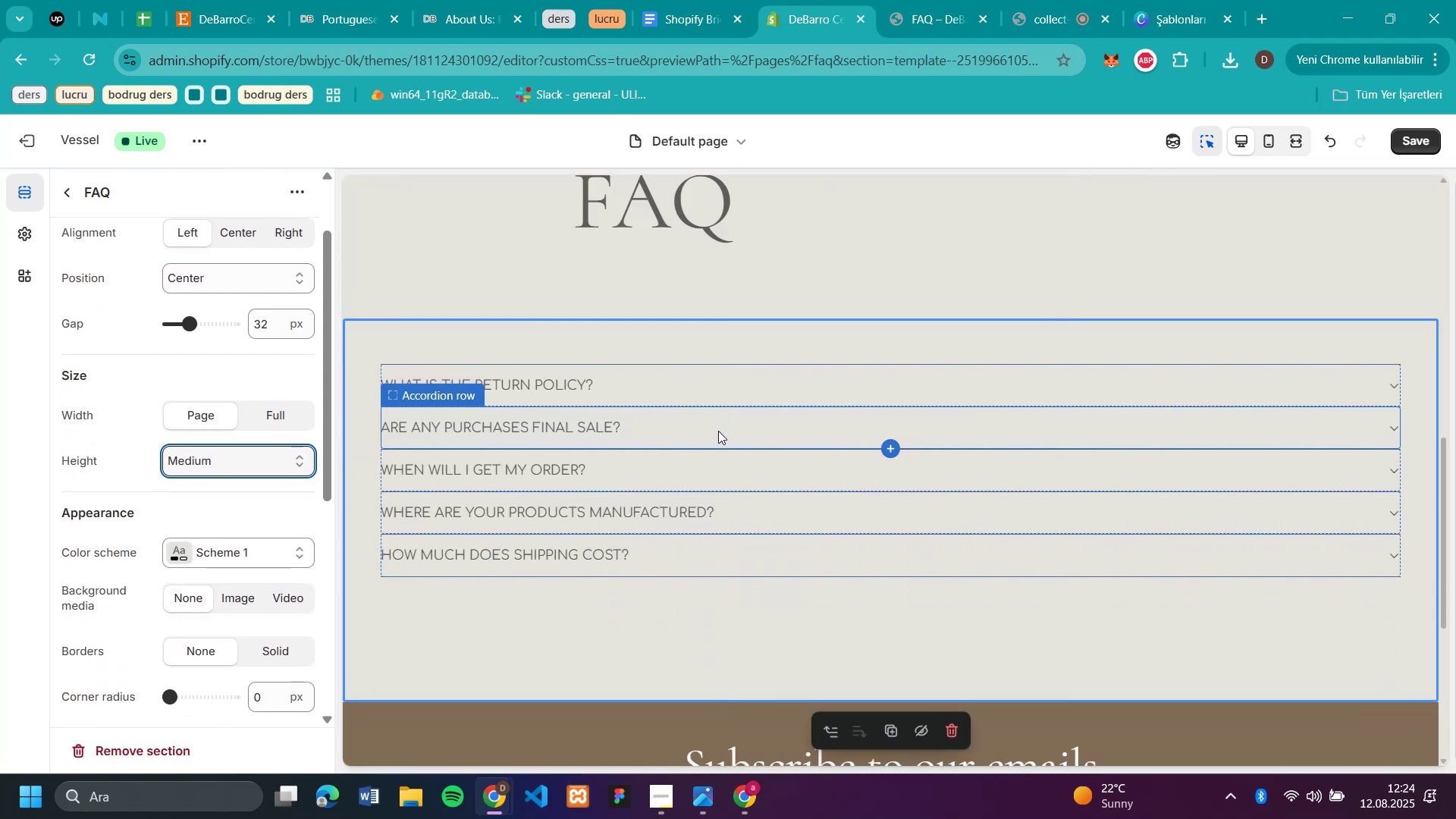 
scroll: coordinate [718, 431], scroll_direction: up, amount: 1.0
 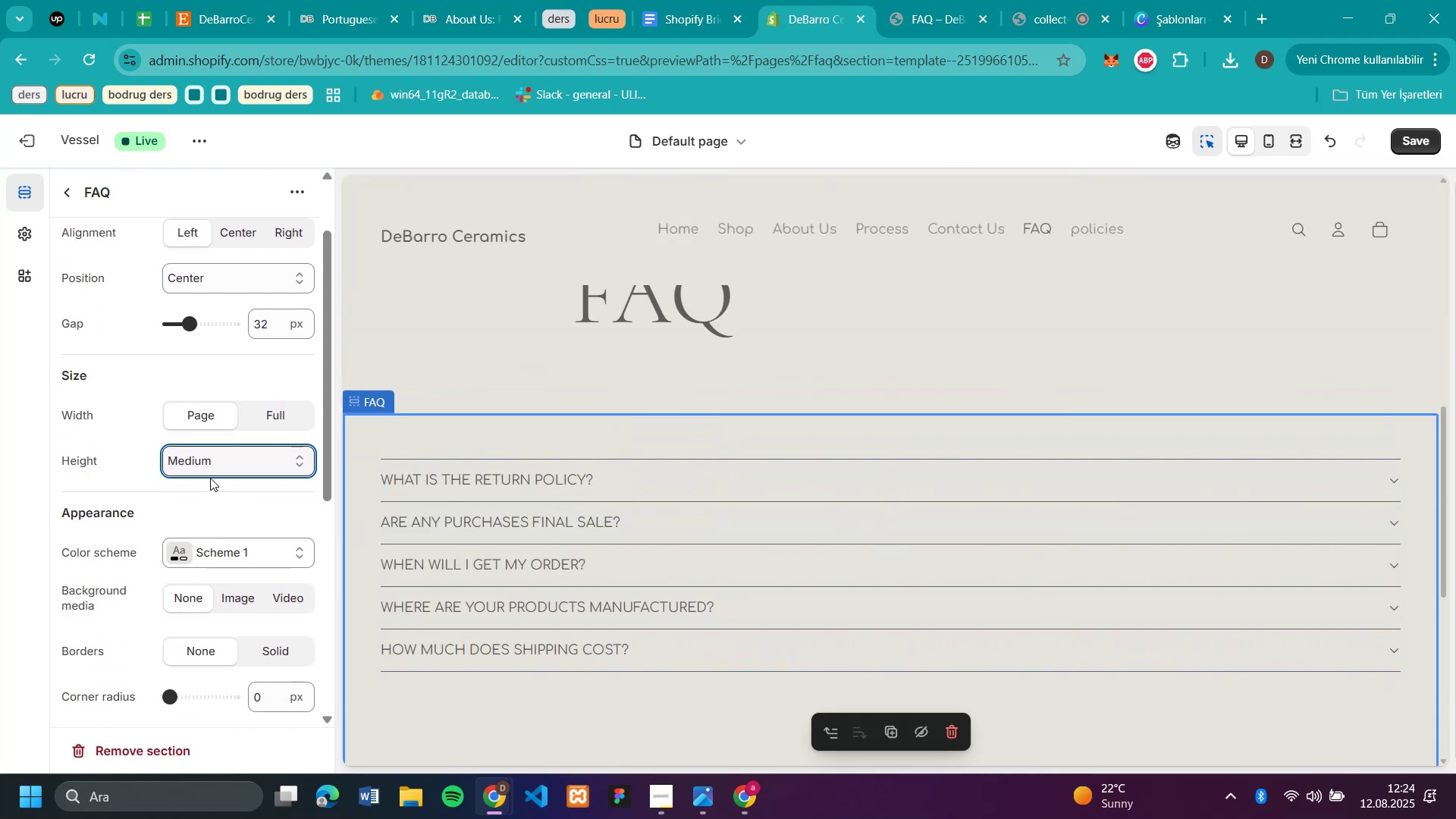 
left_click([210, 478])
 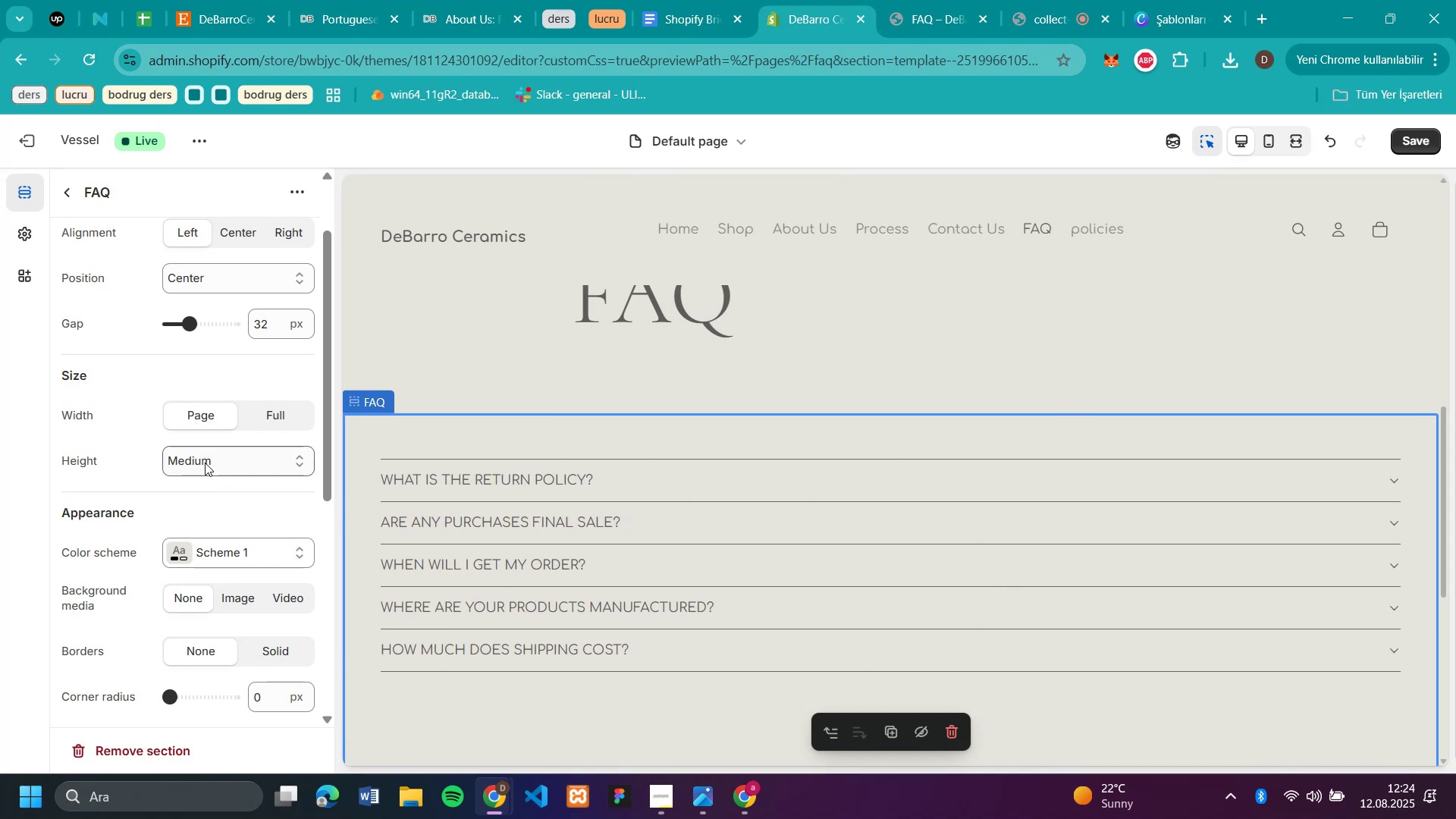 
left_click([205, 456])
 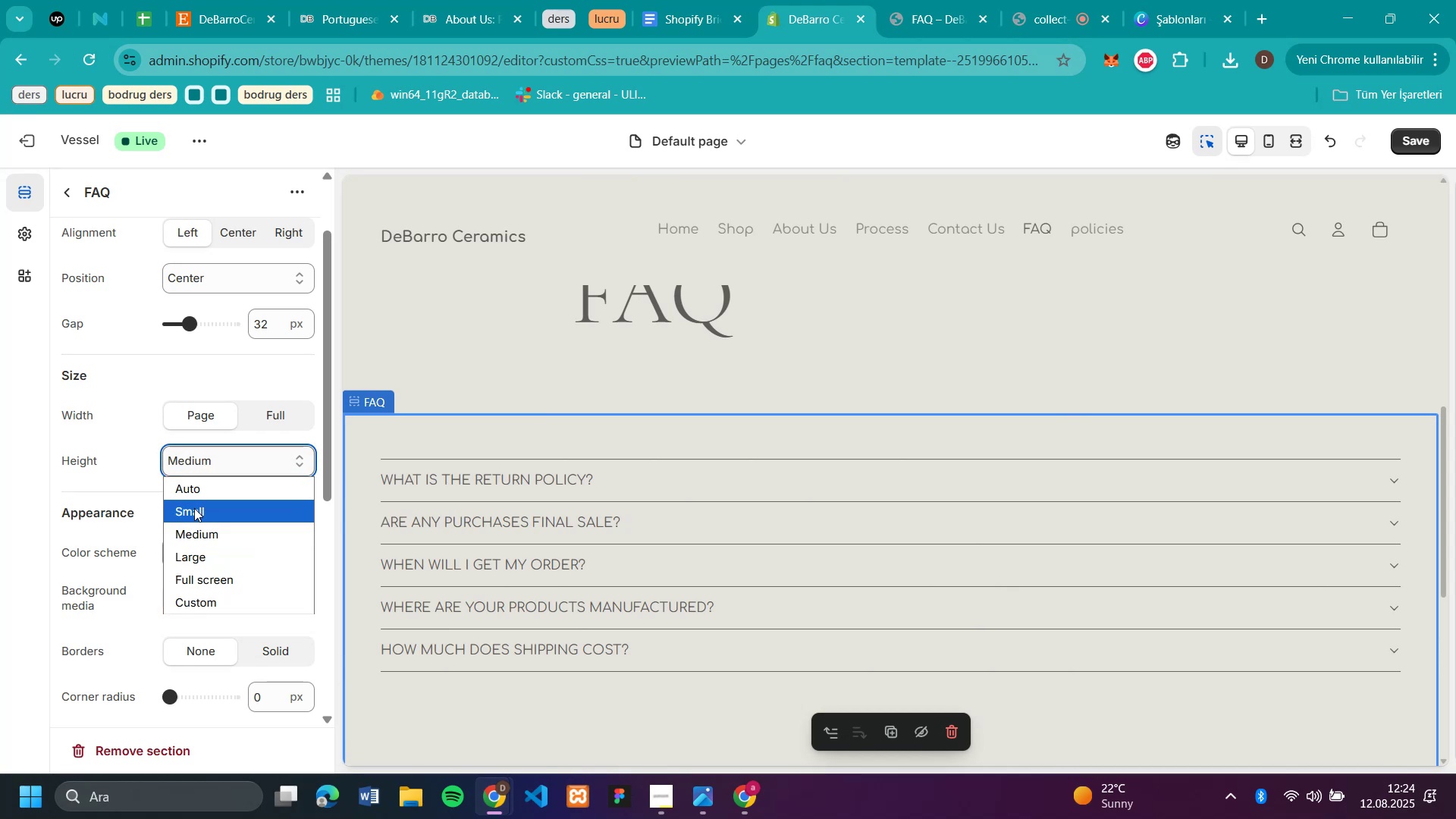 
left_click([194, 508])
 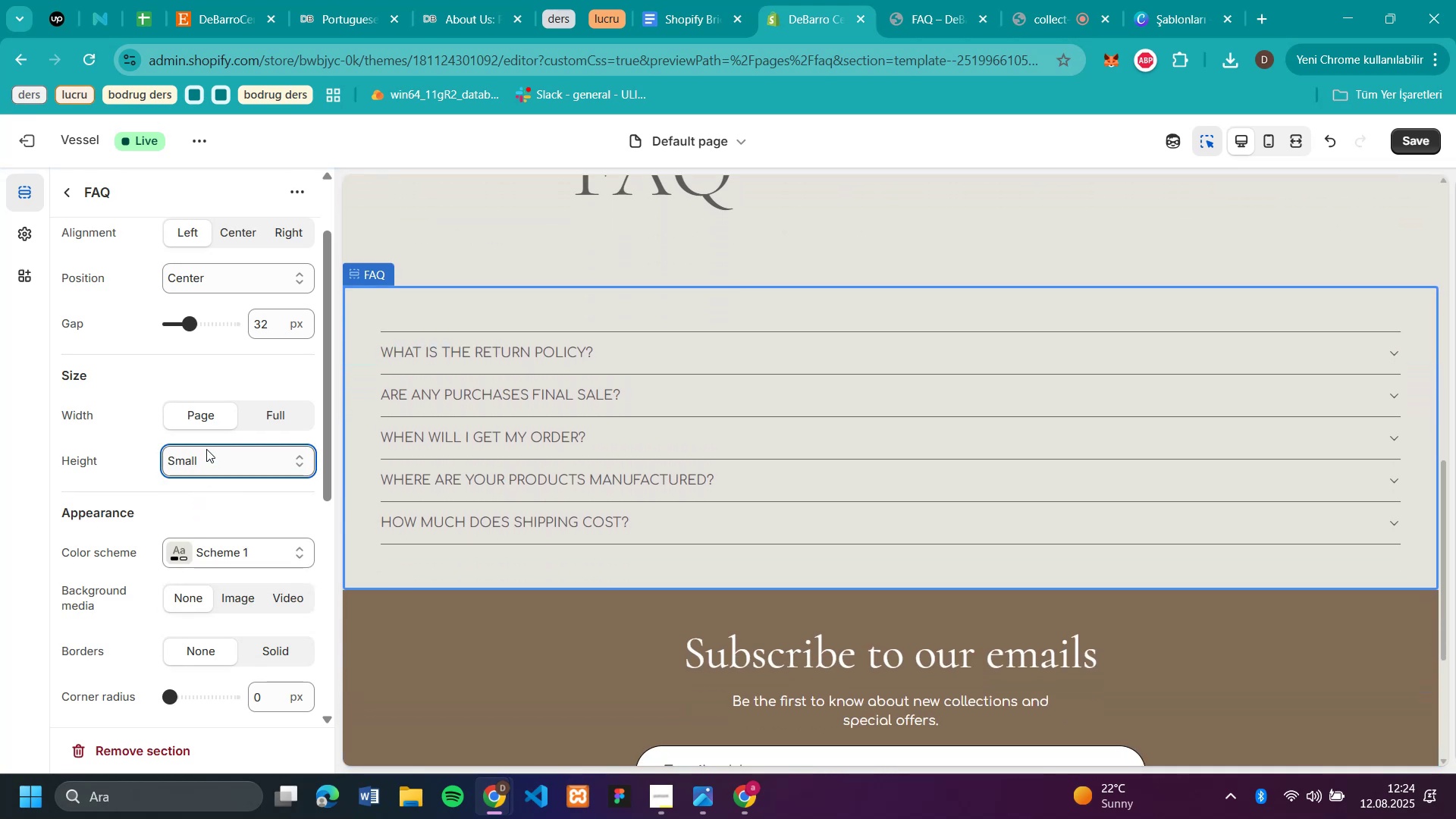 
left_click([206, 462])
 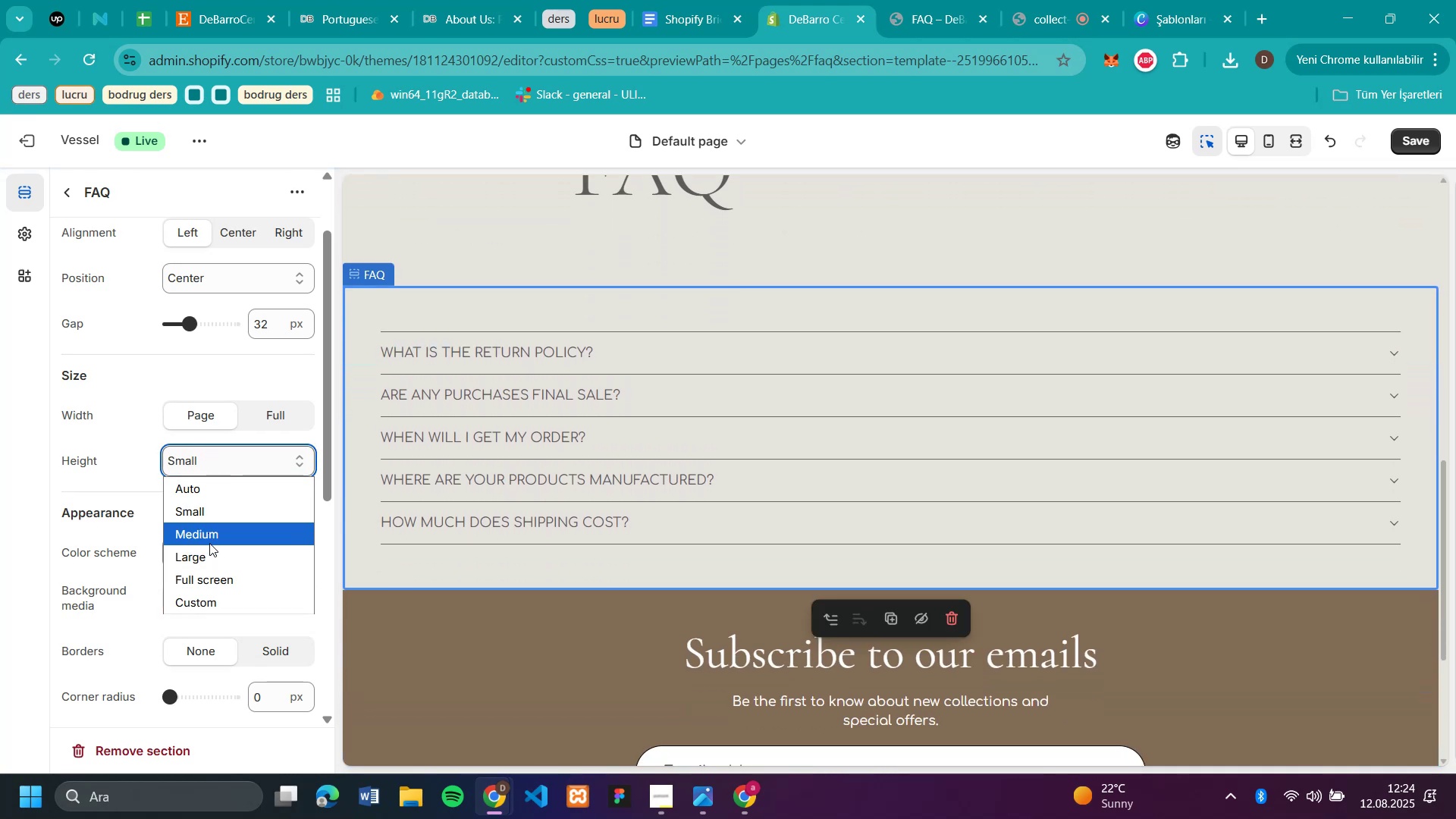 
left_click([222, 583])
 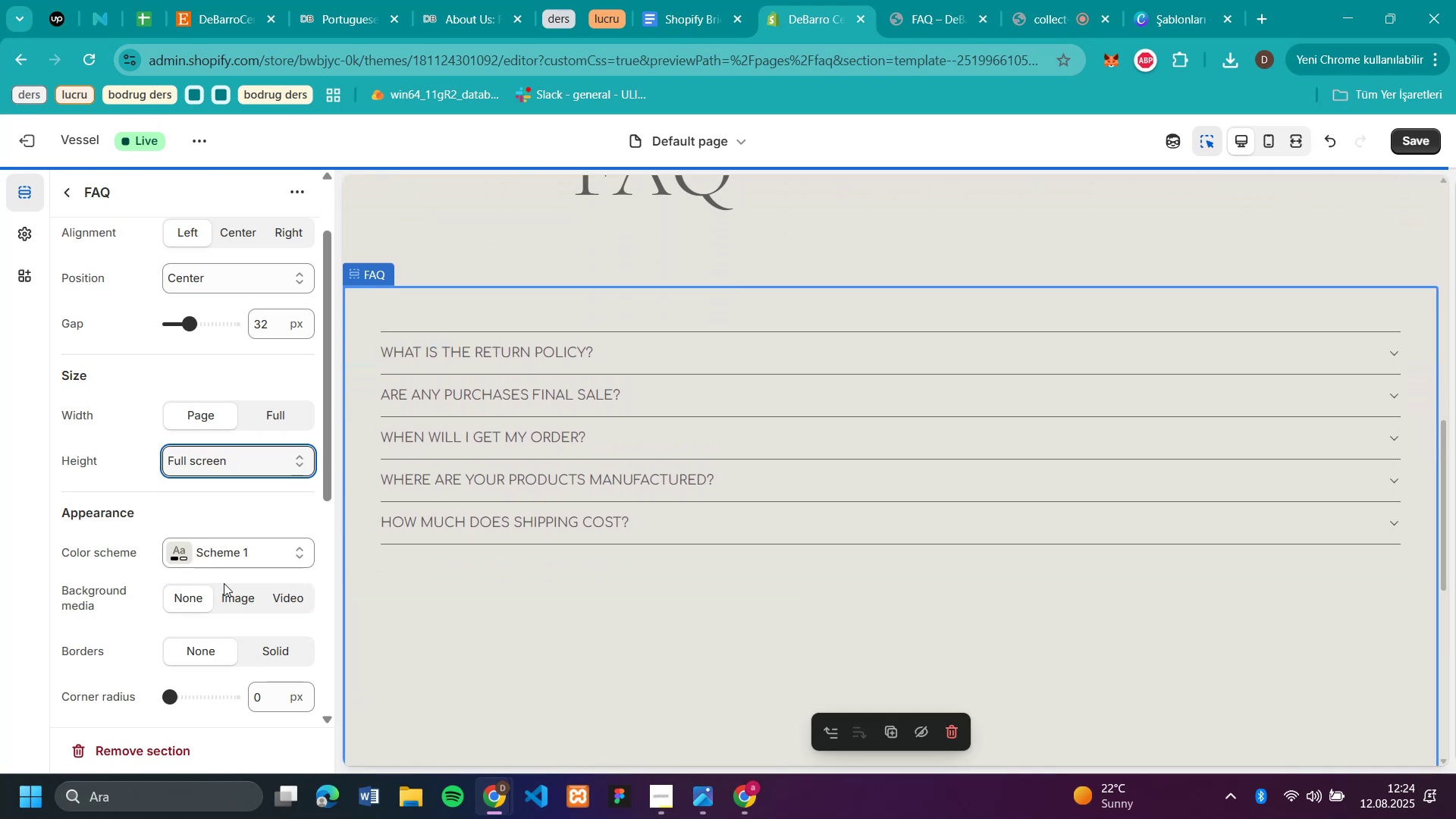 
scroll: coordinate [619, 475], scroll_direction: down, amount: 1.0
 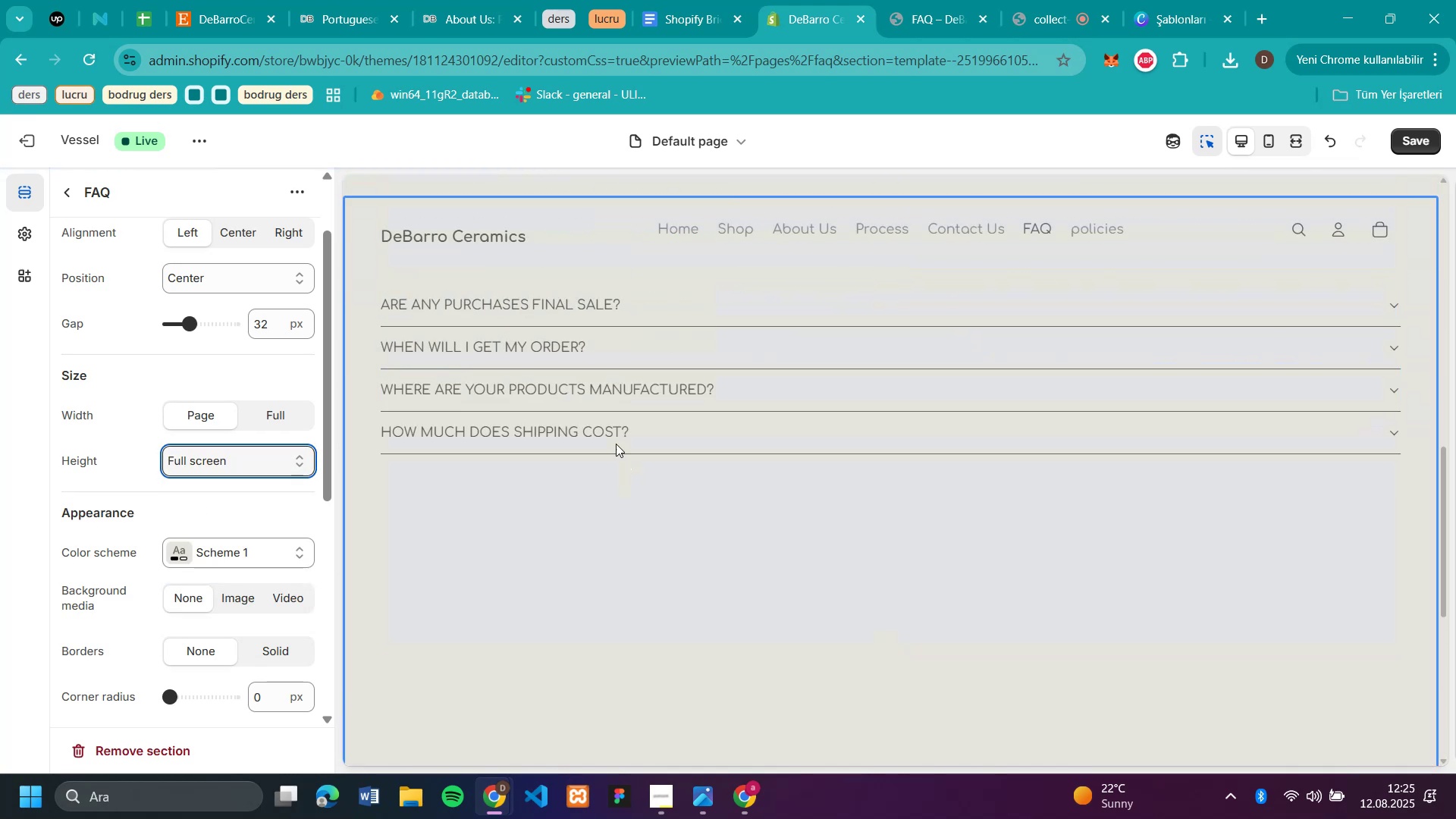 
scroll: coordinate [669, 358], scroll_direction: up, amount: 2.0
 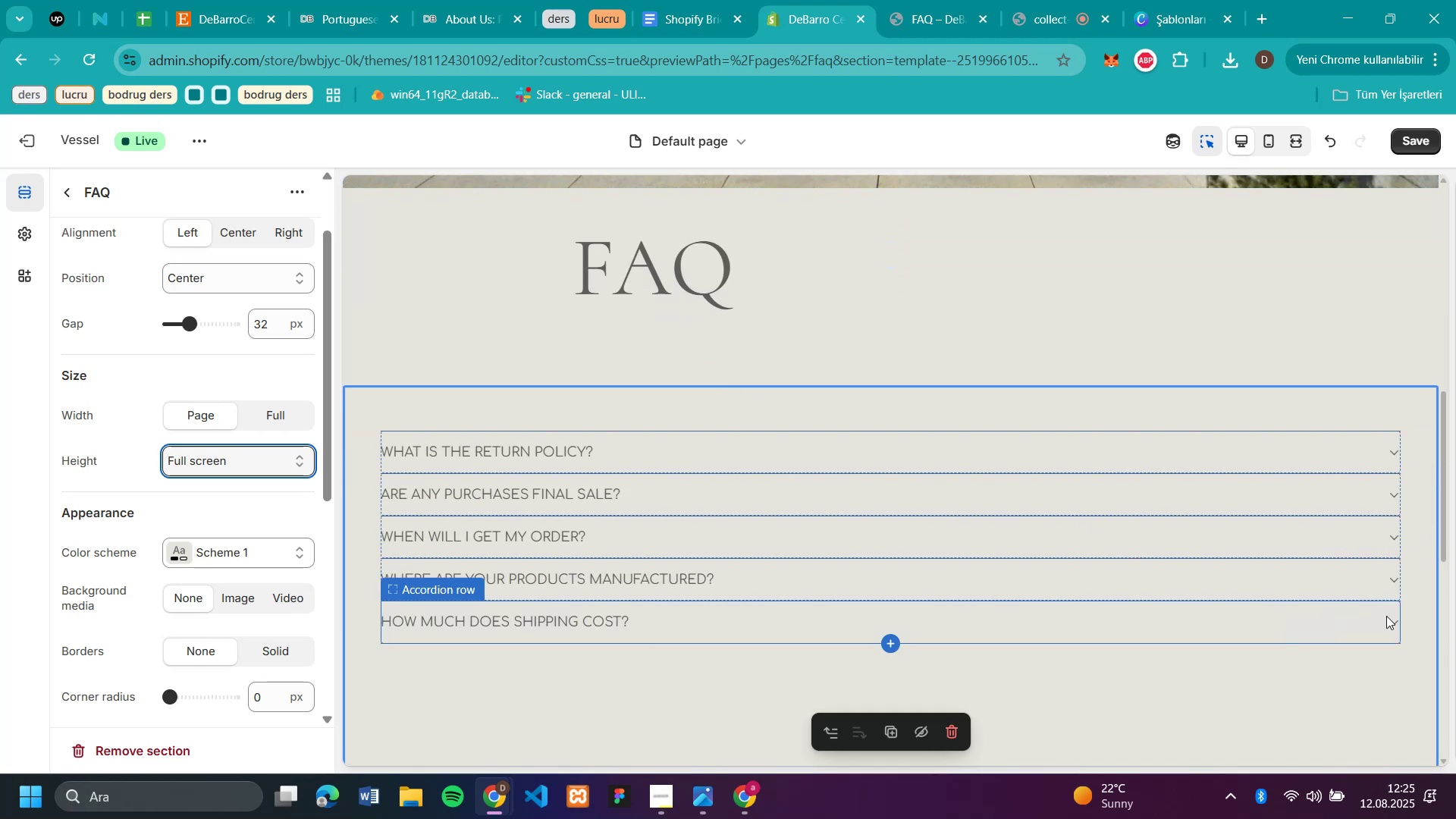 
left_click([1392, 619])
 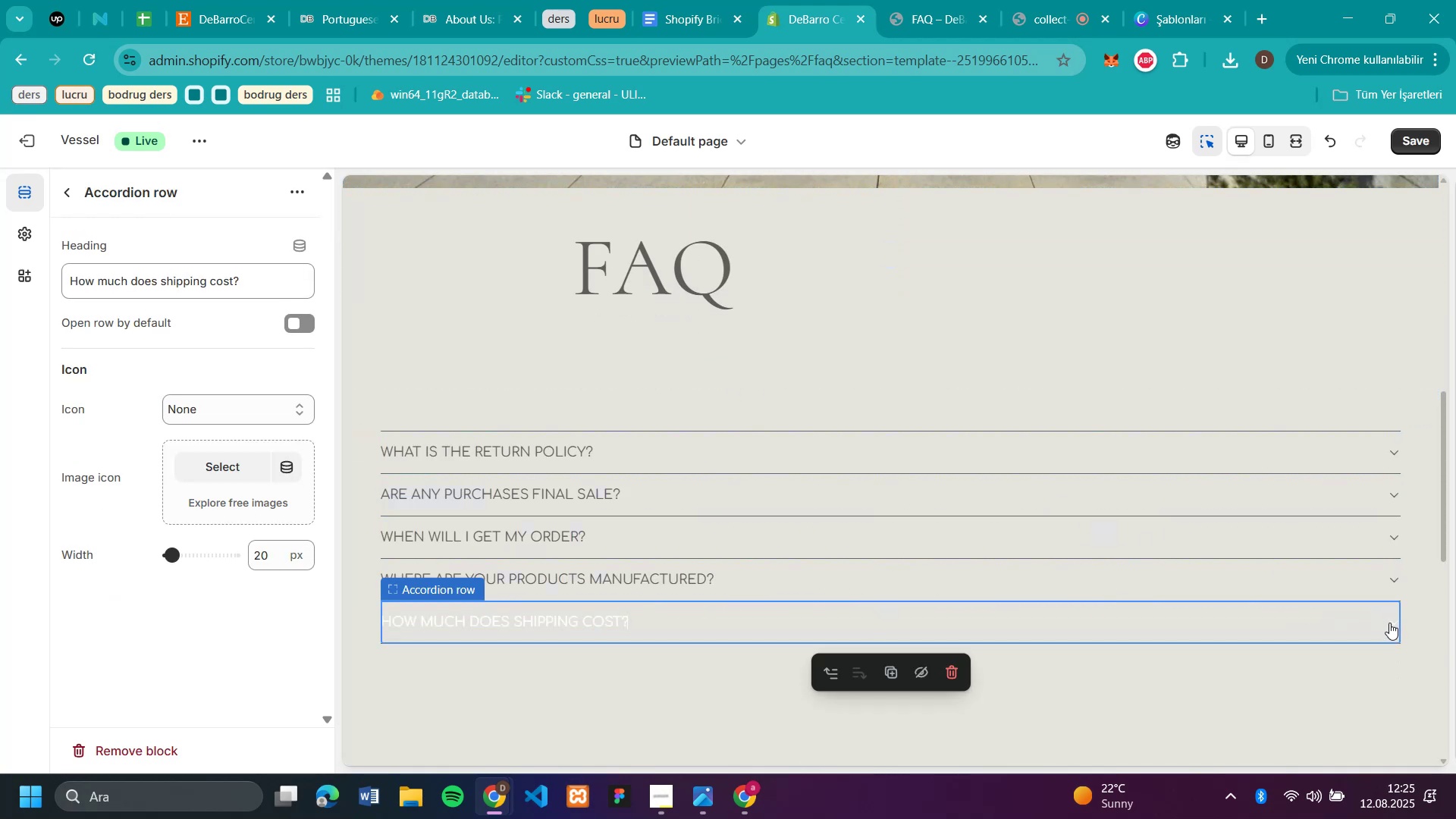 
left_click([1395, 623])
 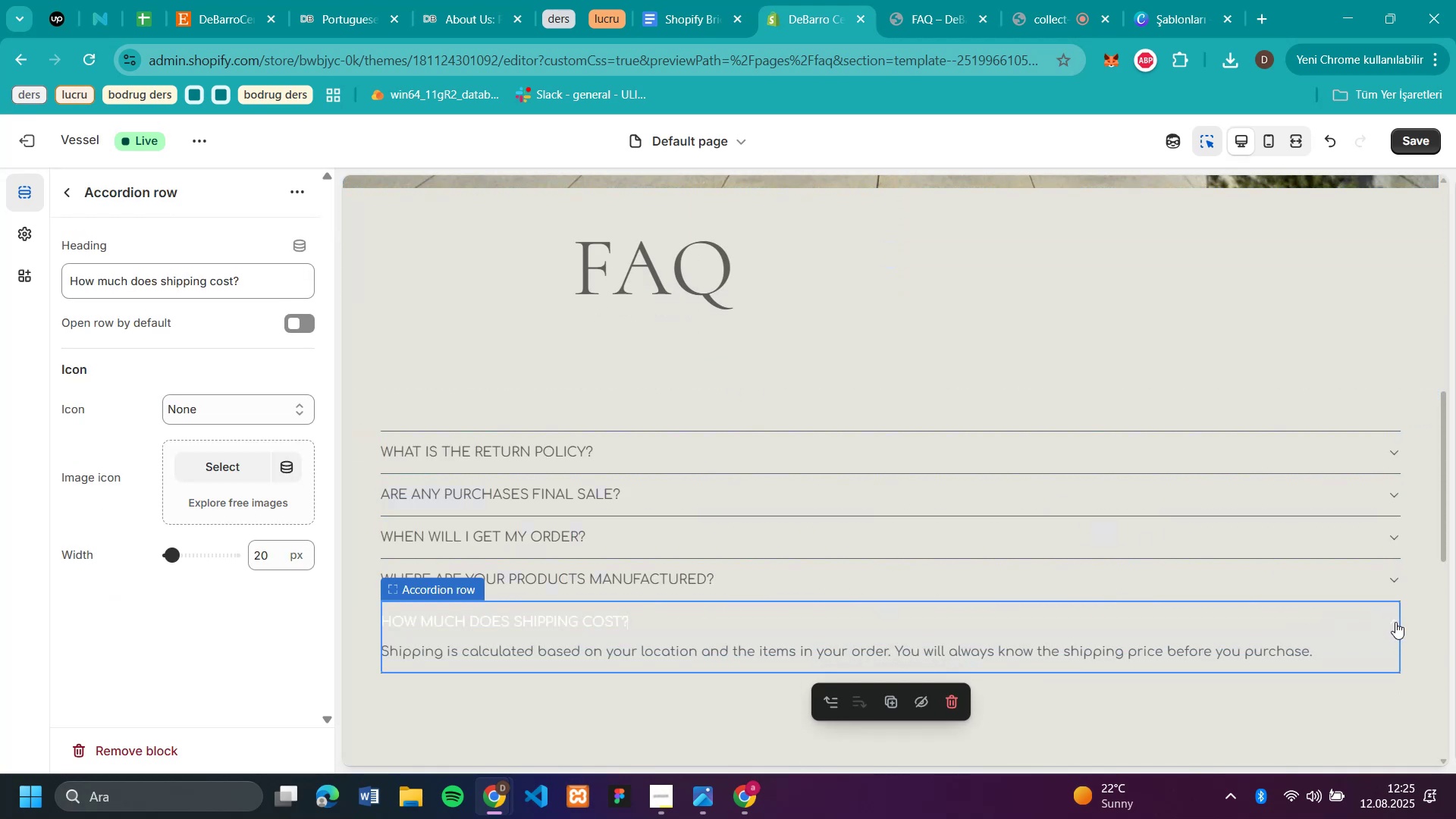 
scroll: coordinate [927, 482], scroll_direction: none, amount: 0.0
 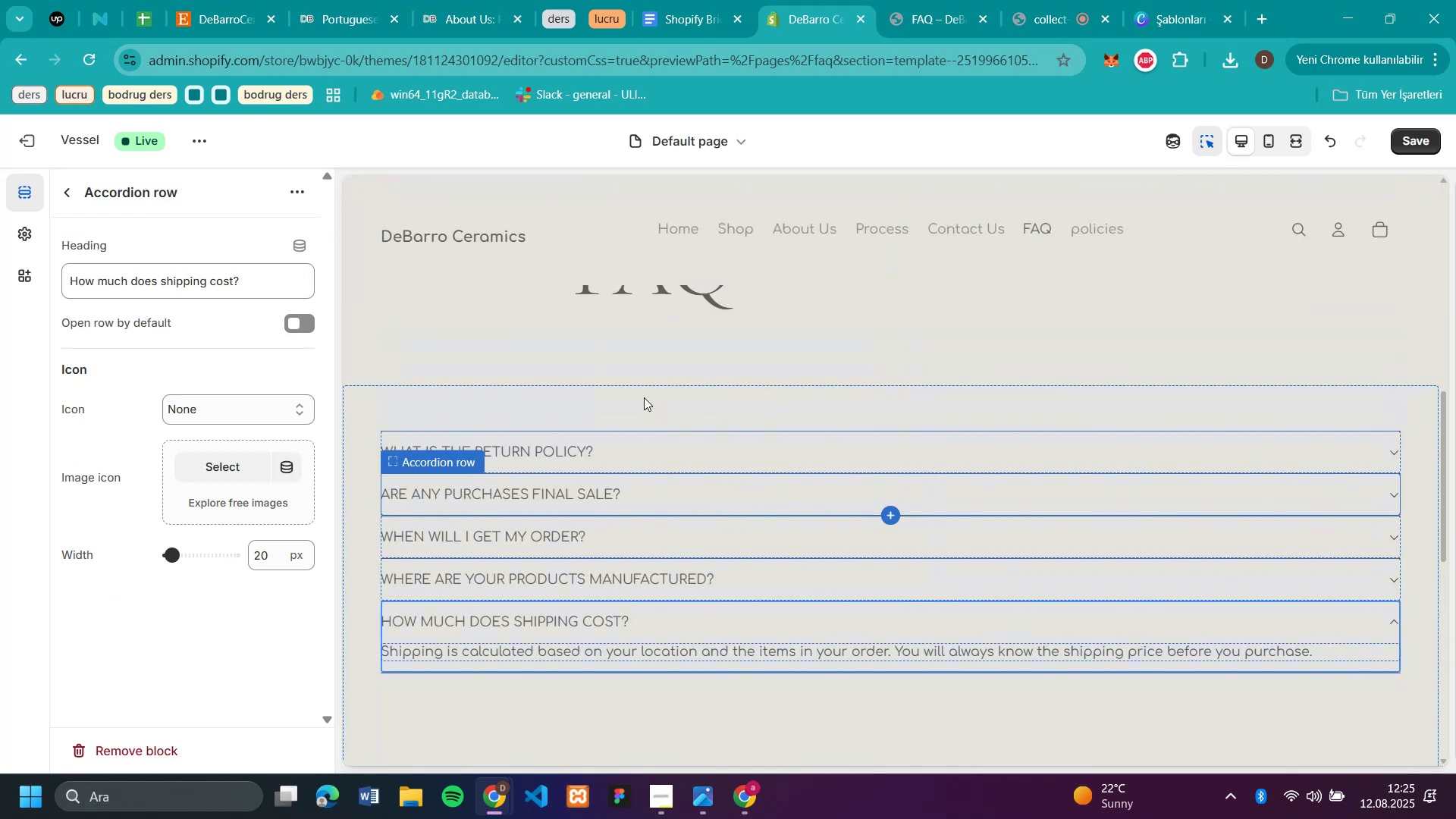 
left_click([642, 397])
 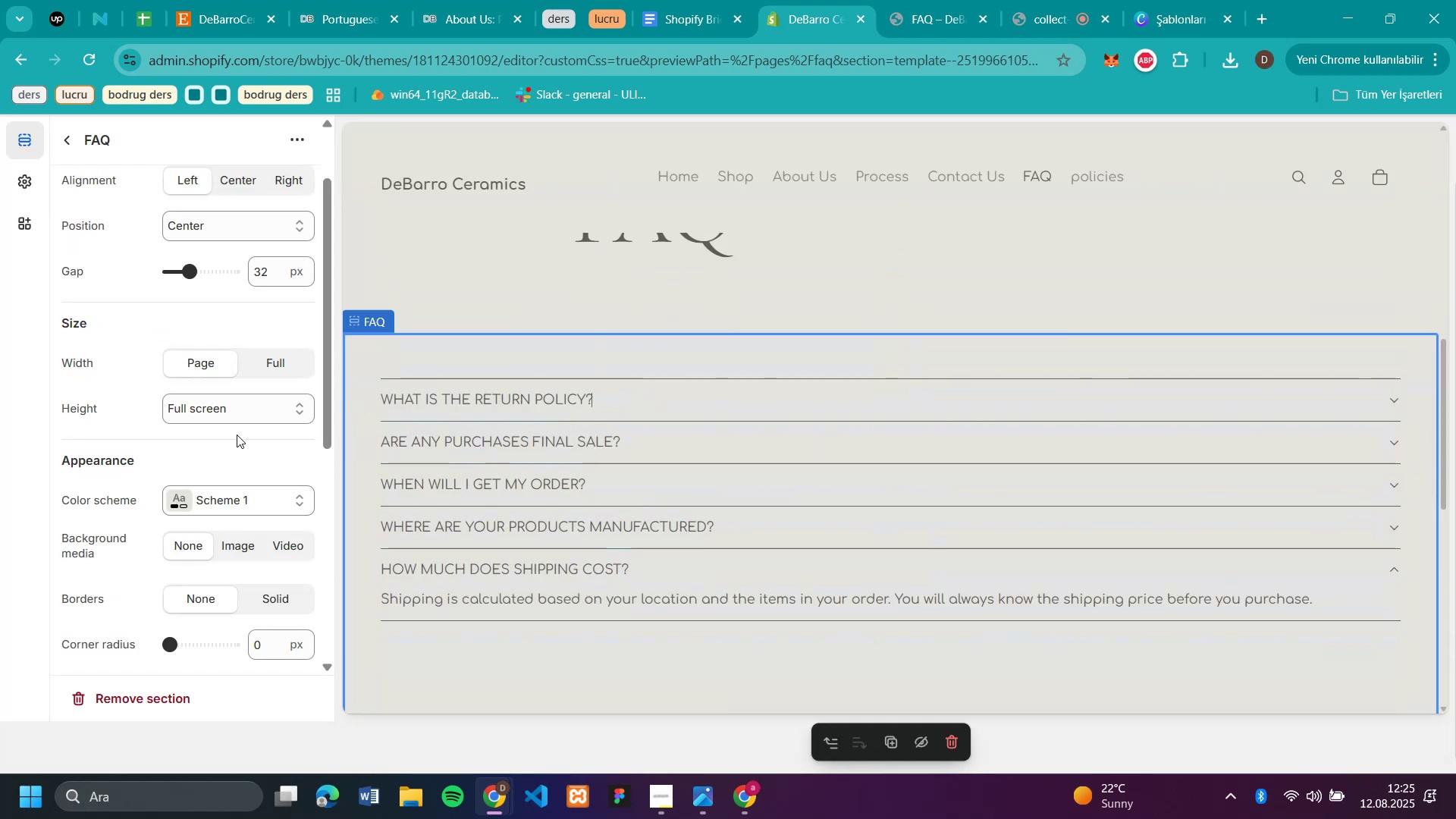 
left_click([230, 413])
 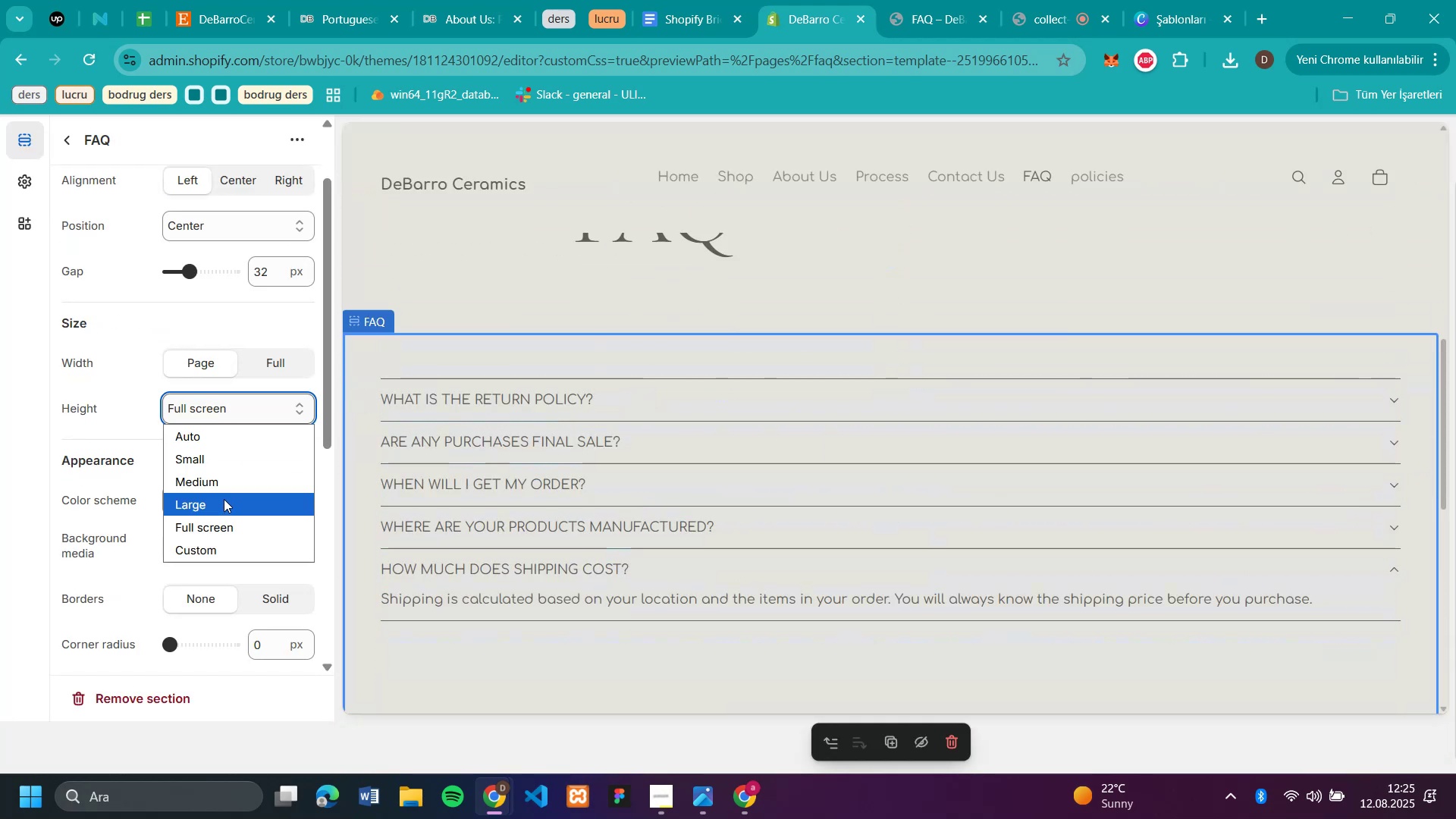 
left_click([224, 499])
 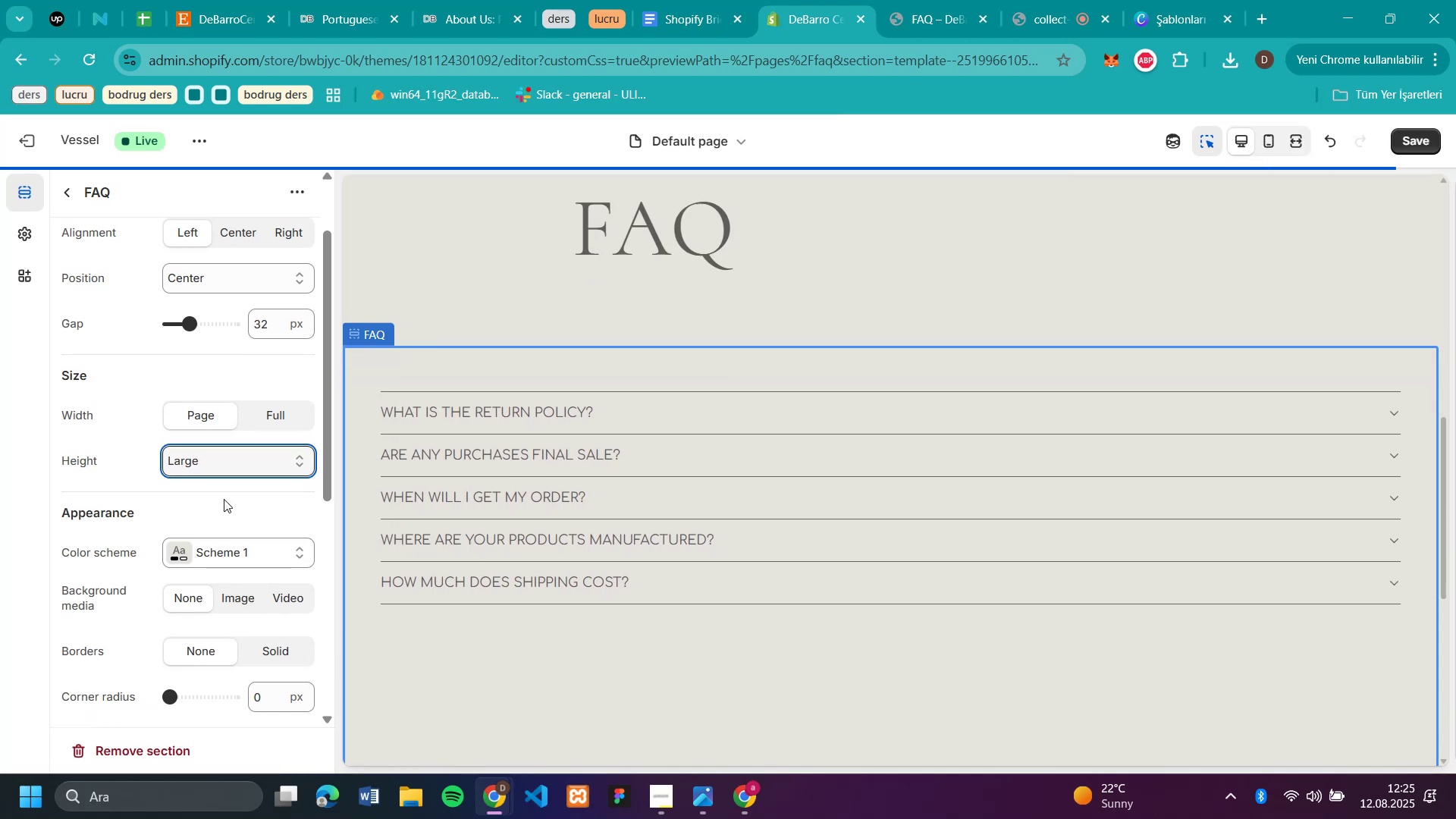 
scroll: coordinate [841, 484], scroll_direction: none, amount: 0.0
 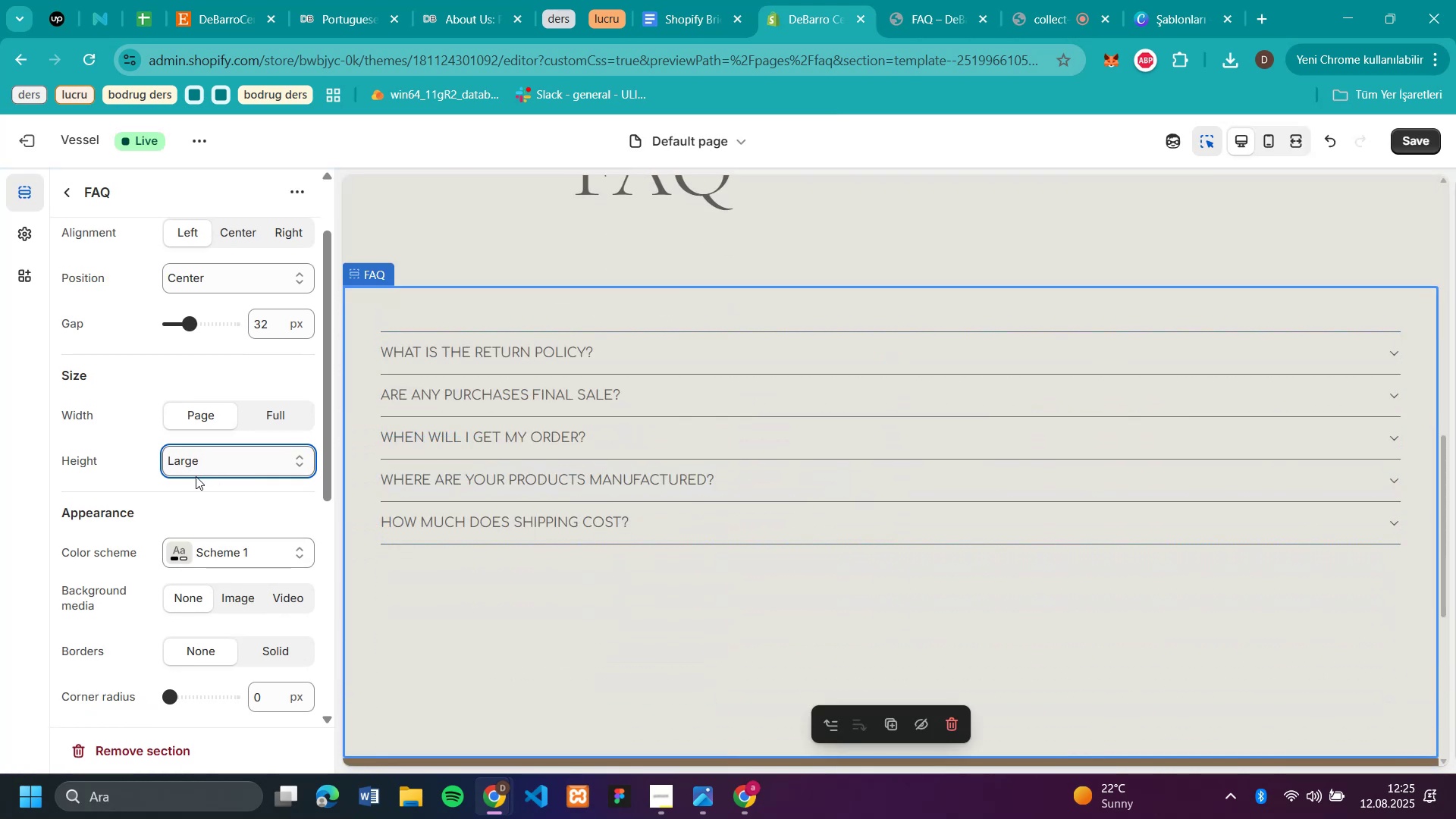 
left_click([192, 464])
 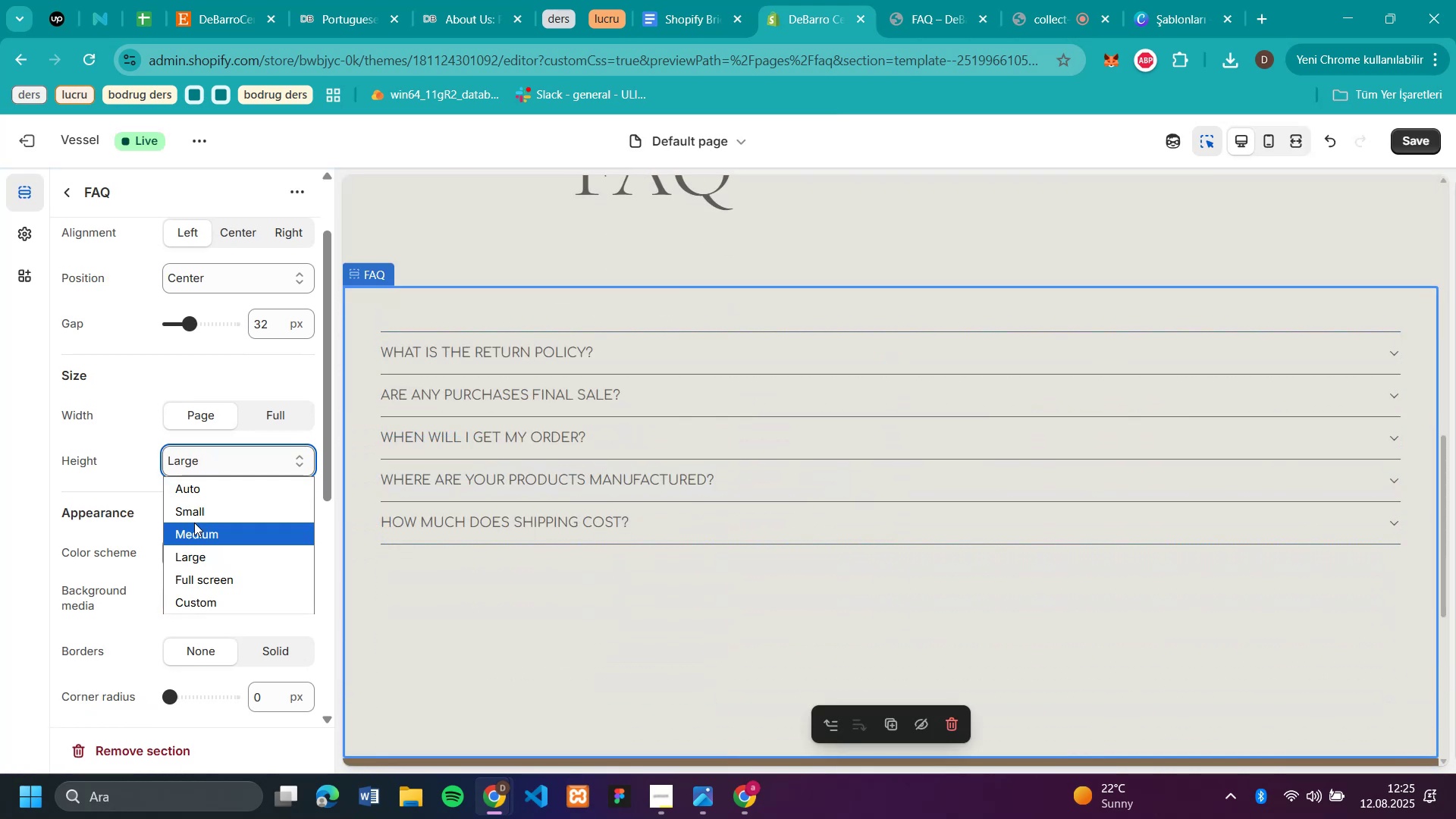 
left_click([194, 522])
 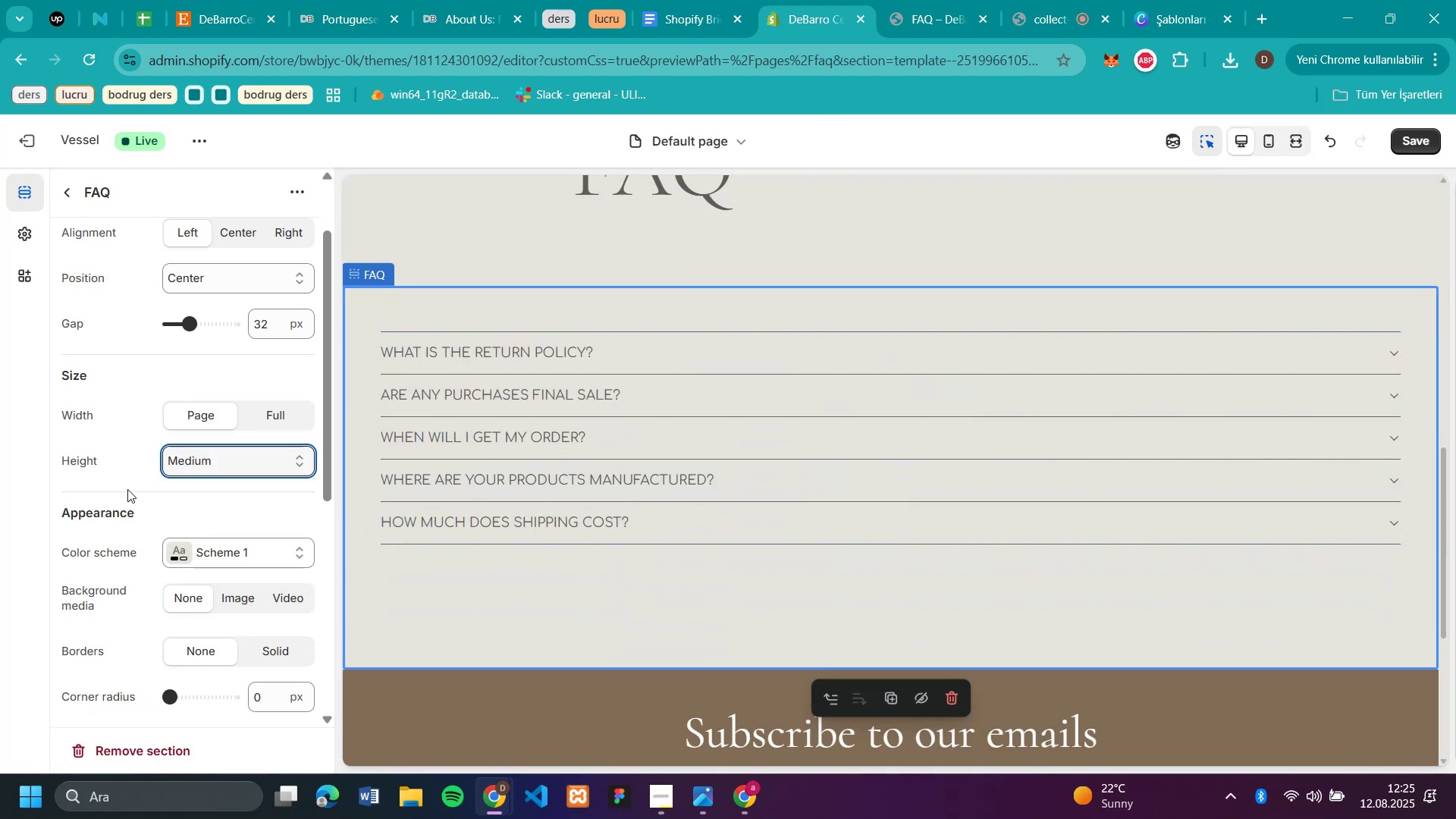 
scroll: coordinate [111, 455], scroll_direction: down, amount: 2.0
 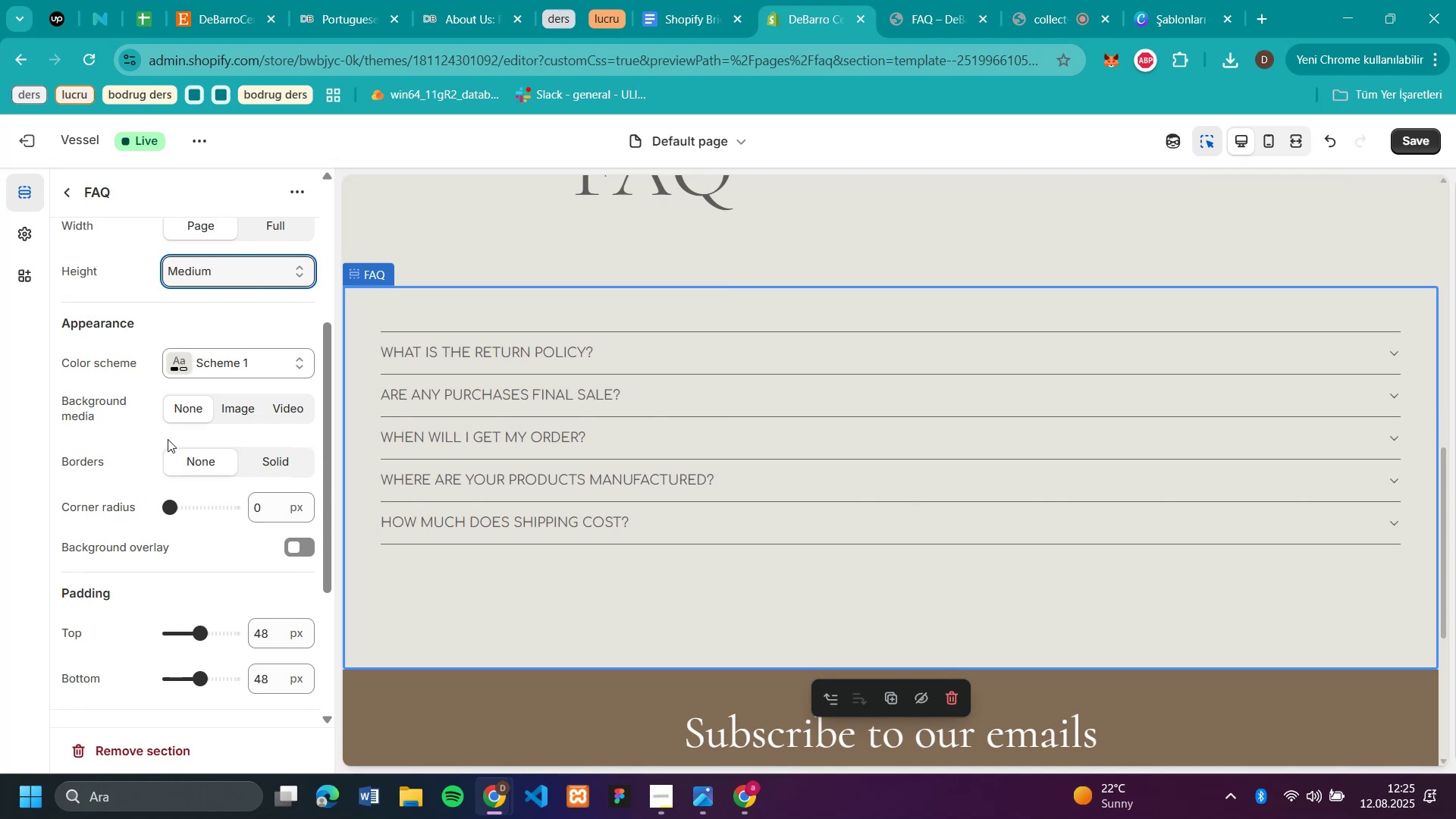 
left_click([277, 465])
 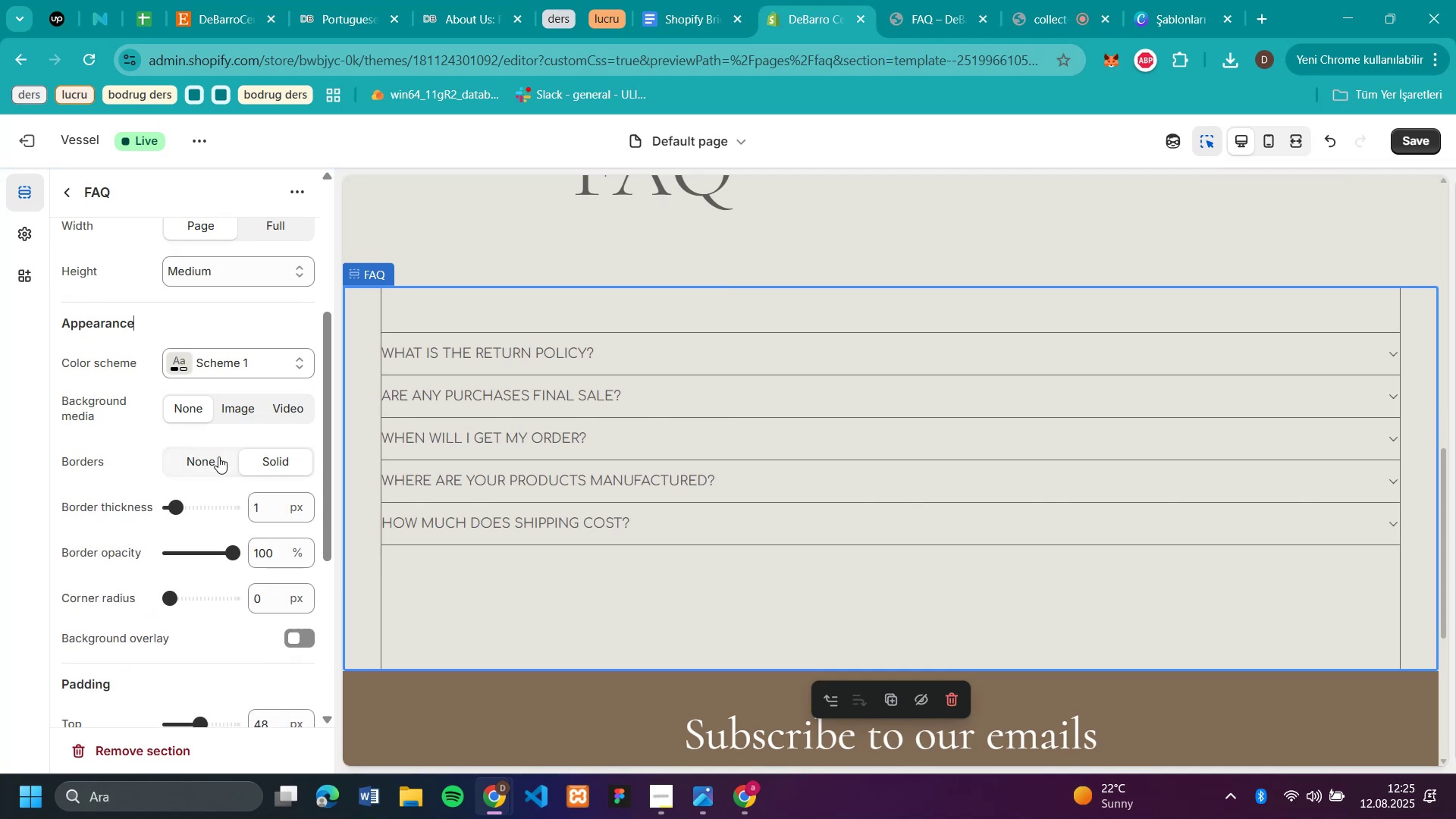 
left_click([193, 459])
 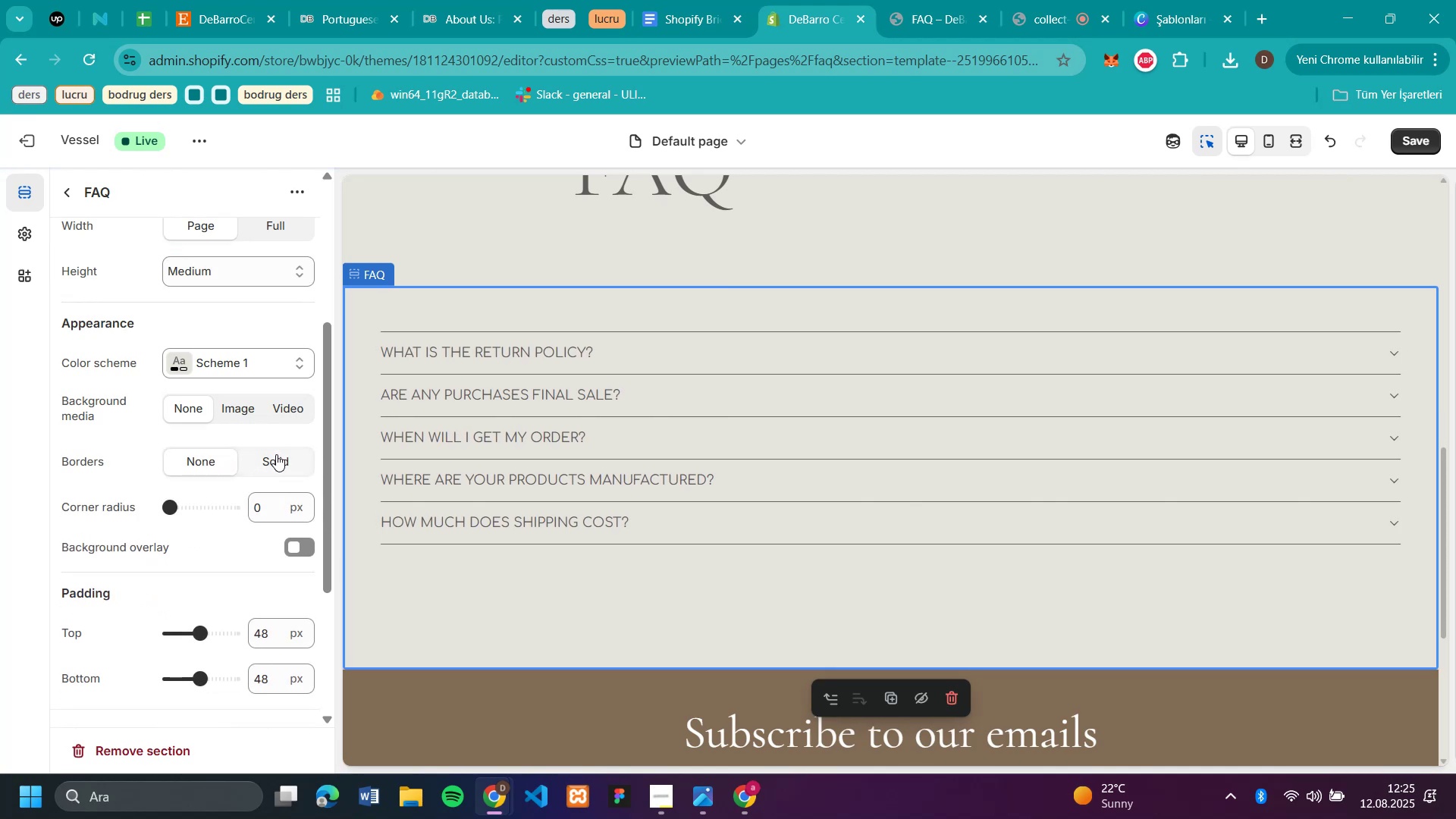 
left_click([280, 450])
 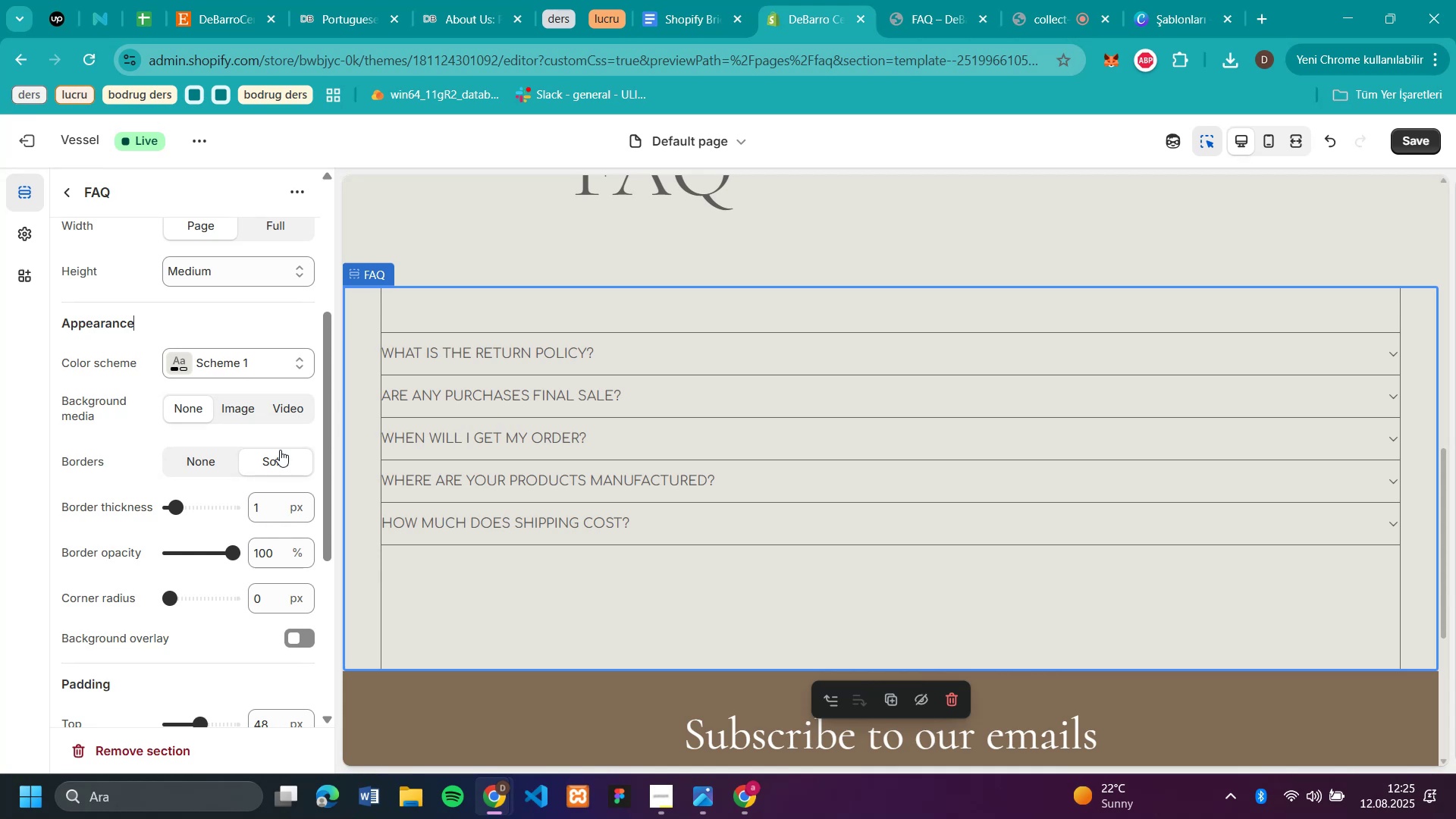 
scroll: coordinate [93, 547], scroll_direction: down, amount: 2.0
 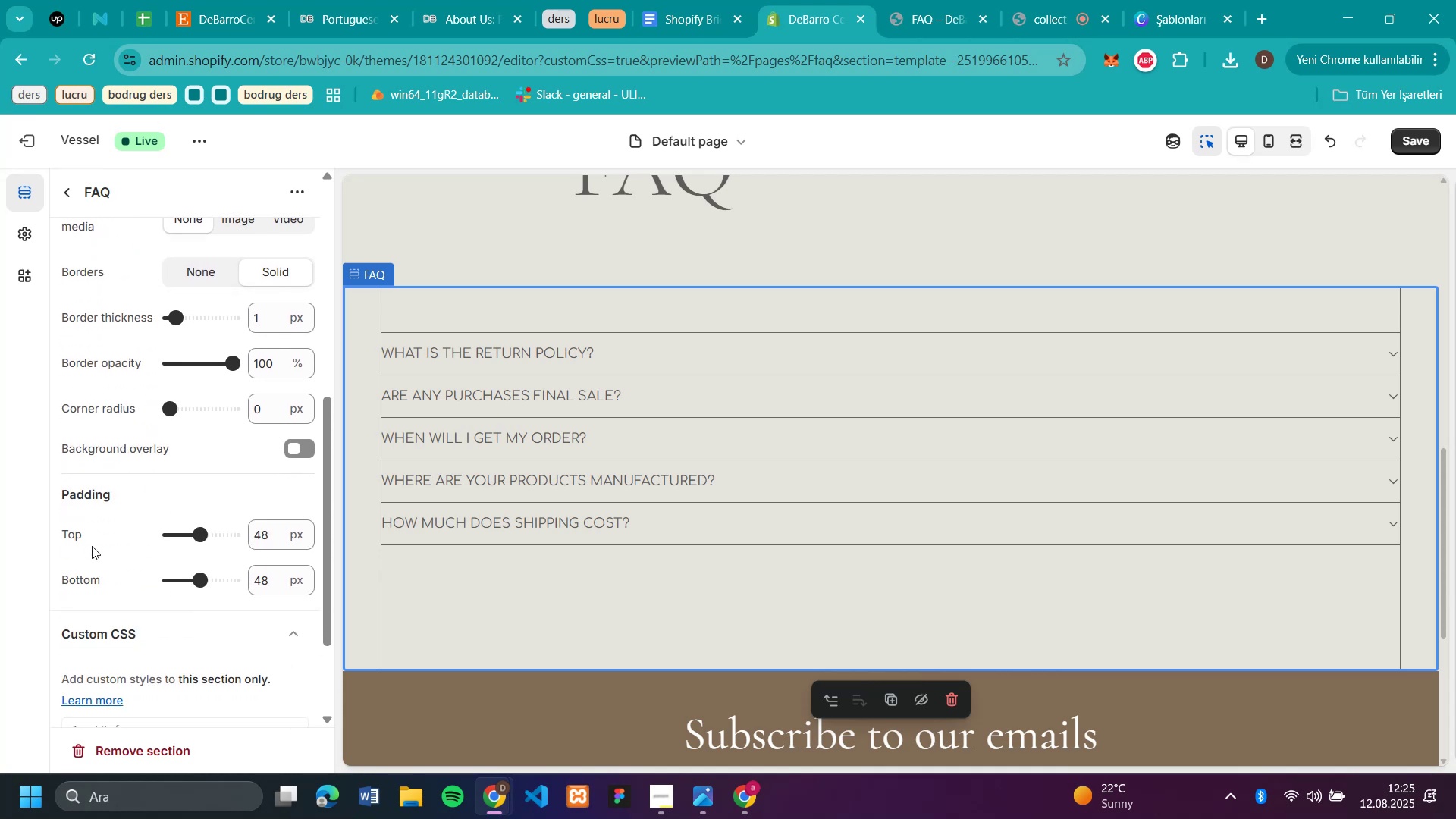 
scroll: coordinate [90, 539], scroll_direction: up, amount: 4.0
 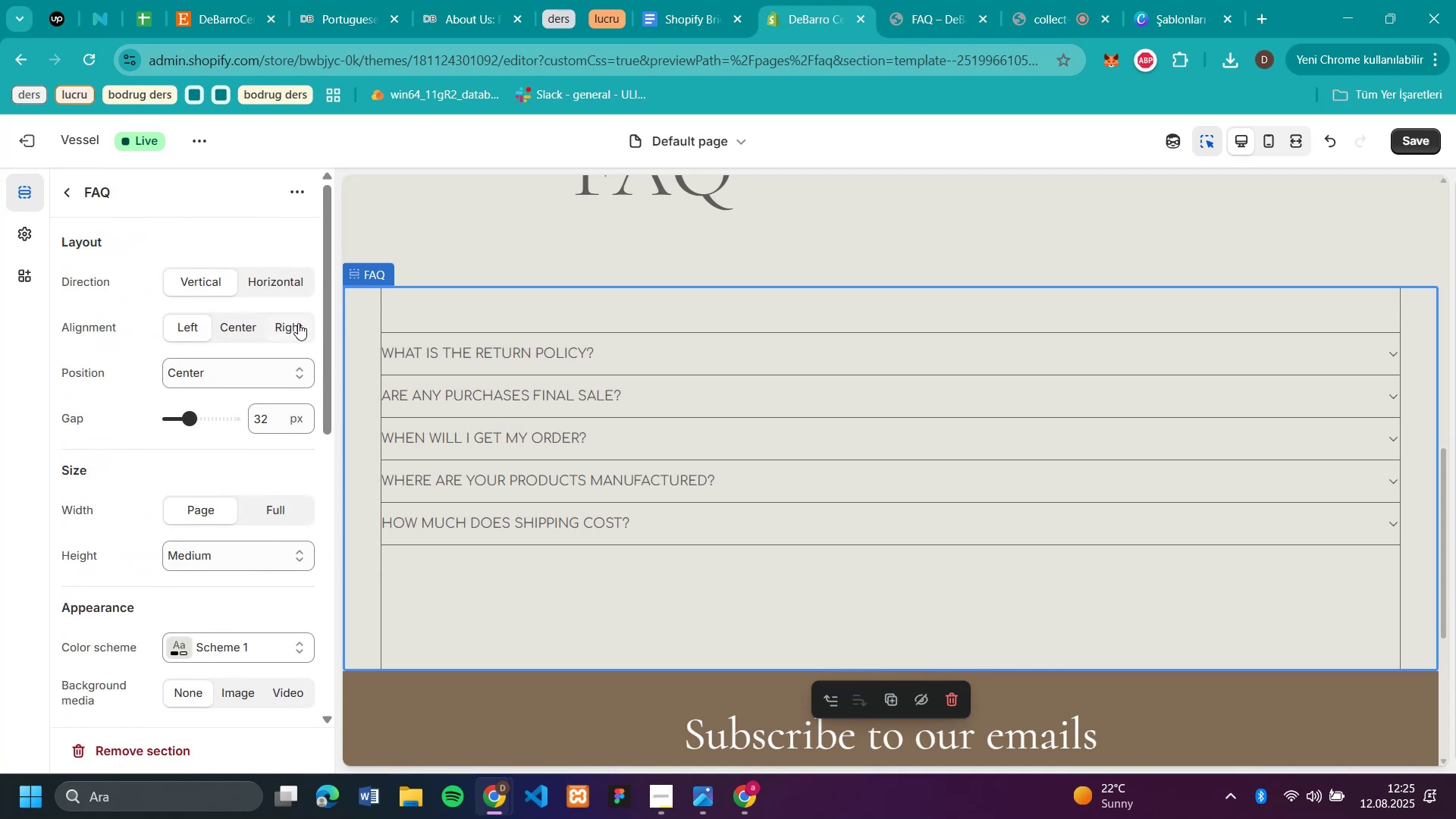 
left_click([284, 281])
 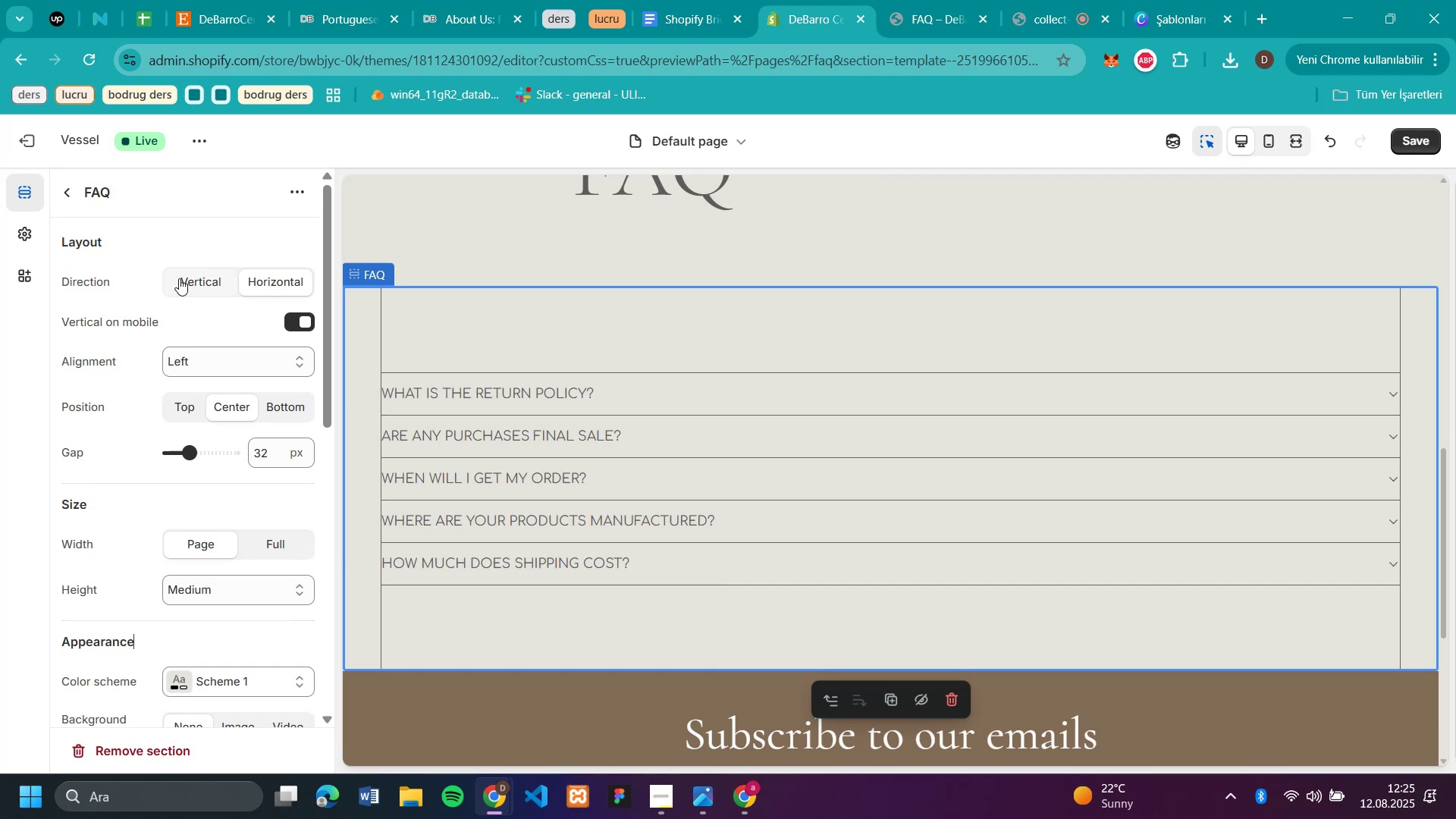 
left_click([192, 368])
 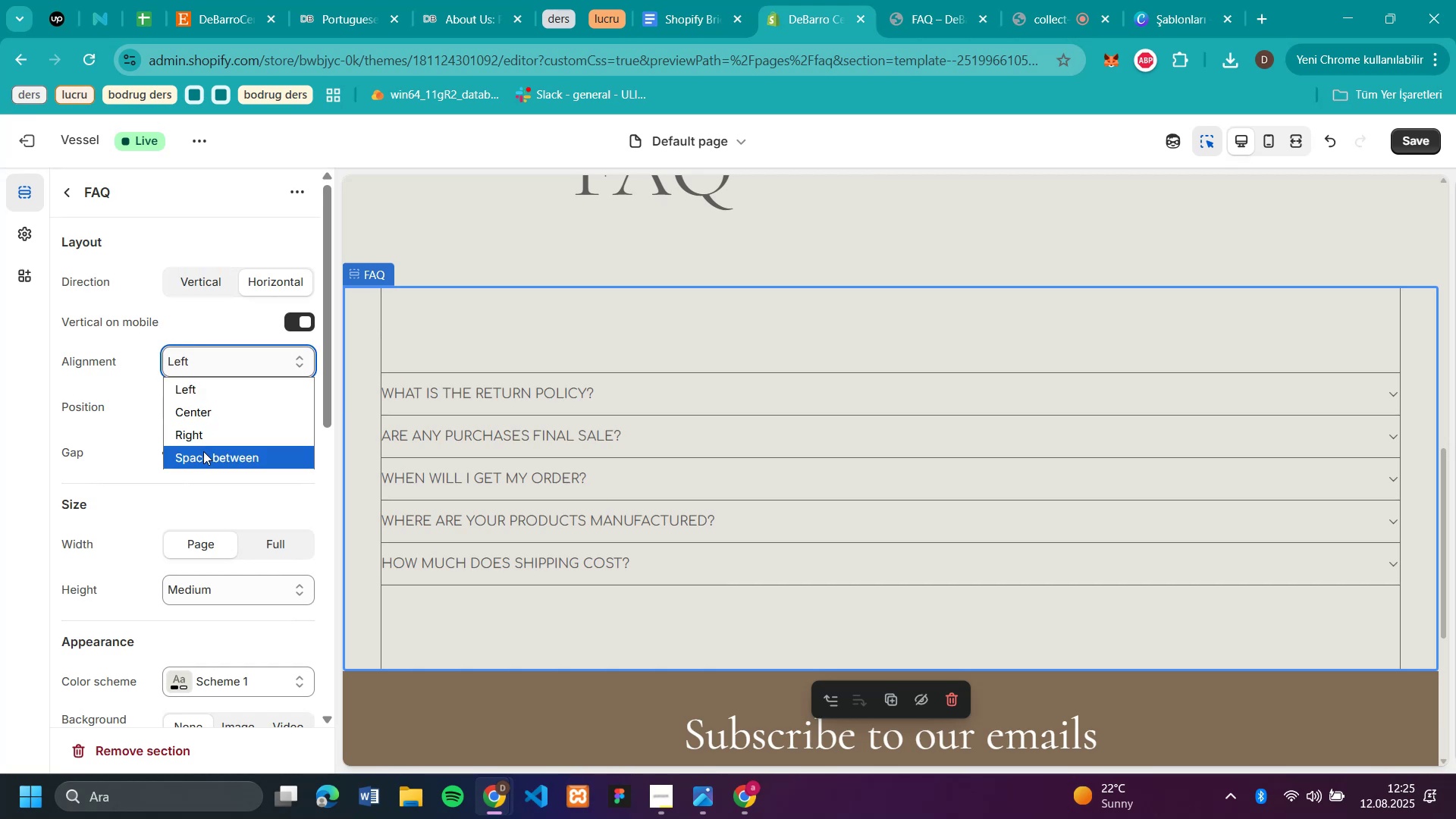 
left_click([192, 275])
 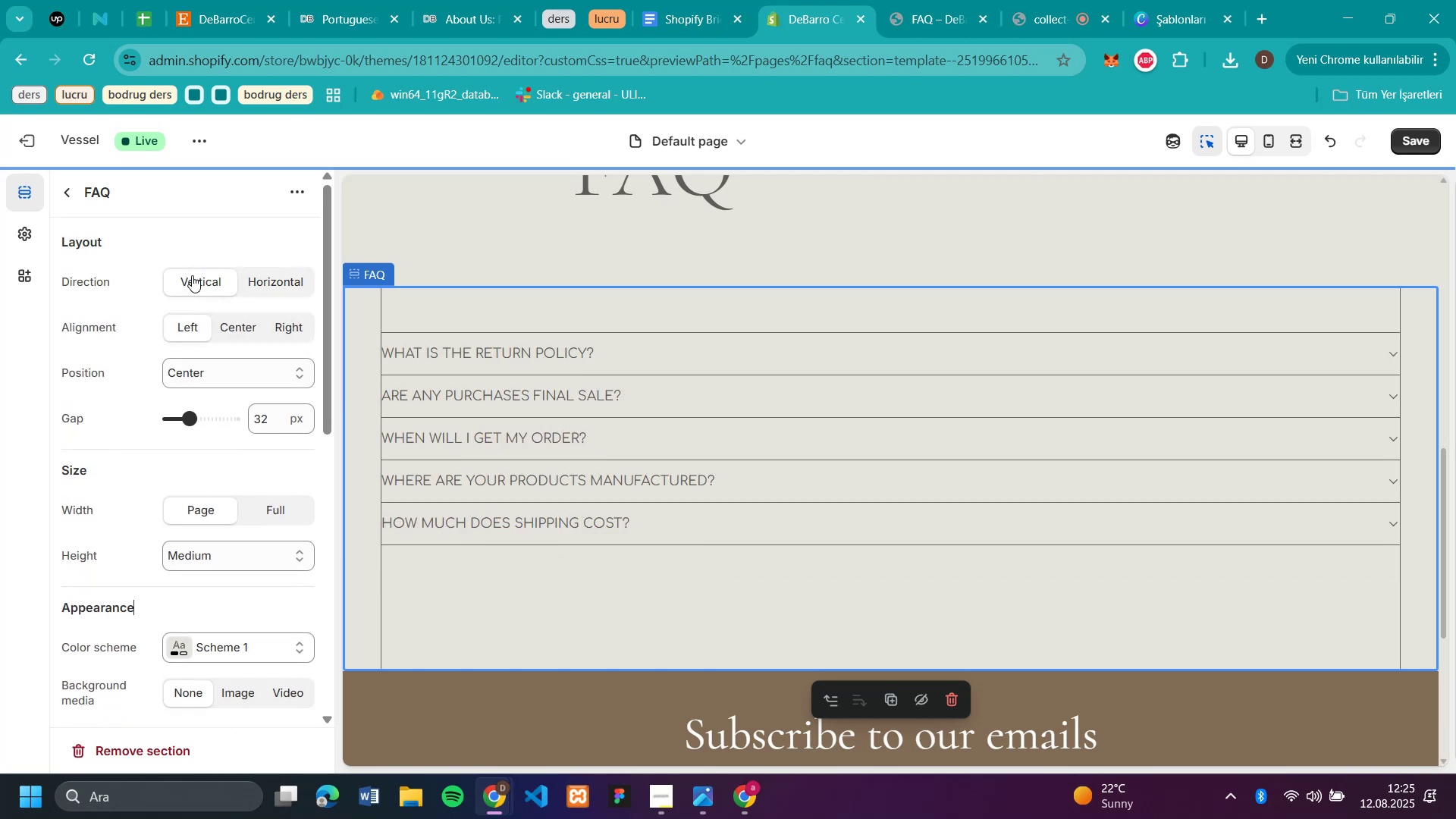 
scroll: coordinate [871, 391], scroll_direction: up, amount: 5.0
 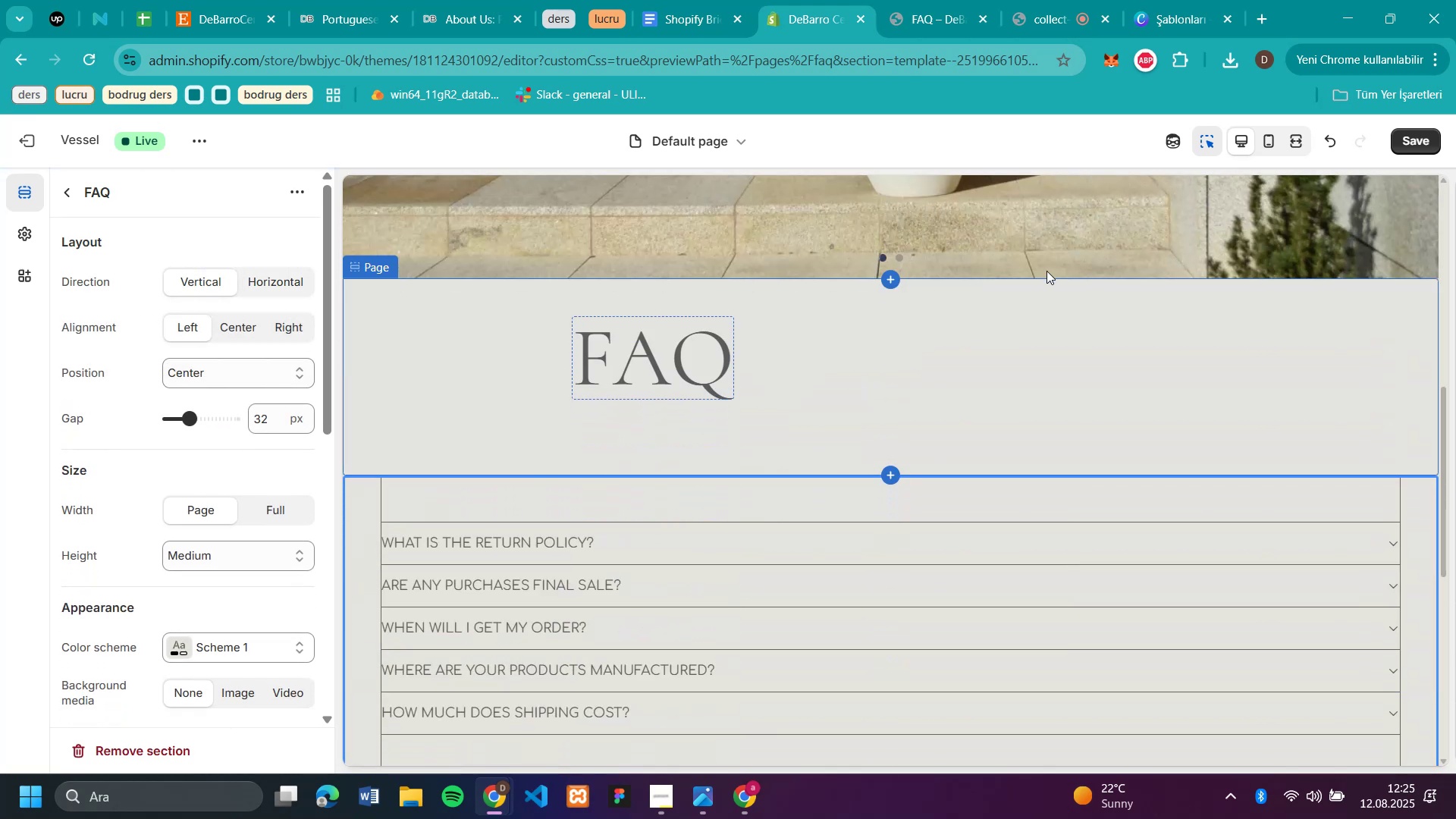 
scroll: coordinate [188, 428], scroll_direction: down, amount: 3.0
 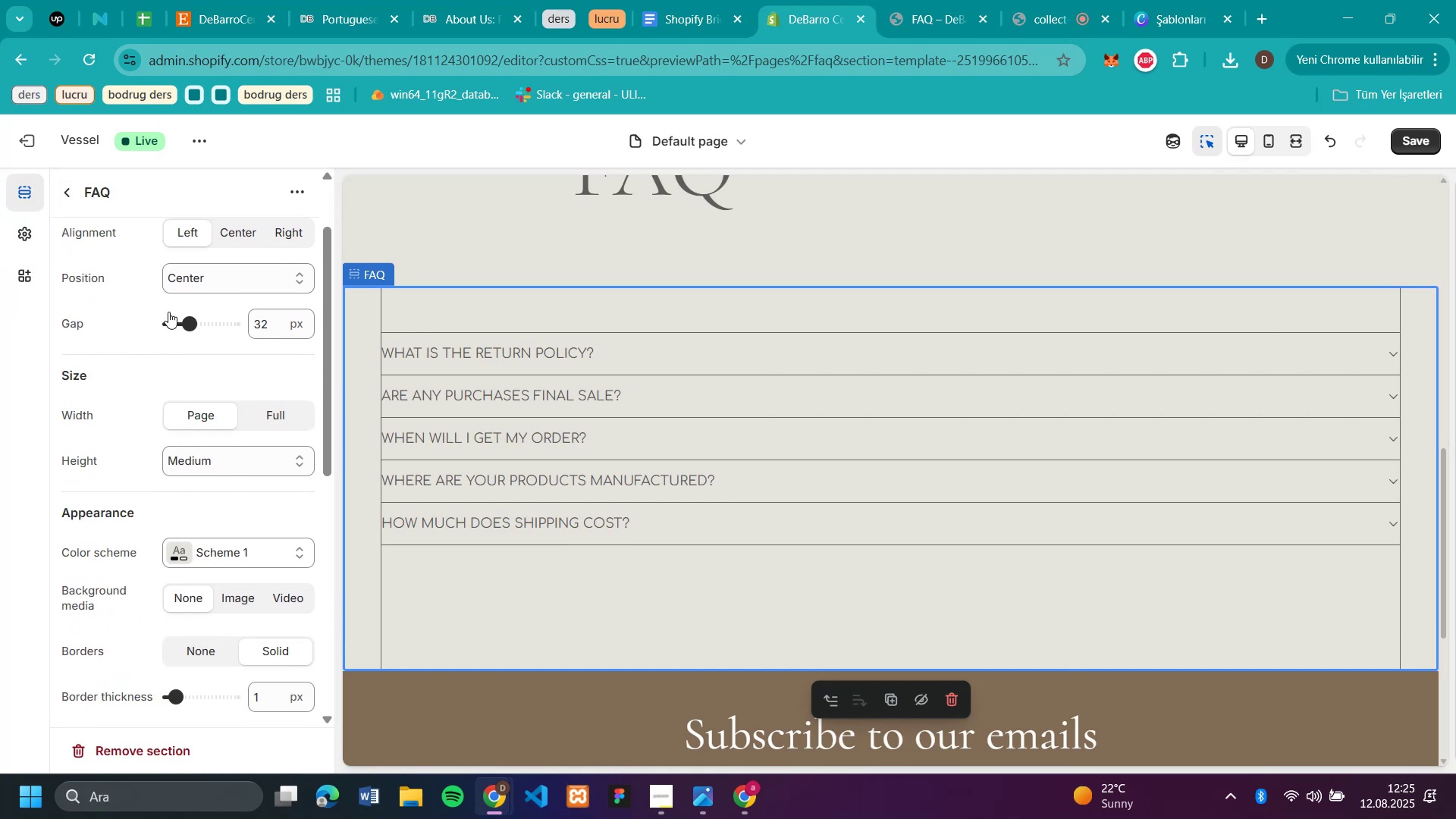 
left_click([177, 324])
 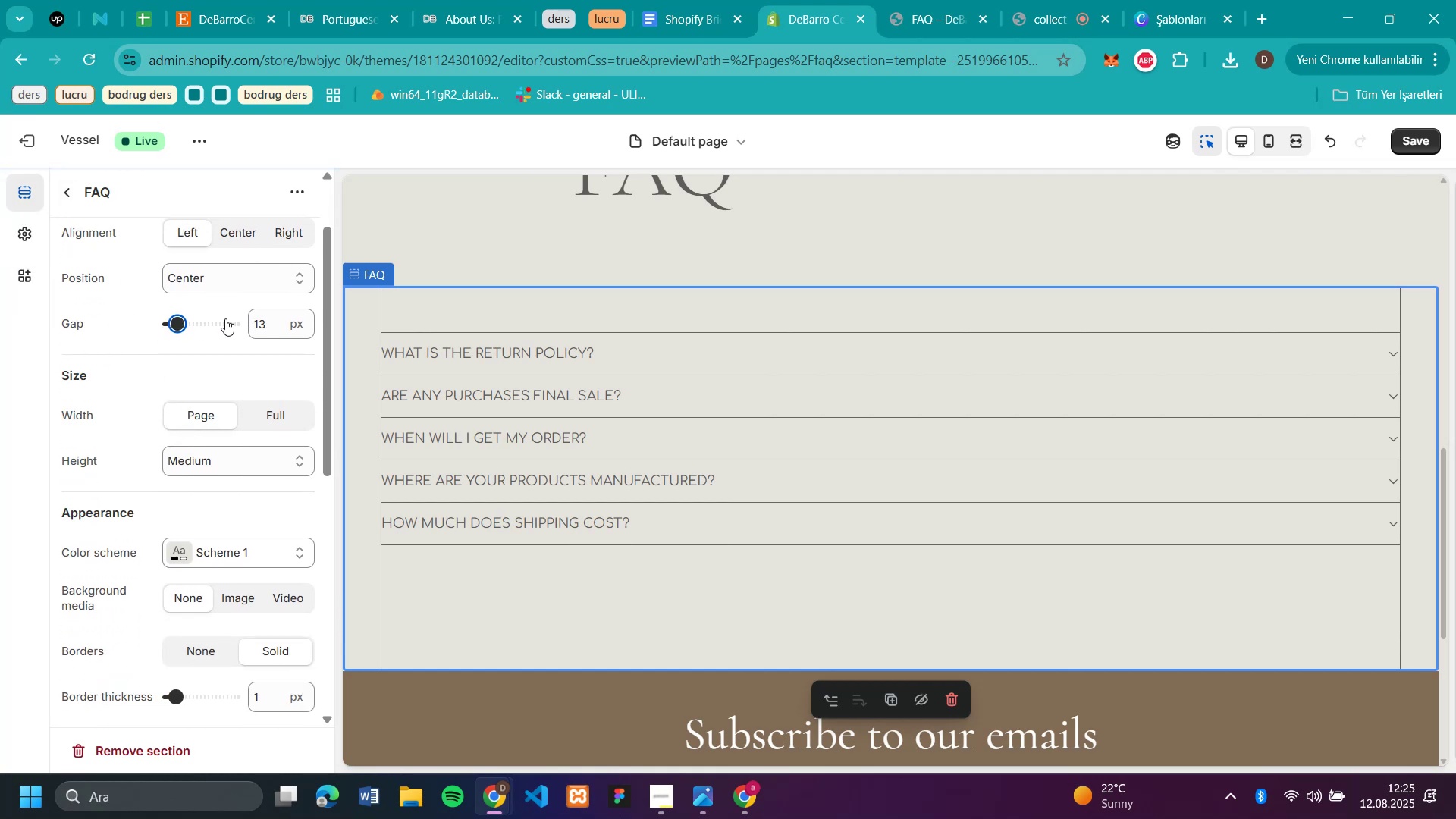 
left_click([225, 318])
 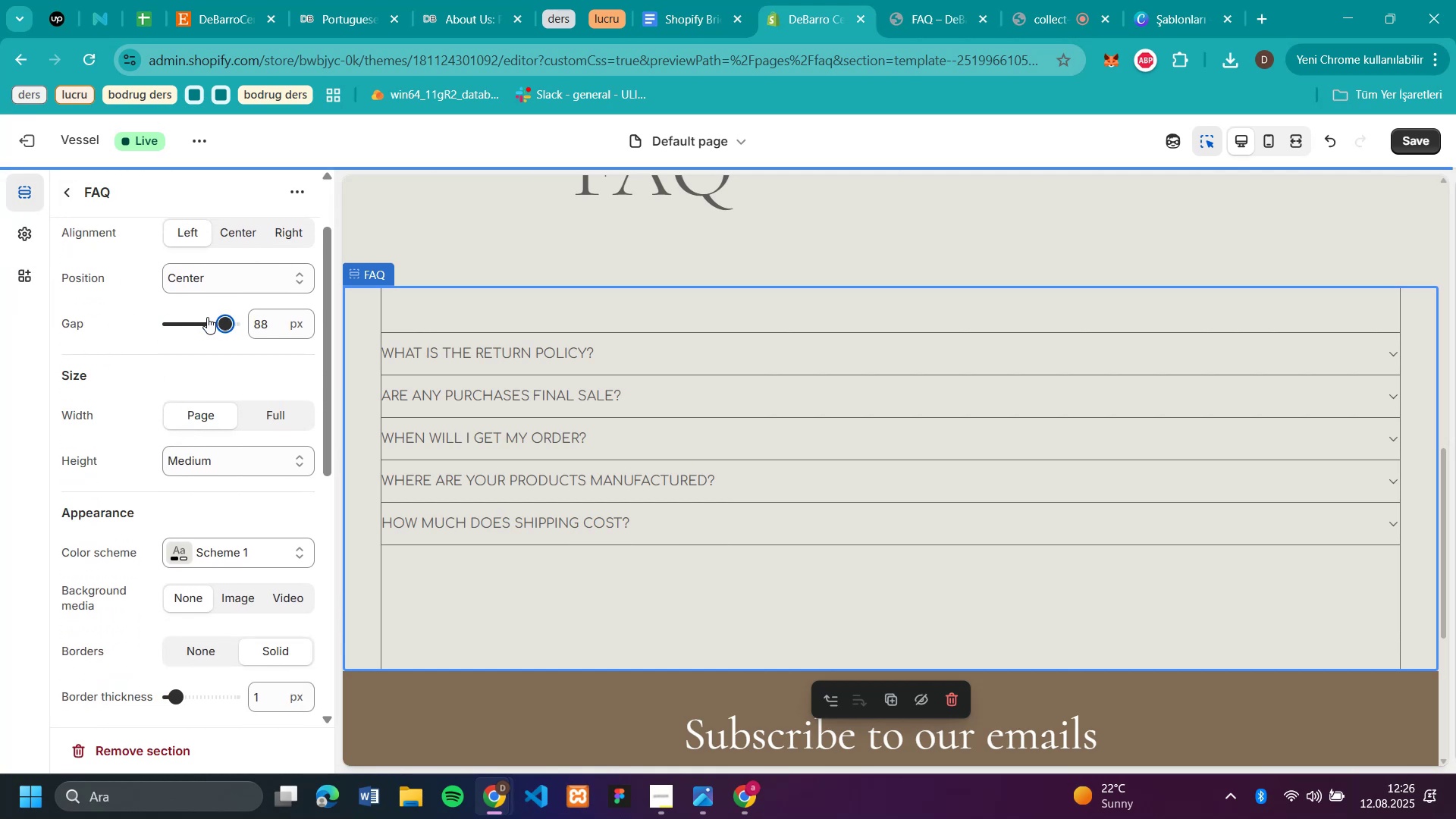 
left_click([189, 317])
 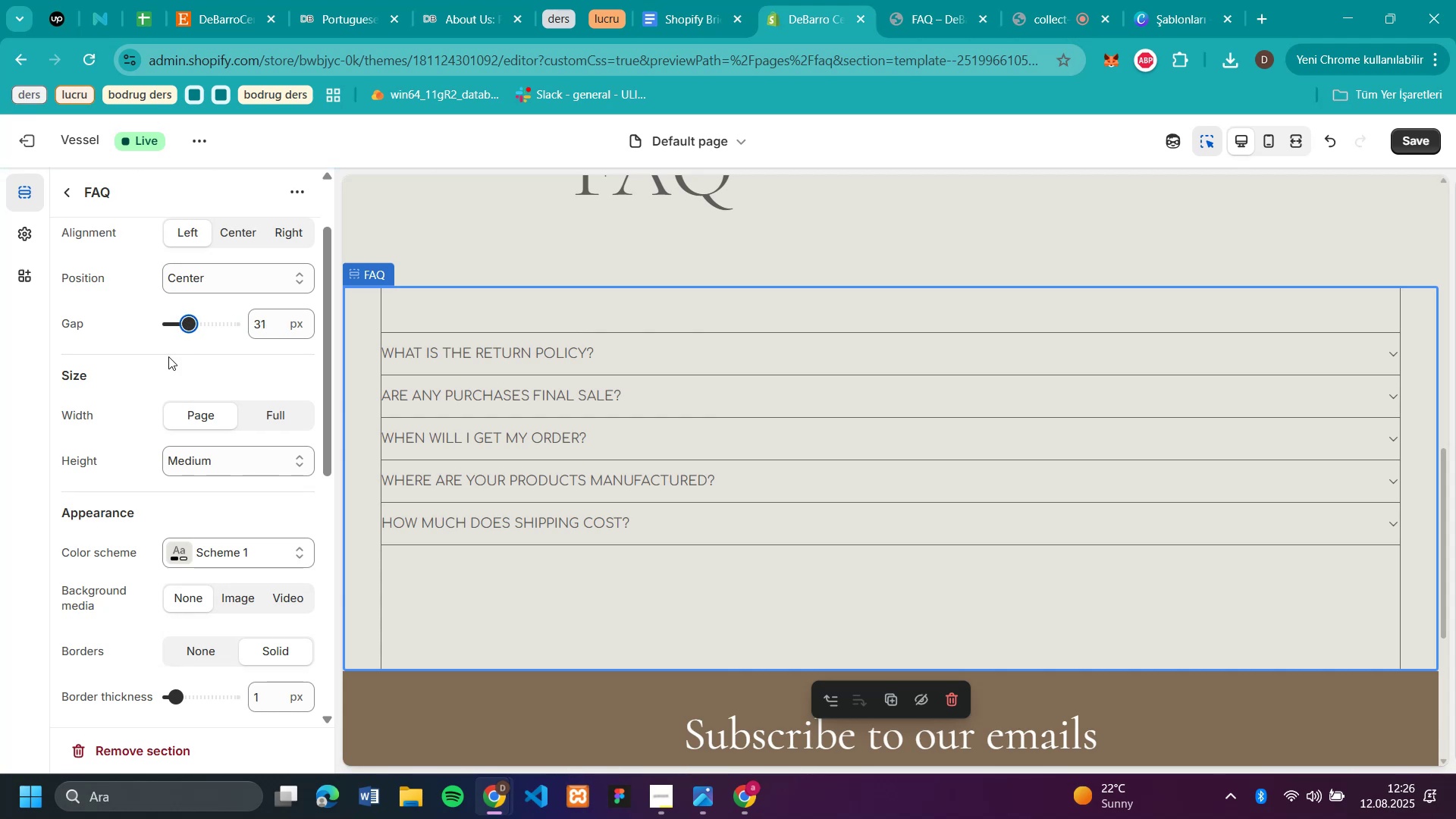 
scroll: coordinate [141, 387], scroll_direction: down, amount: 2.0
 